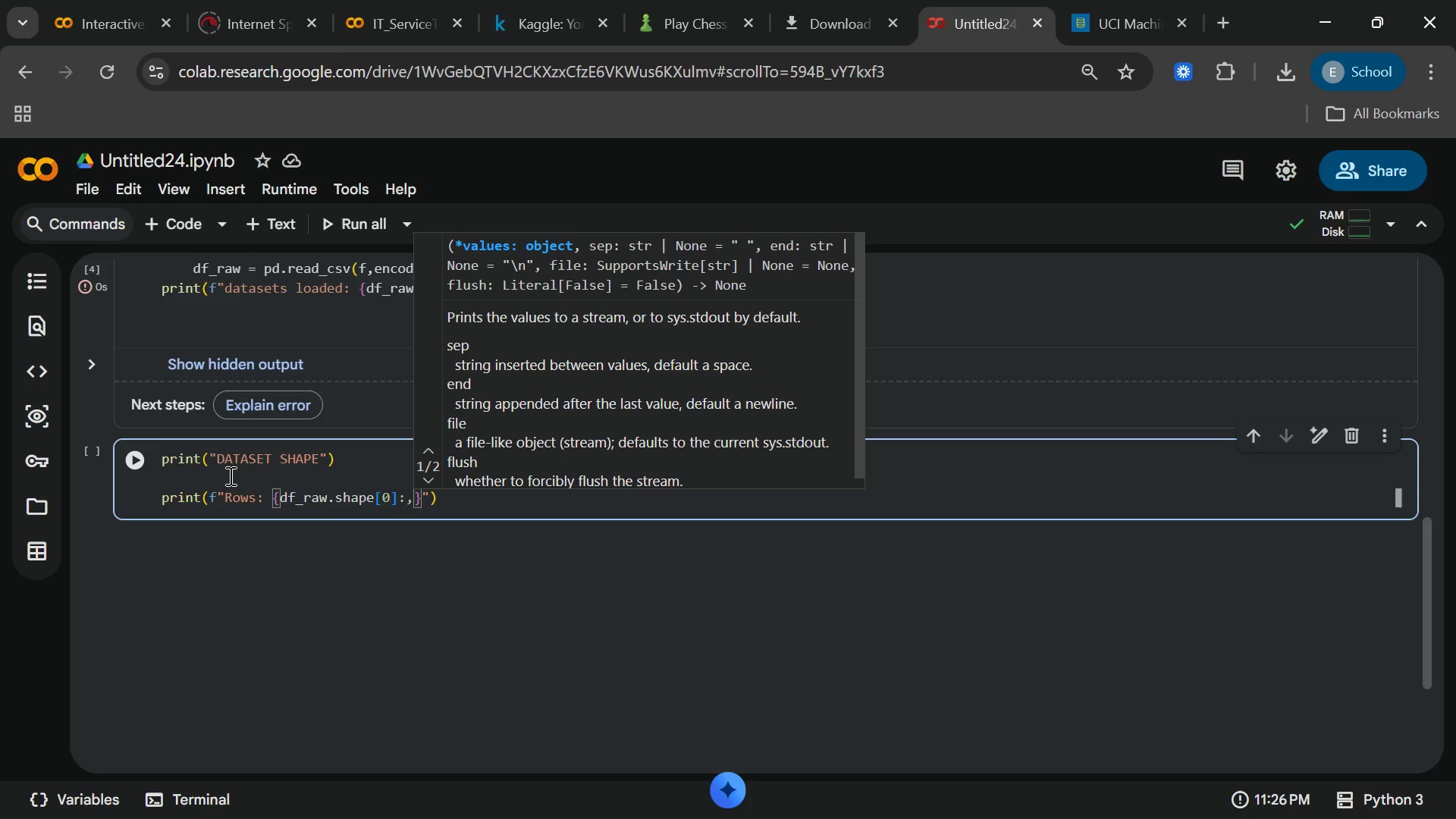 
key(ArrowRight)
 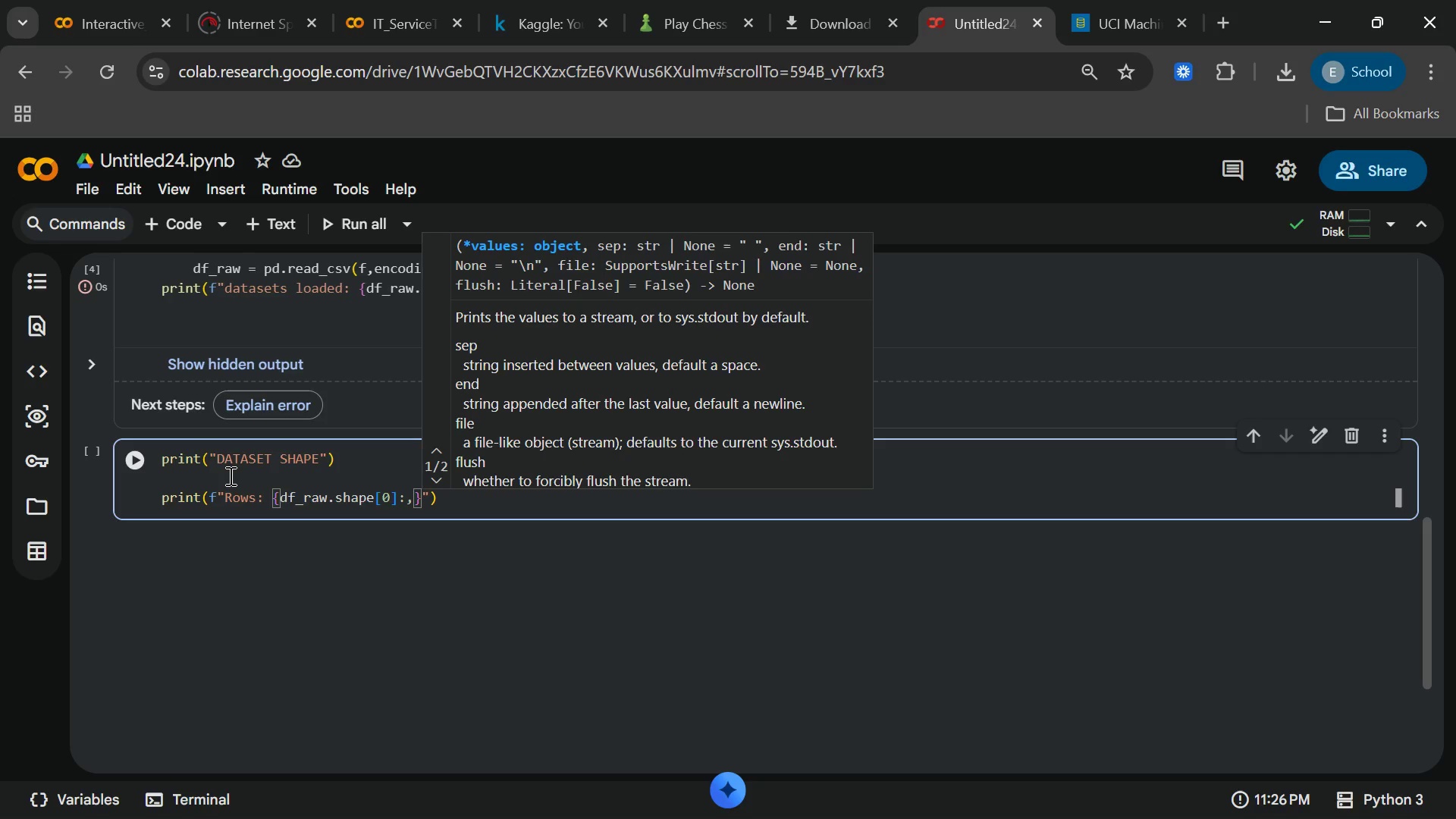 
key(Shift+Backslash)
 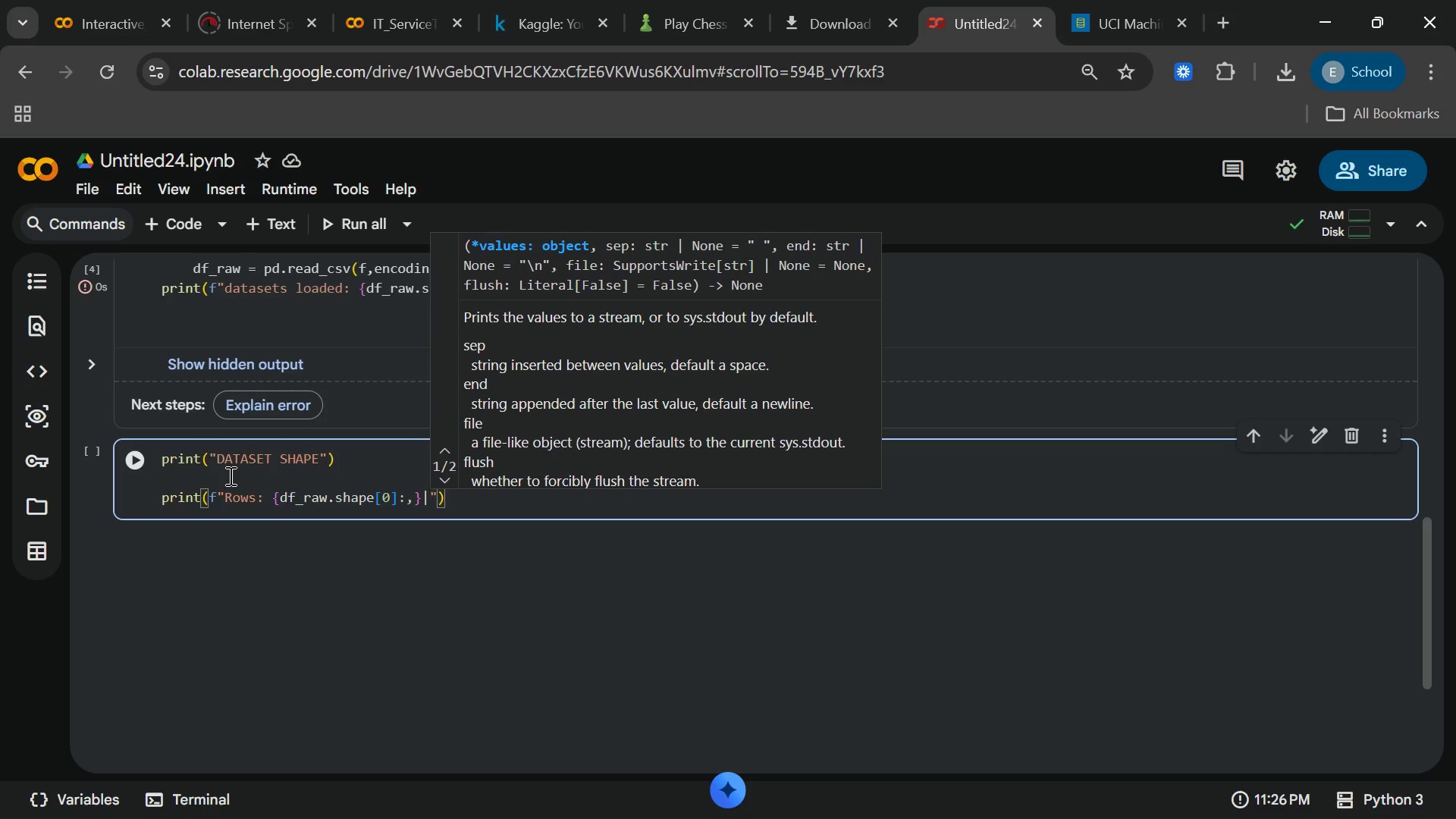 
key(Backspace)
 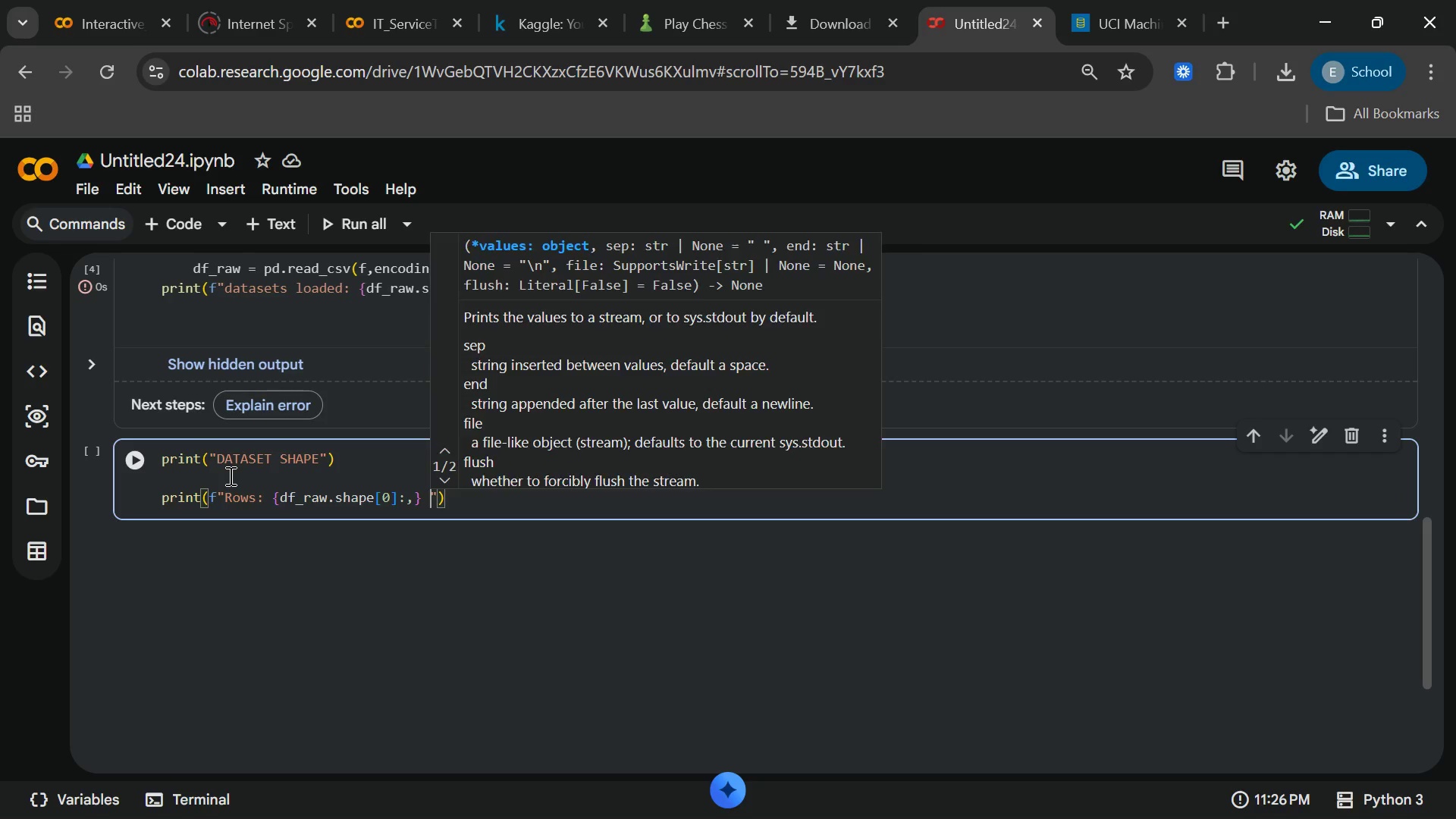 
key(Space)
 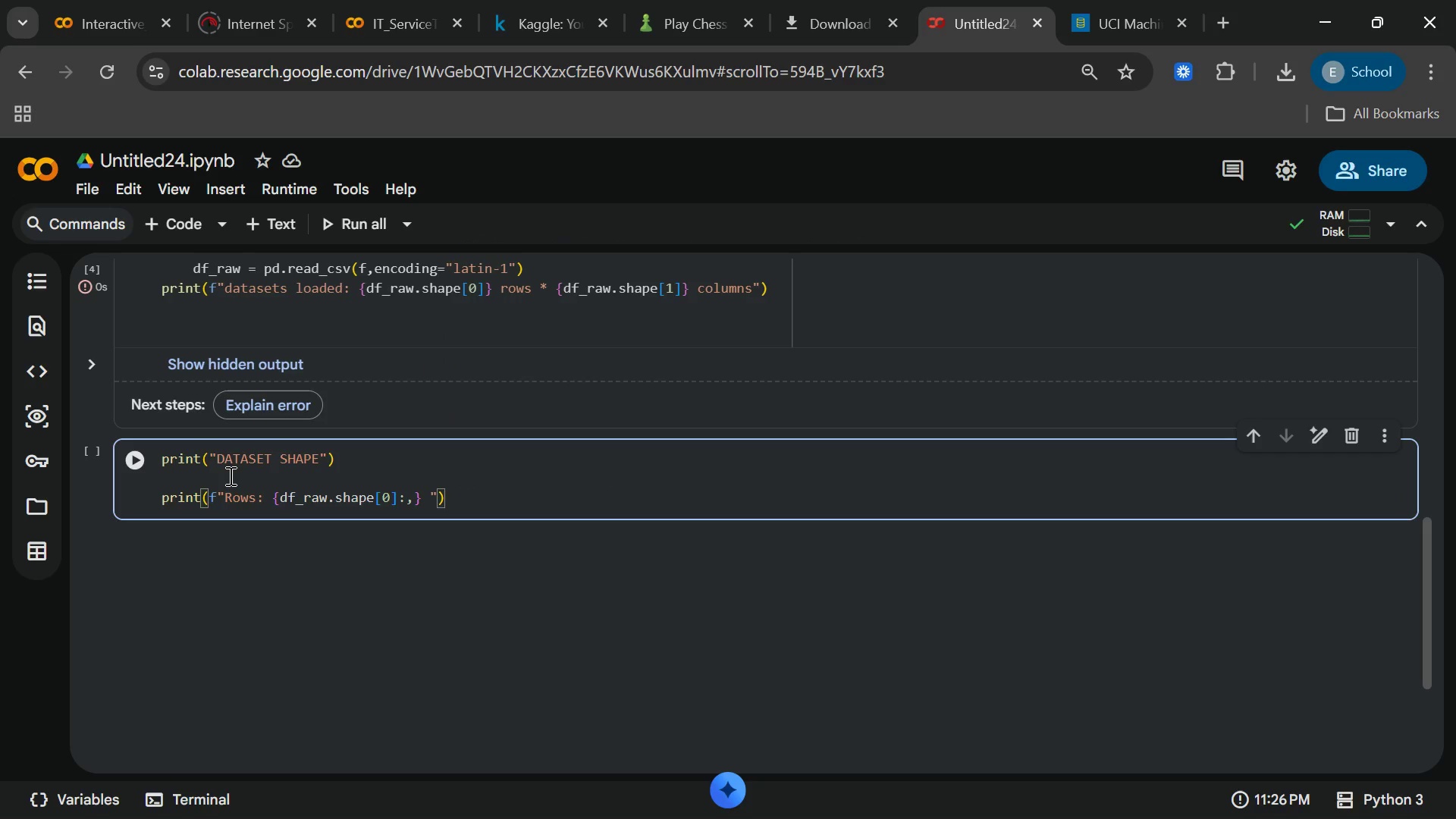 
key(Shift+Backslash)
 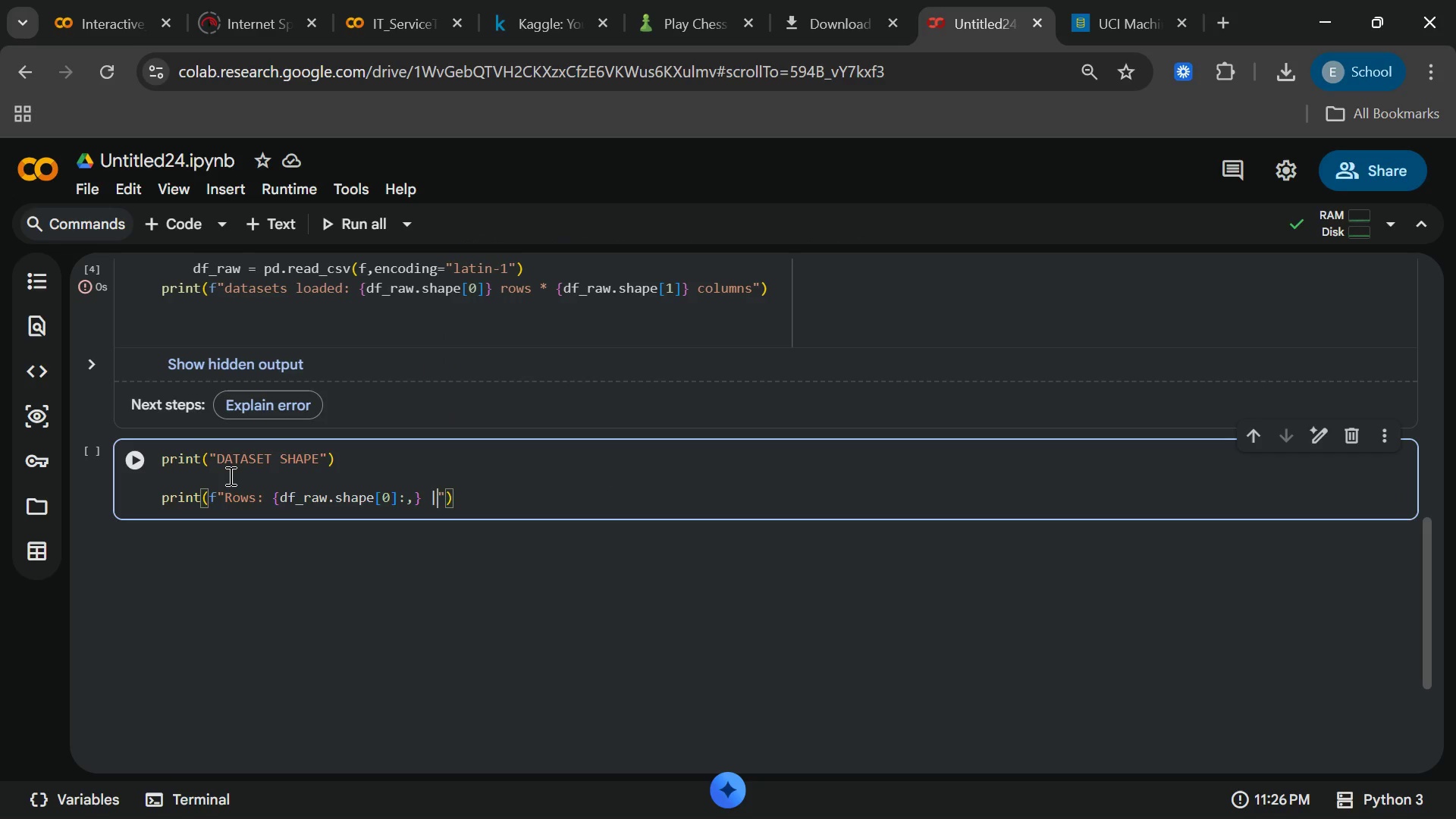 
key(Space)
 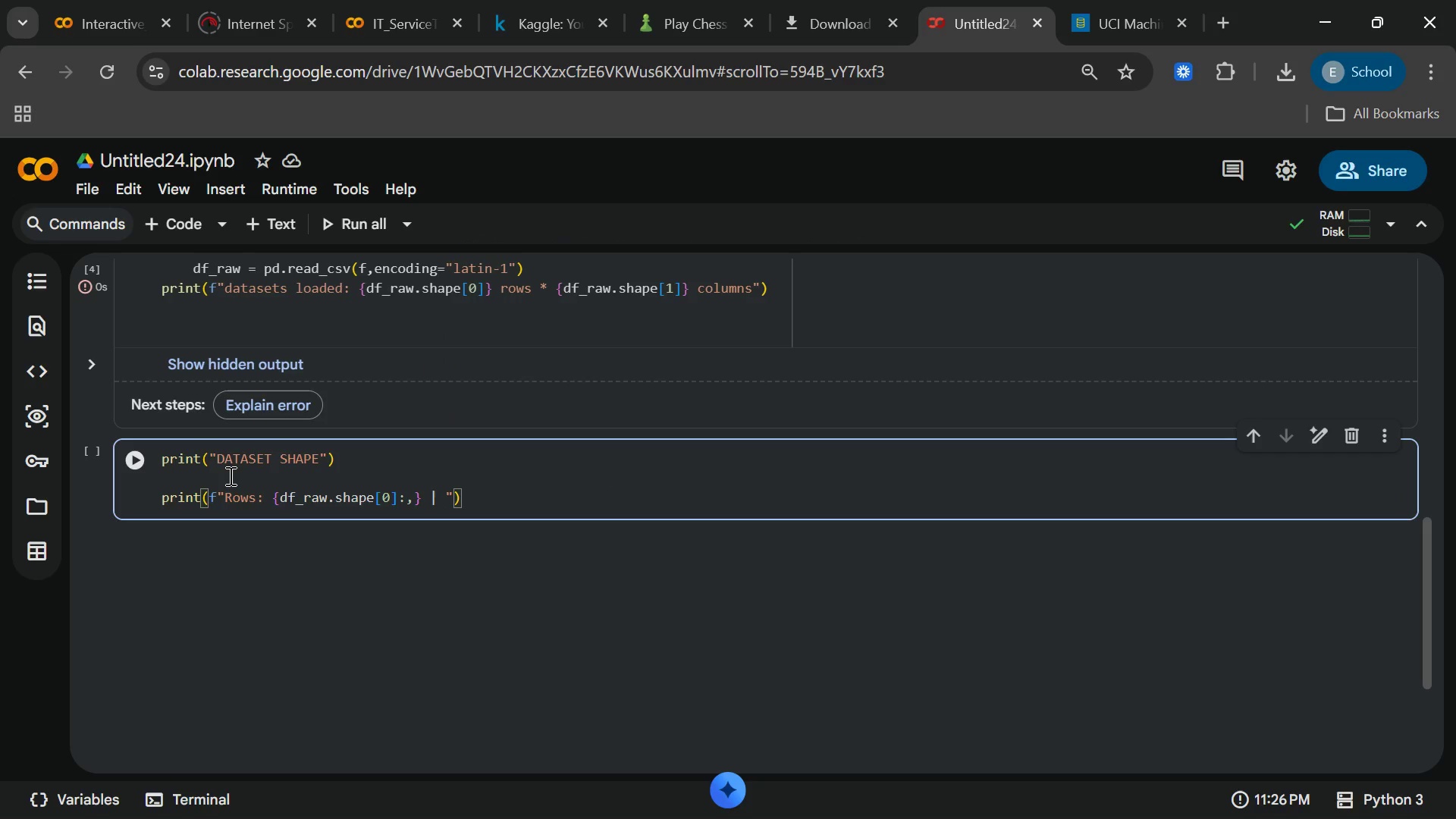 
type(Columns: {df_raw)
 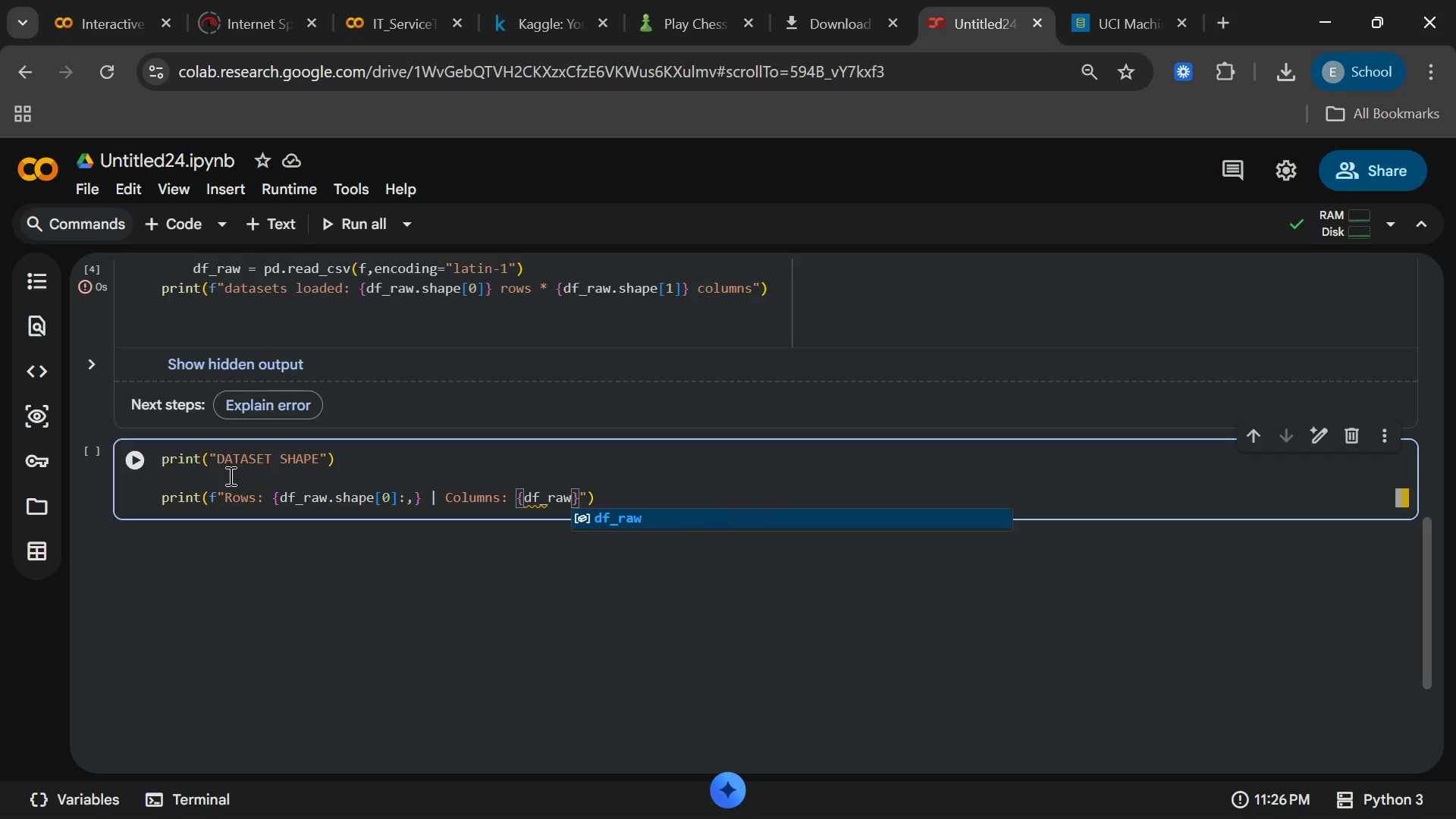 
key(Enter)
 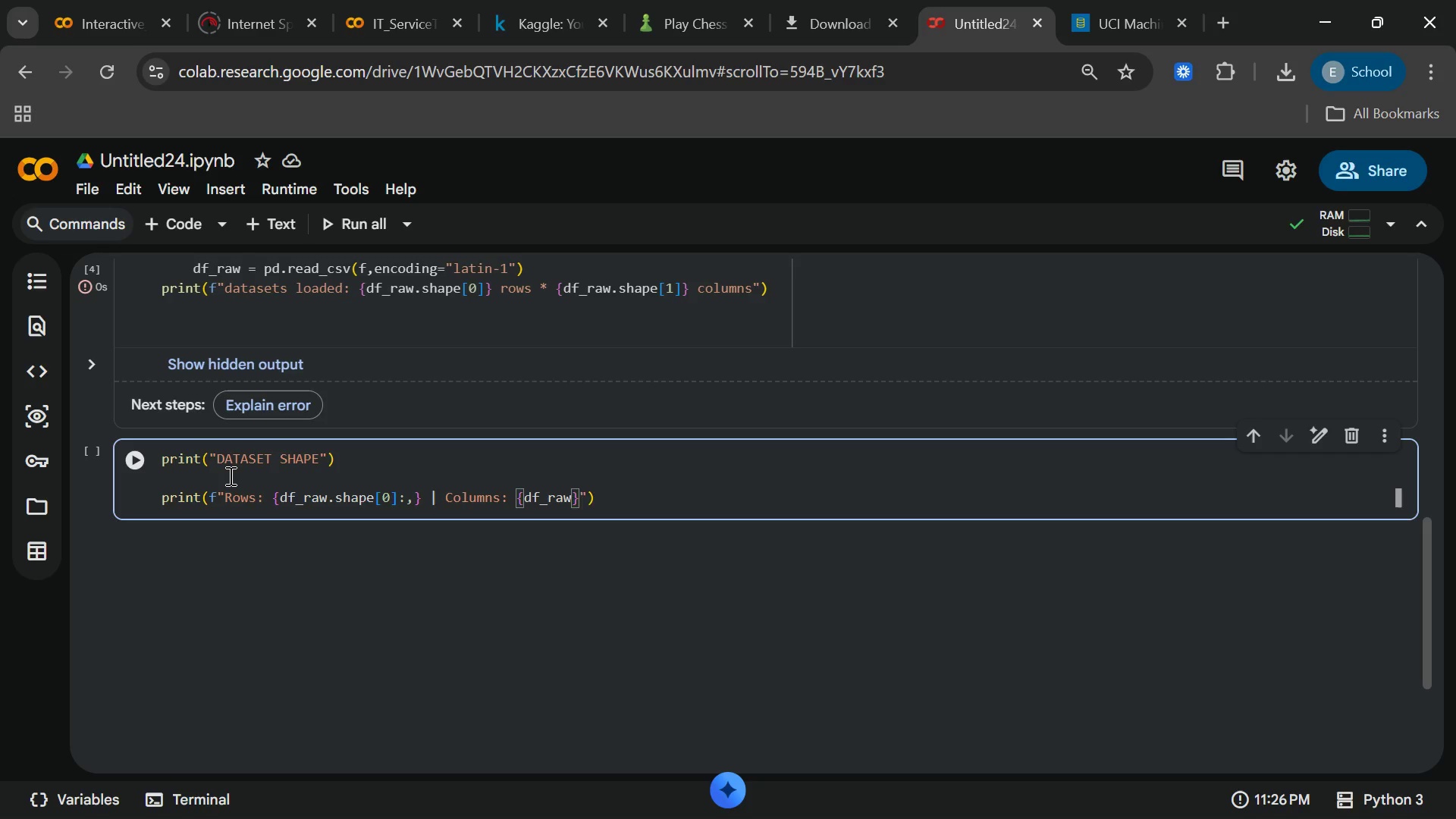 
type(.shaoe)
key(Backspace)
key(Backspace)
type(pe)
 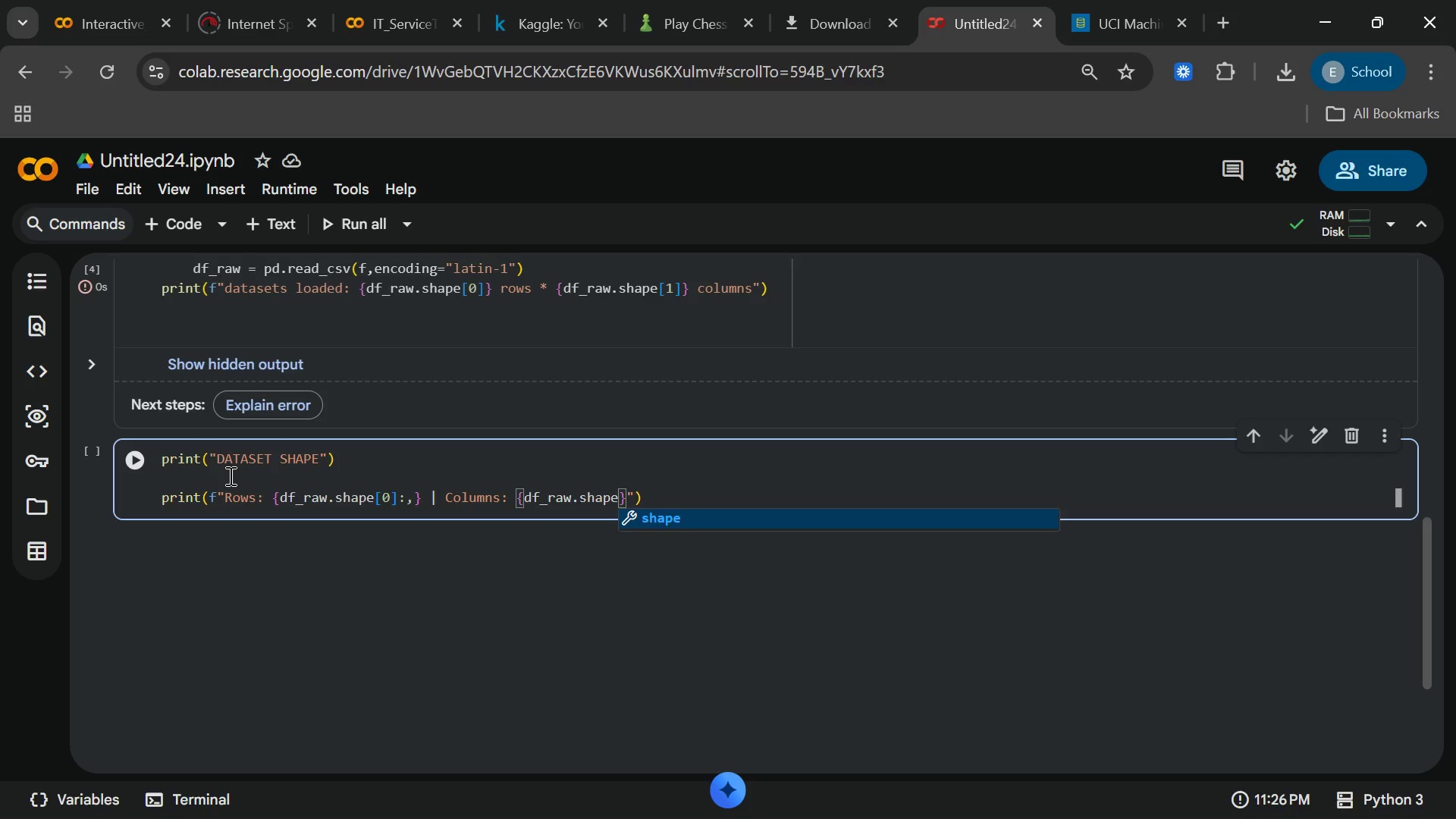 
key(BracketLeft)
 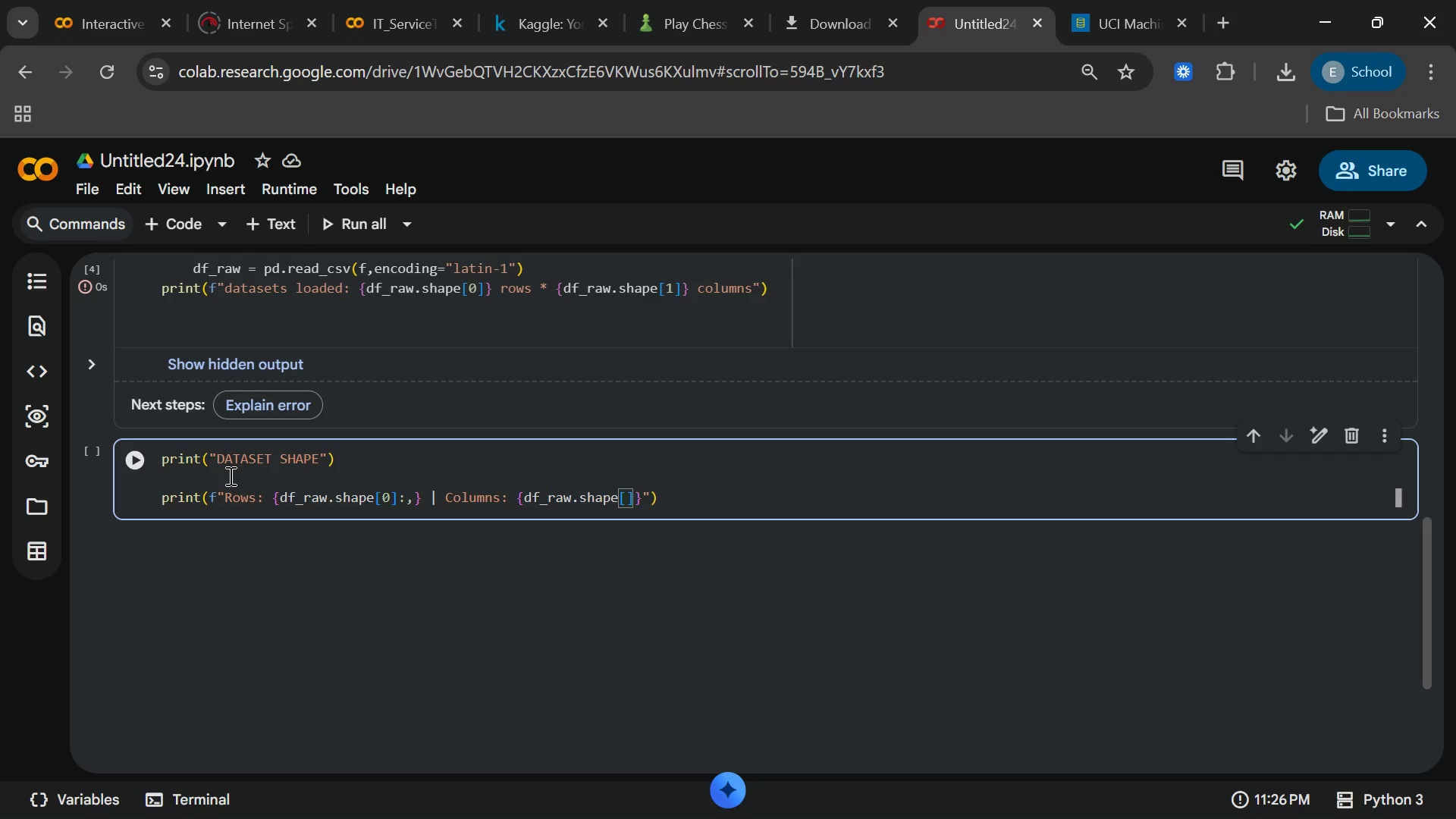 
key(1)
 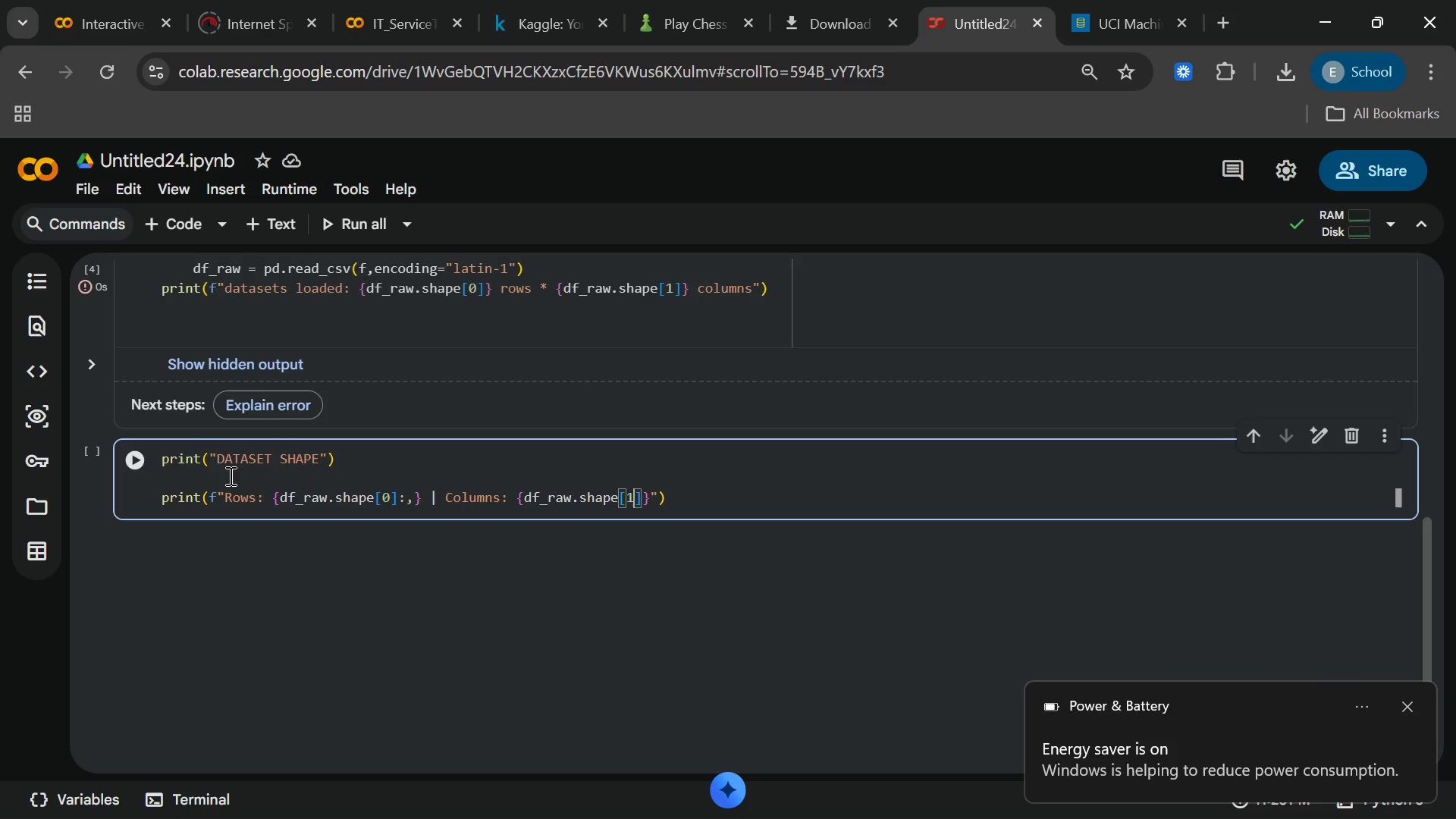 
key(ArrowRight)
 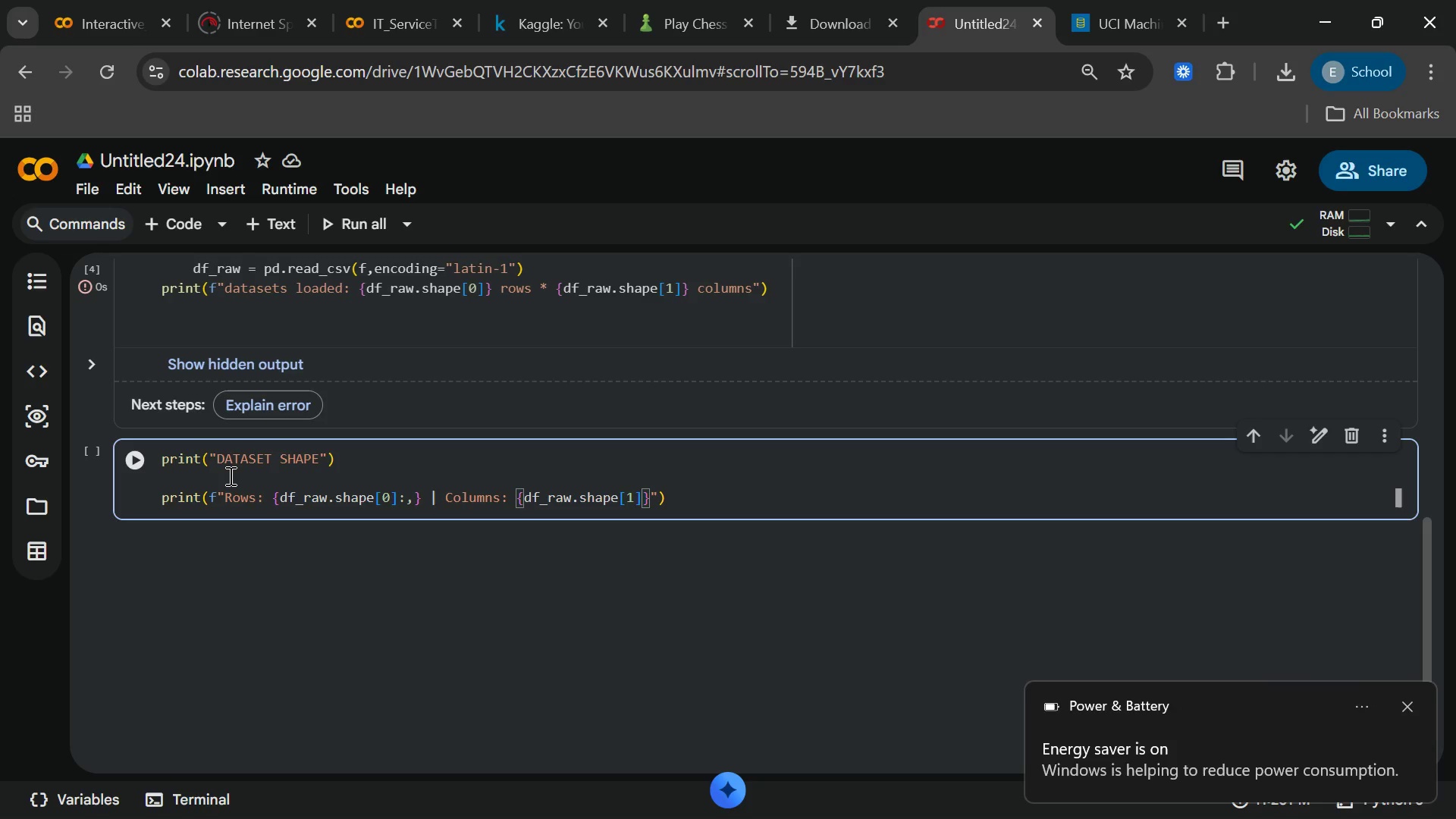 
key(ArrowRight)
 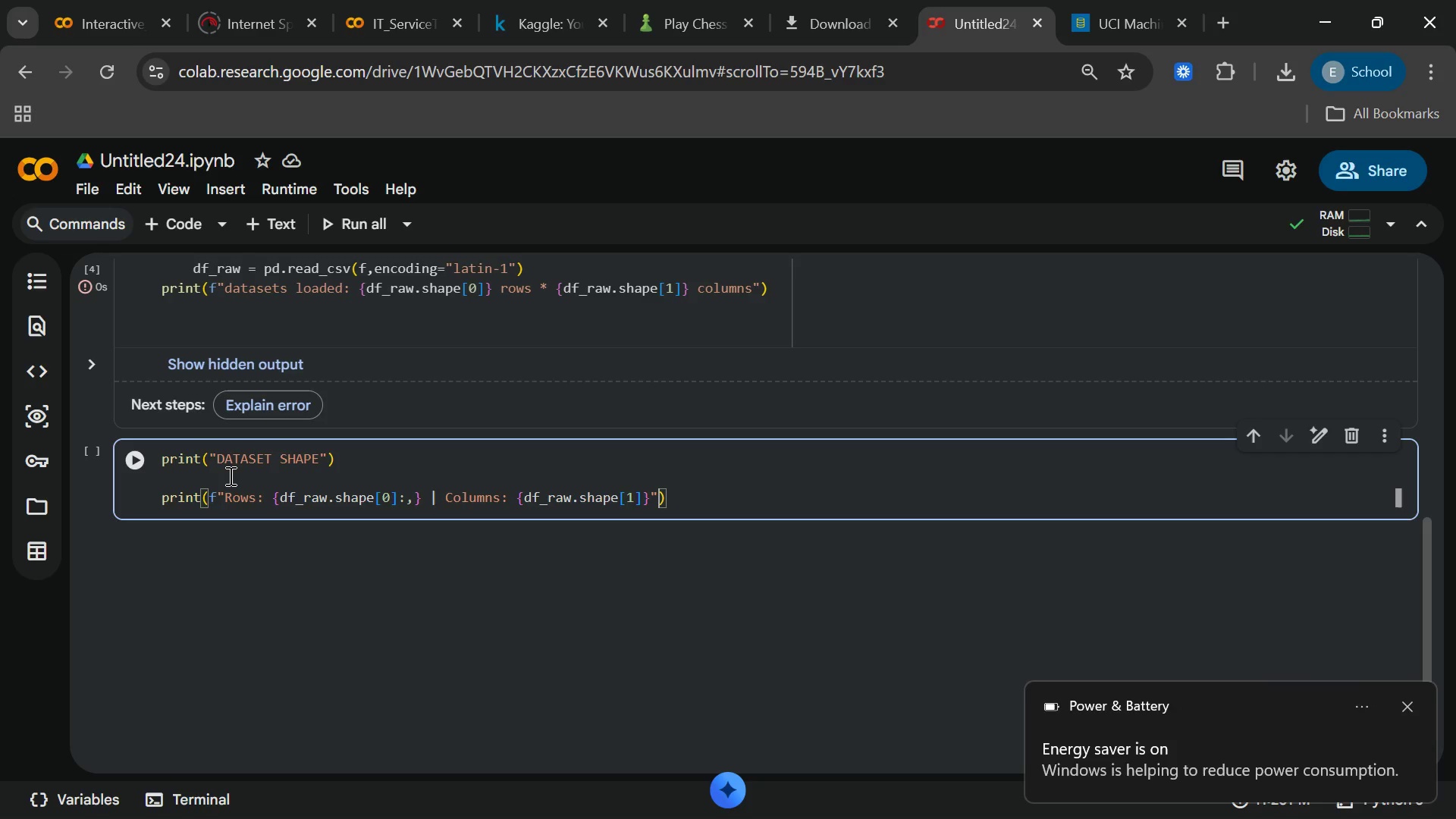 
key(ArrowRight)
 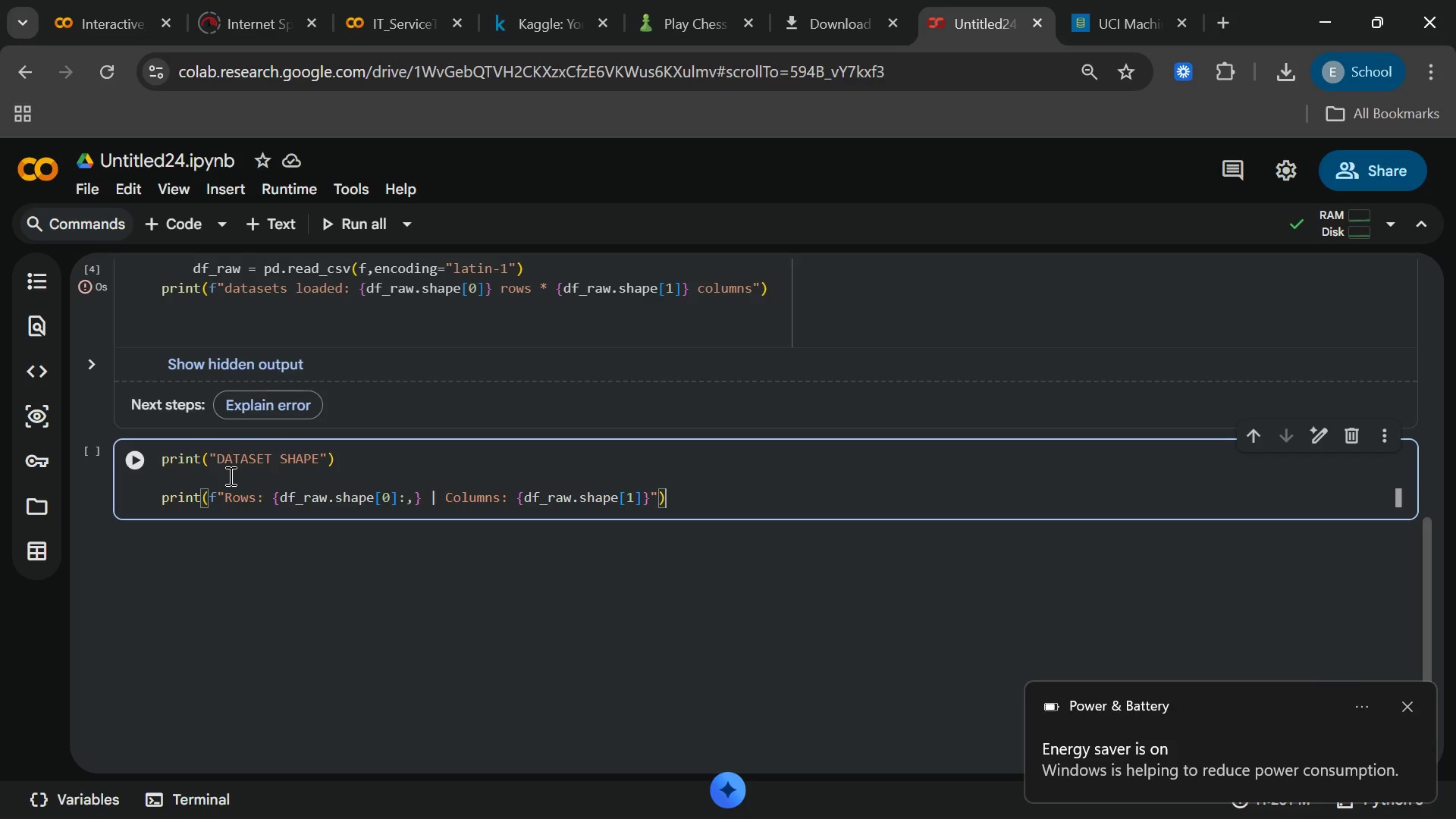 
key(ArrowRight)
 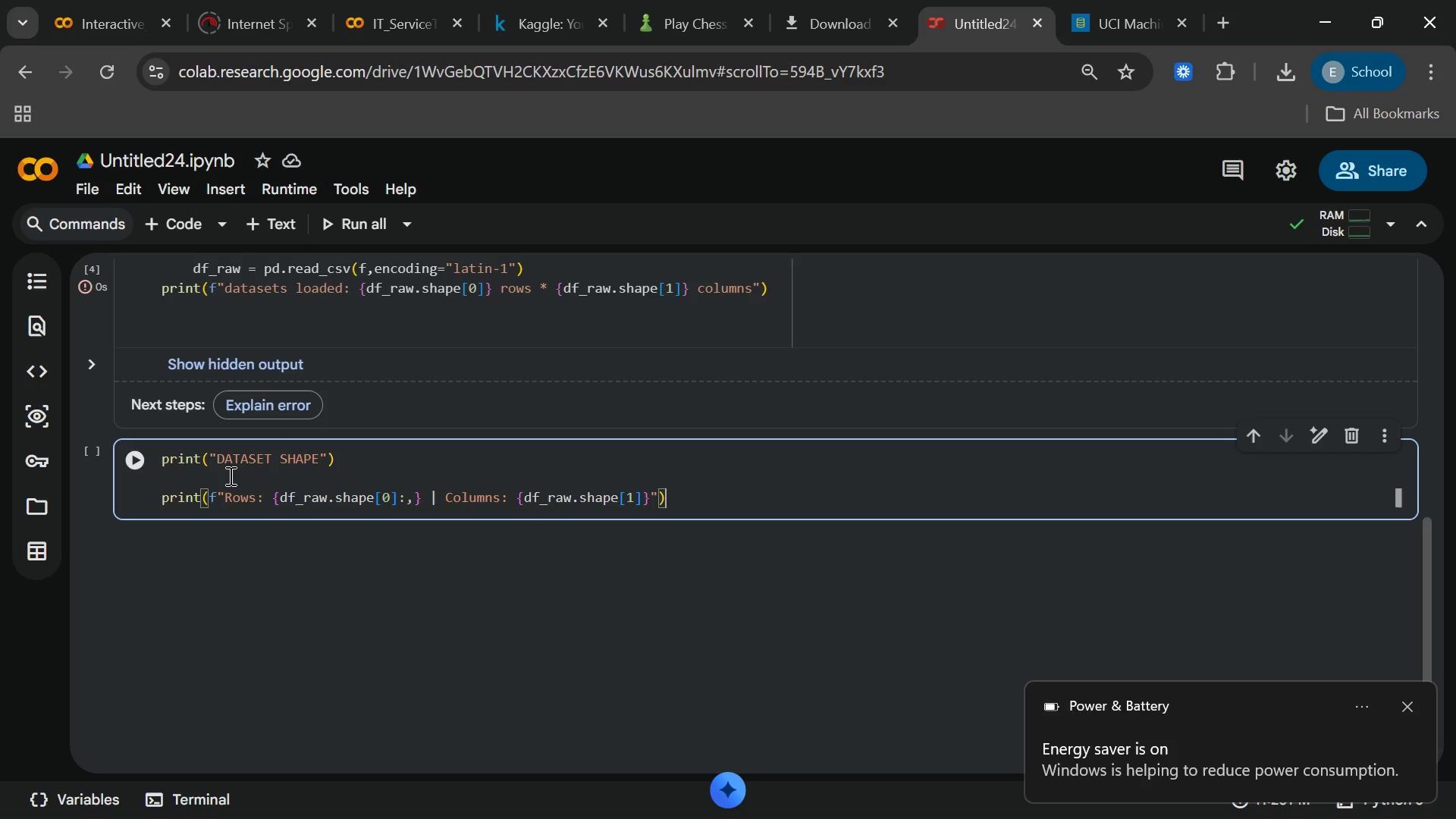 
key(Enter)
 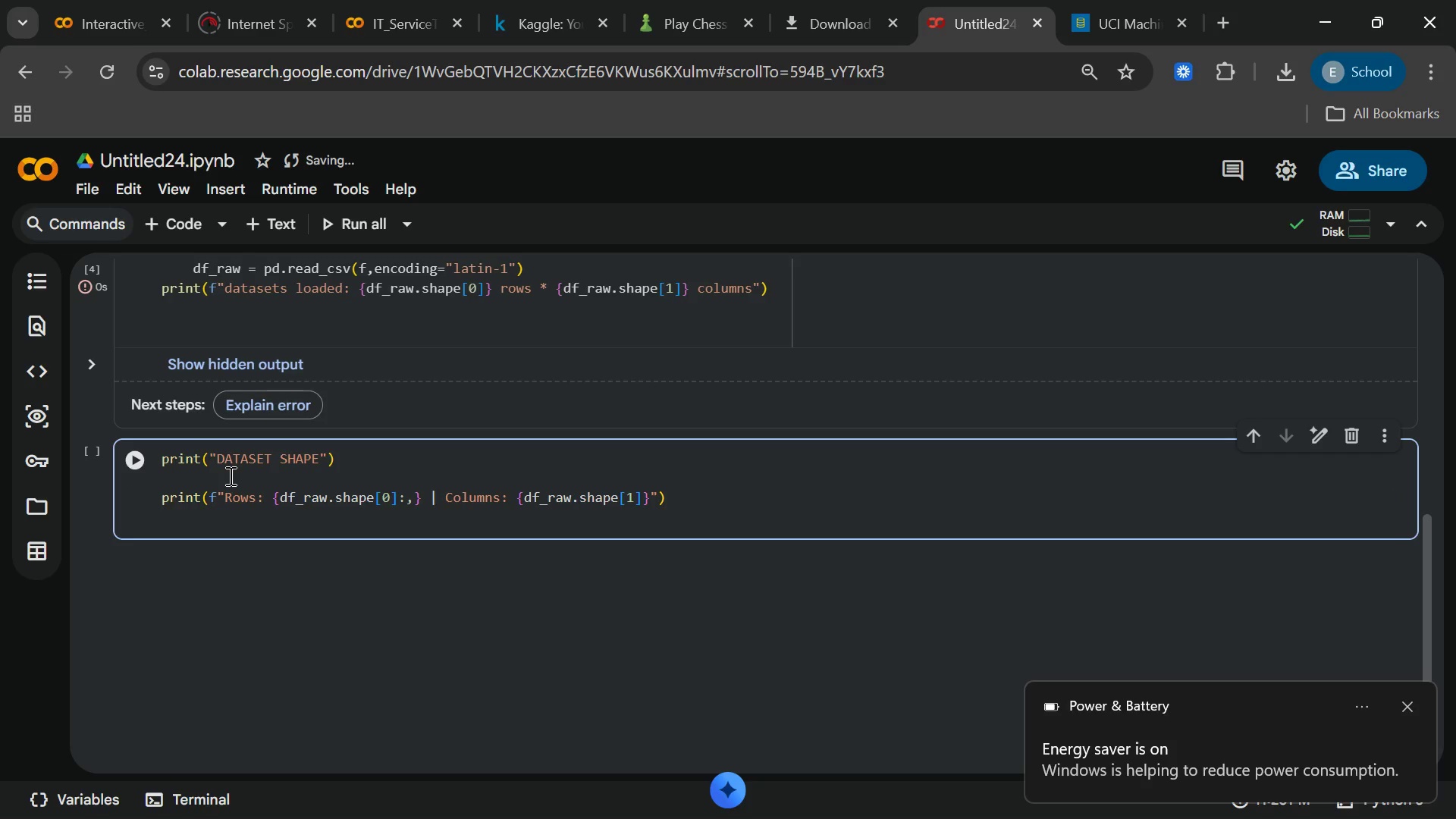 
key(Enter)
 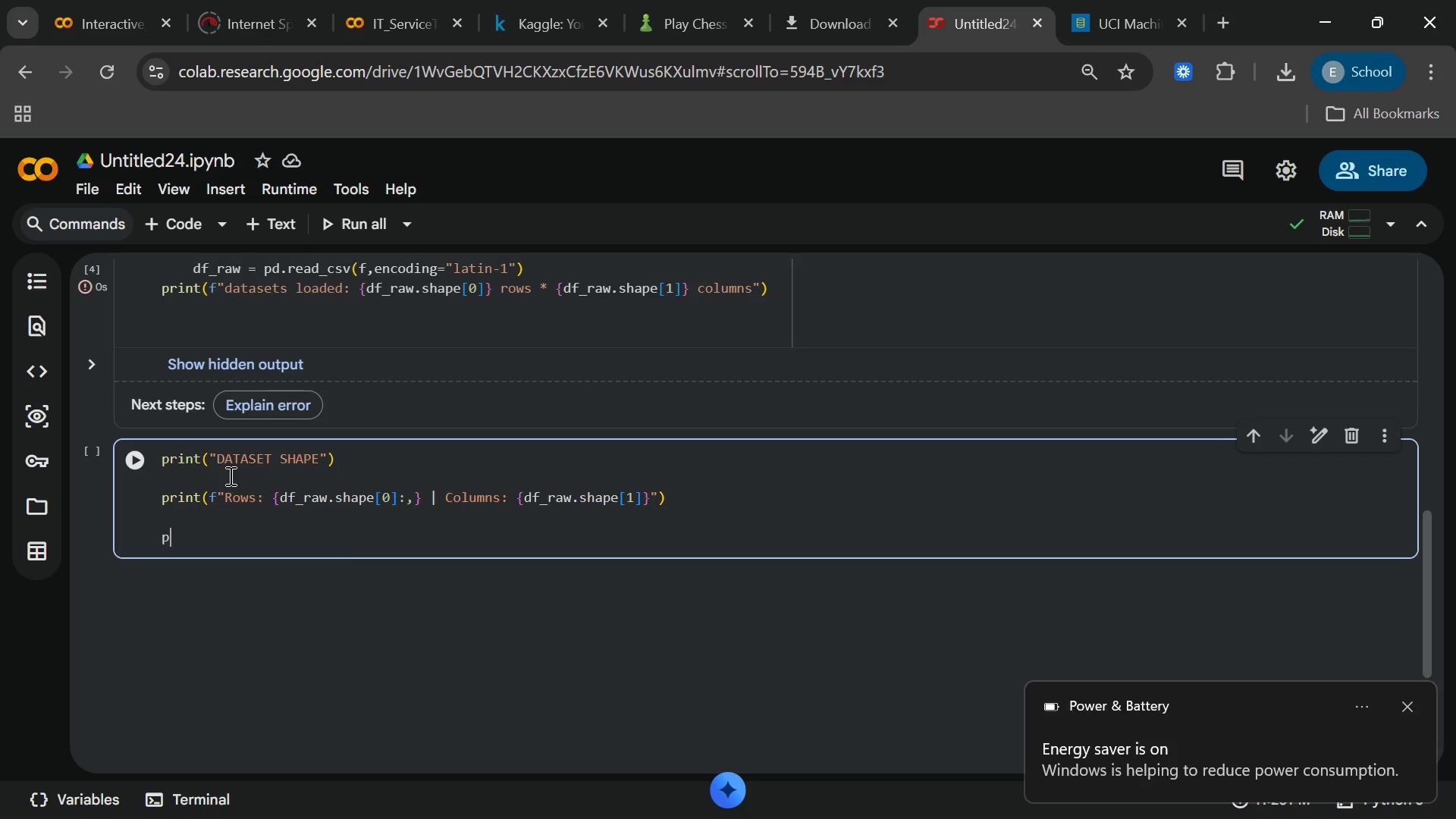 
type(print)
 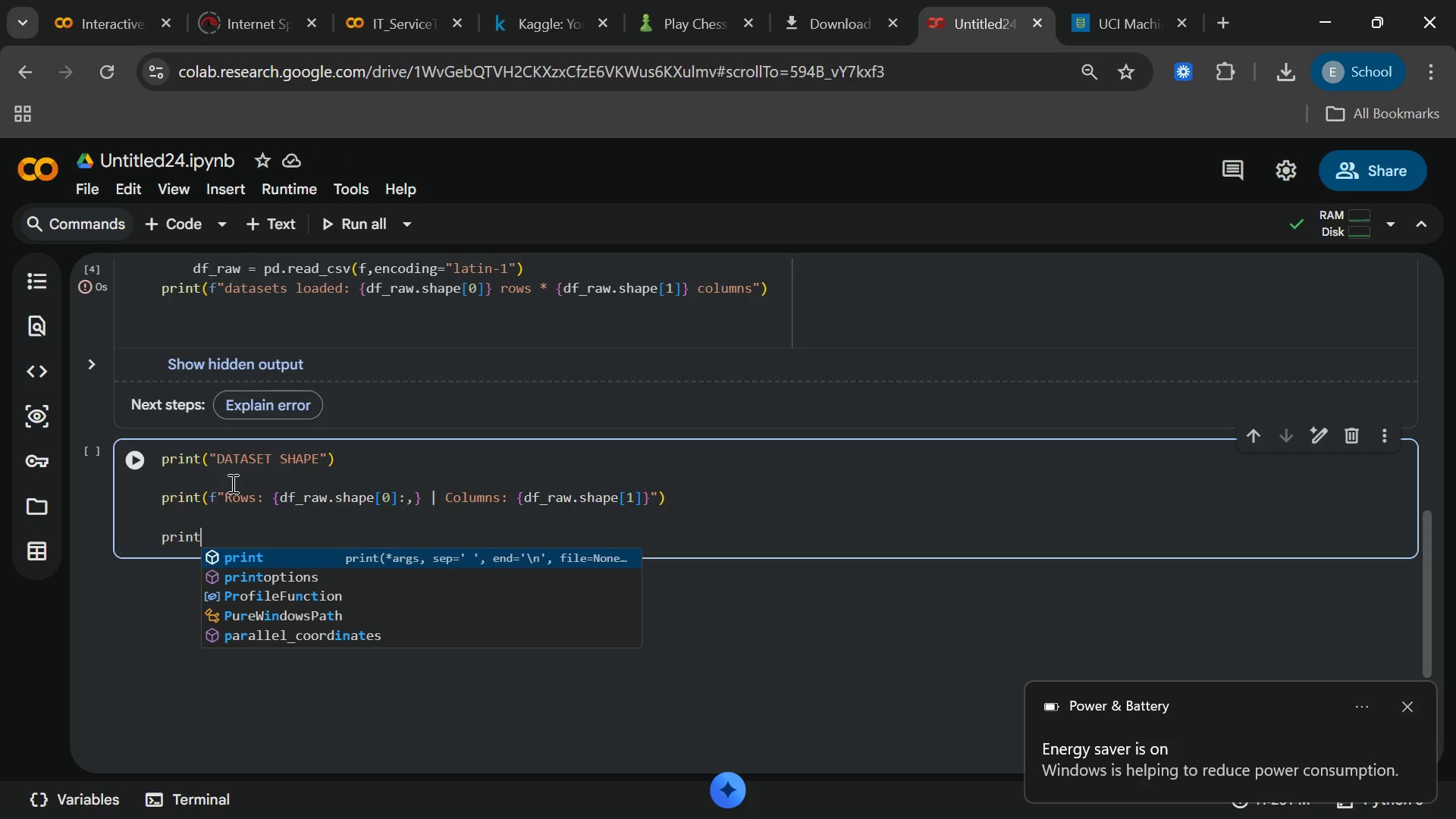 
key(Shift+9)
 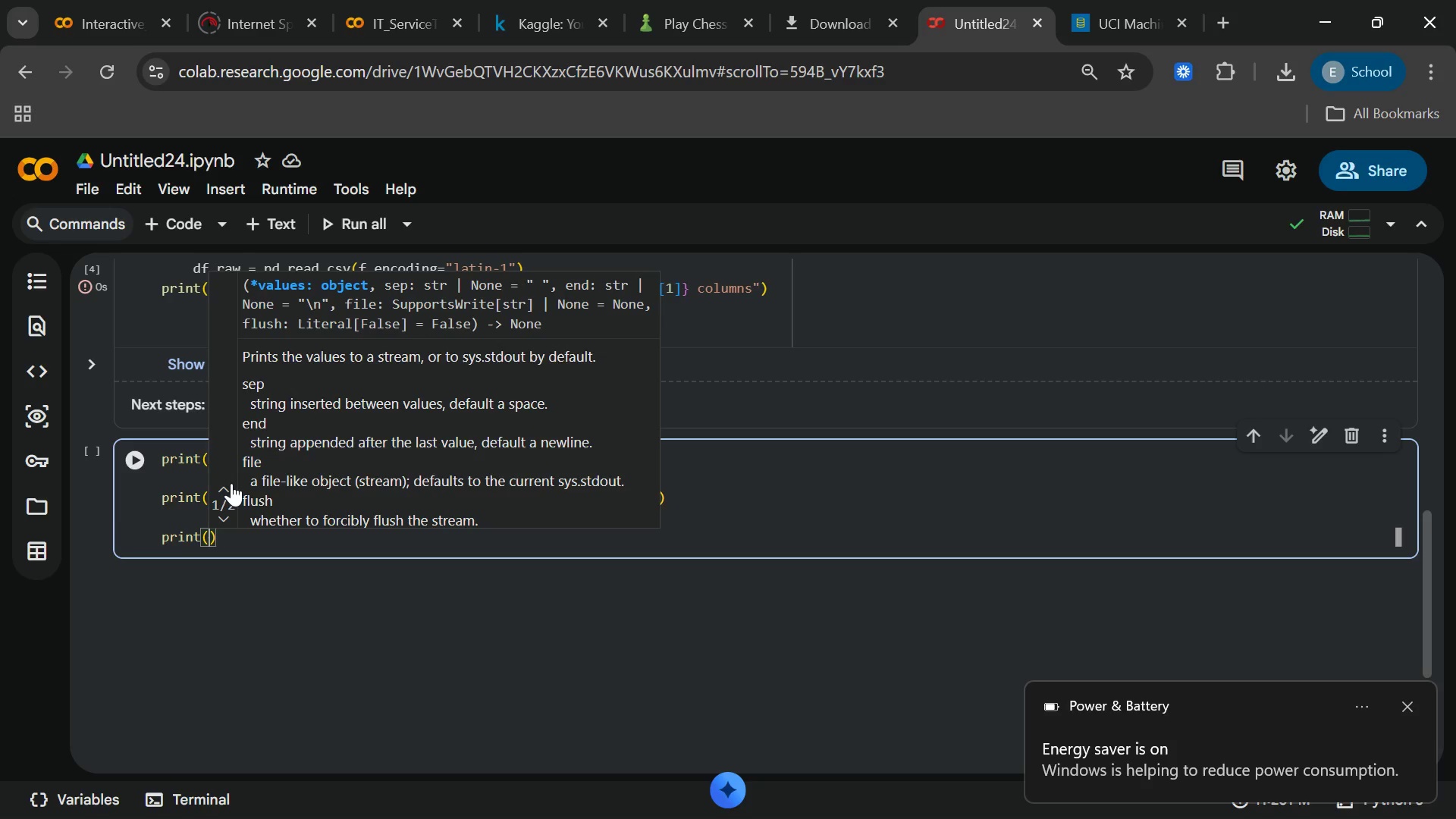 
type("COloumn)
 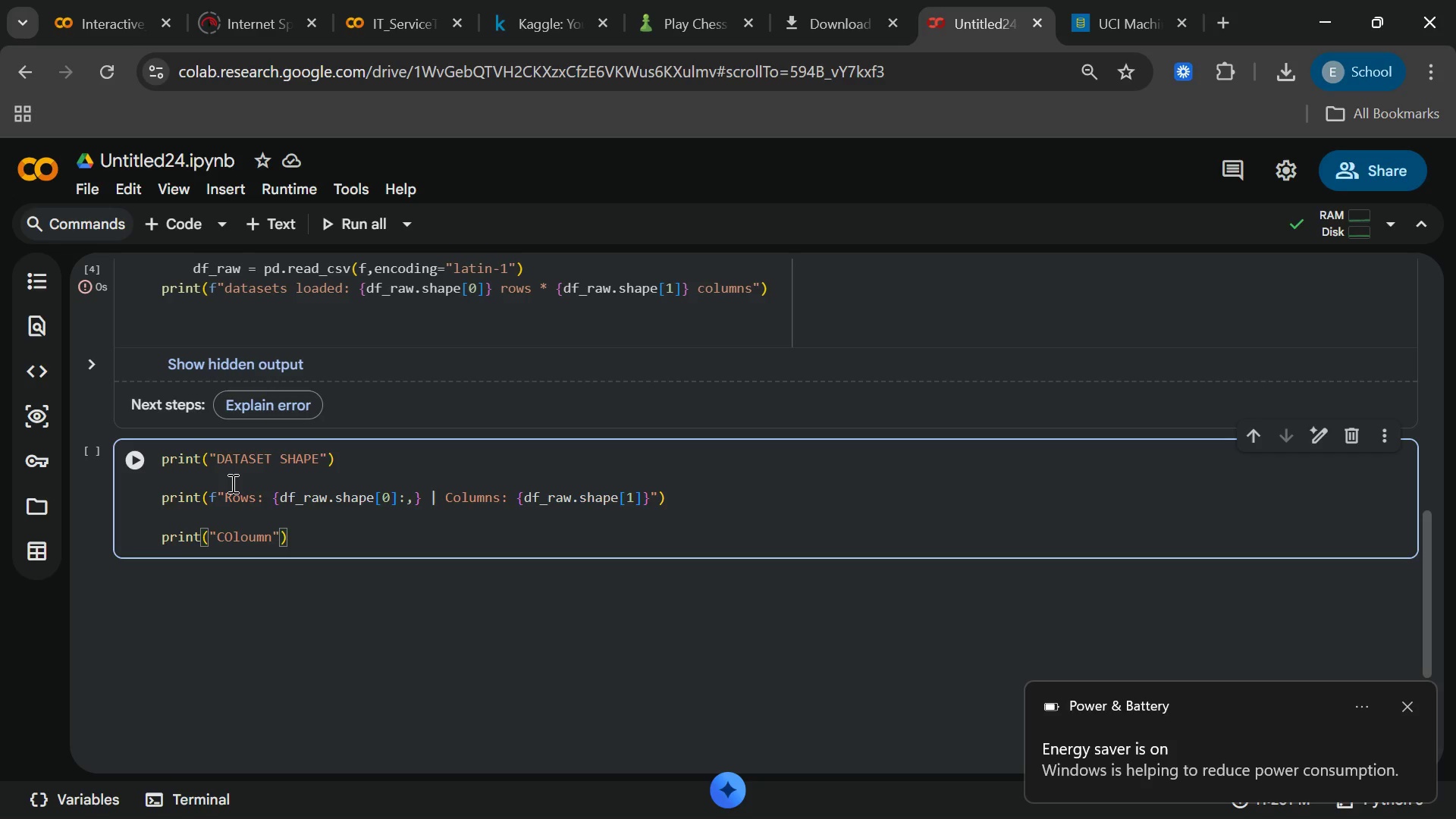 
hold_key(key=ArrowLeft, duration=0.55)
 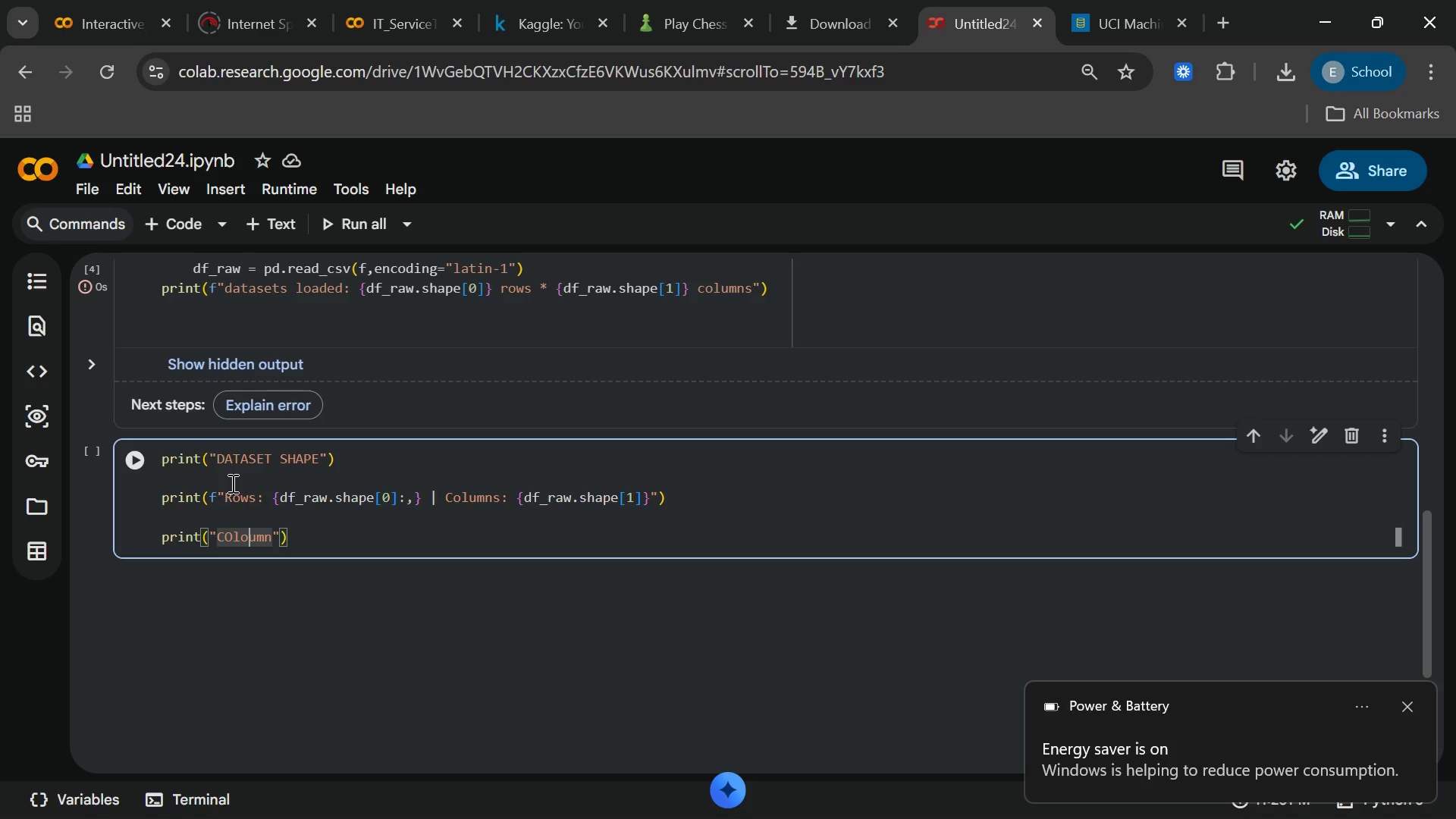 
key(ArrowLeft)
 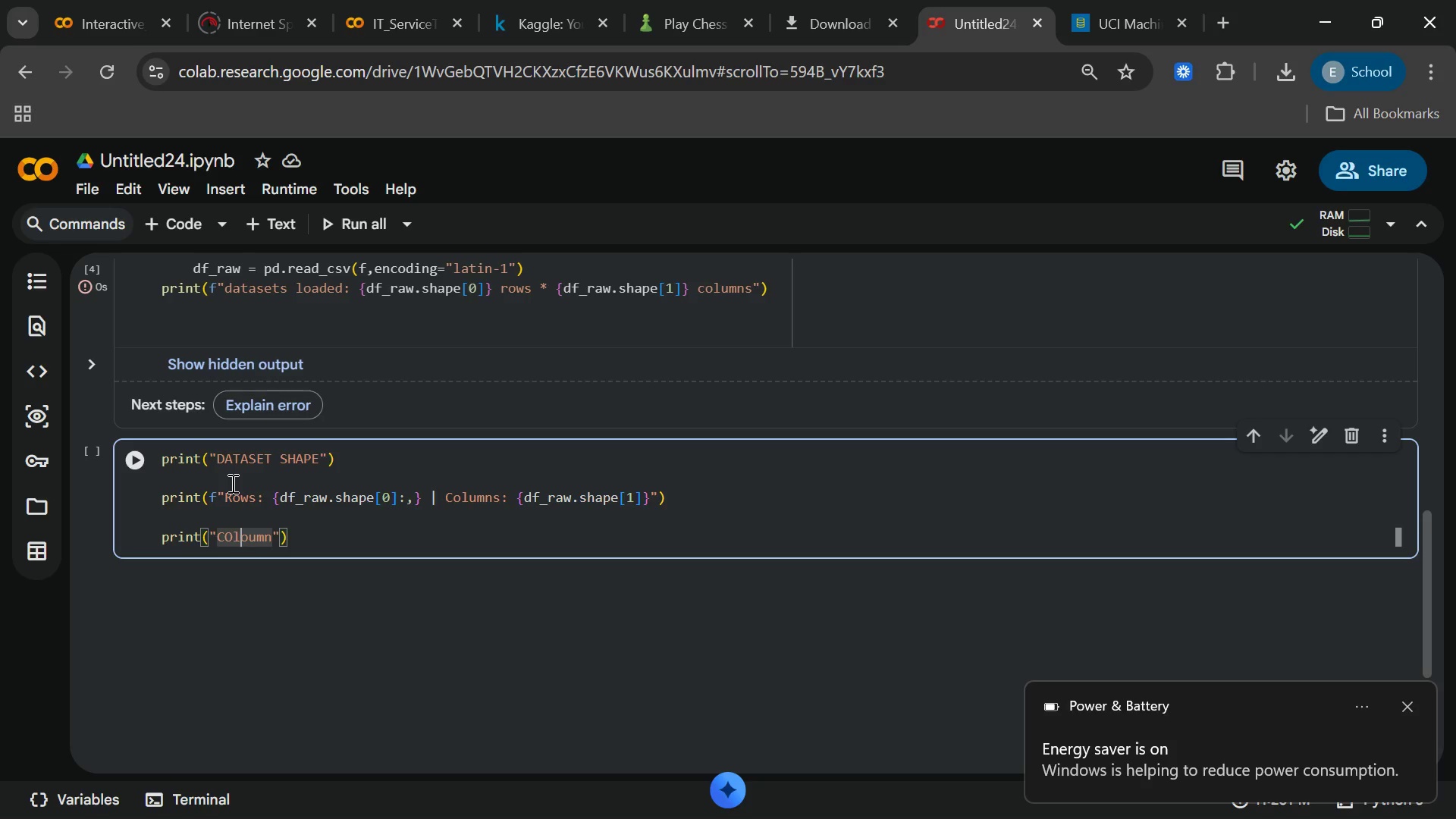 
key(ArrowLeft)
 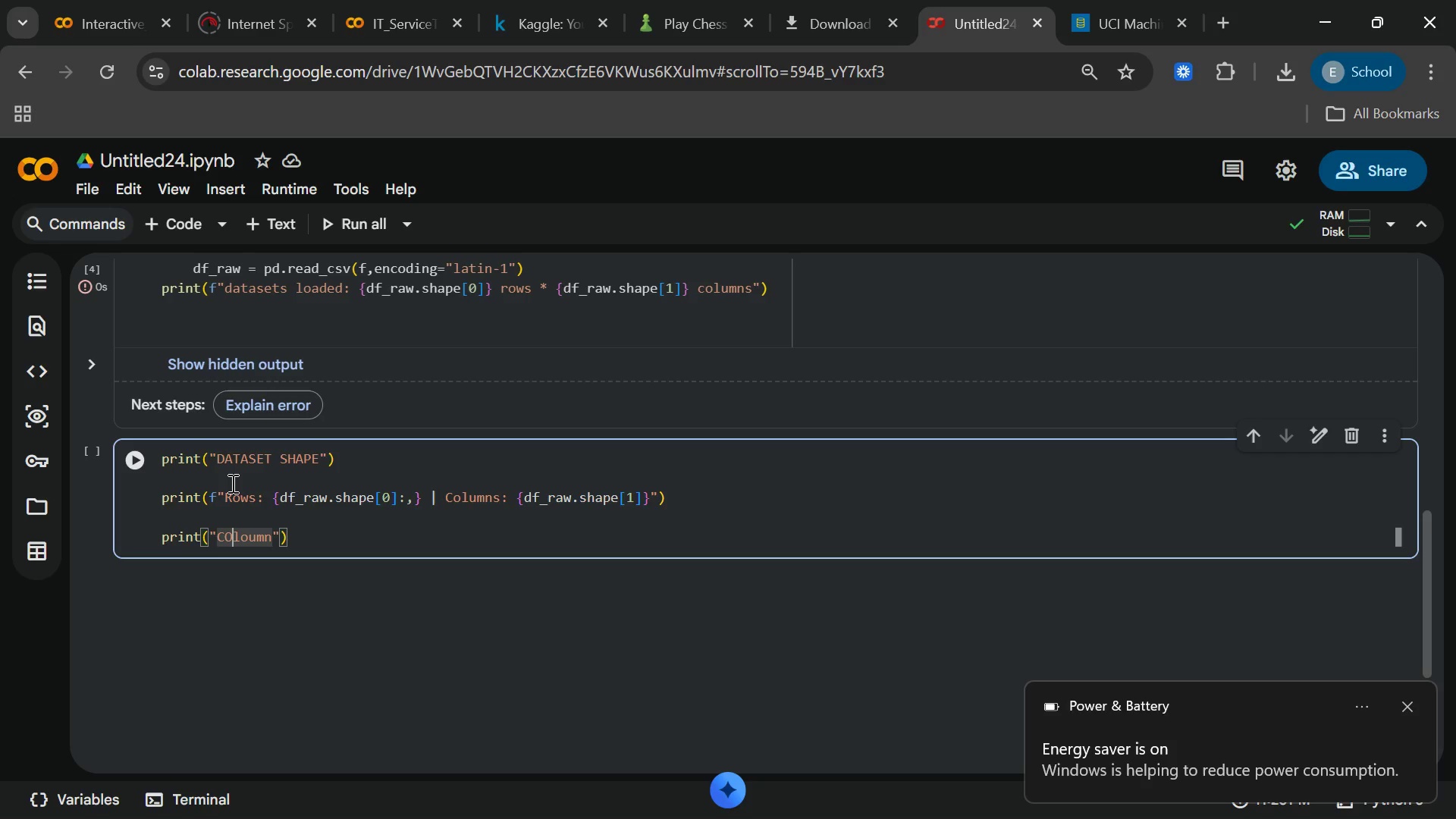 
key(ArrowLeft)
 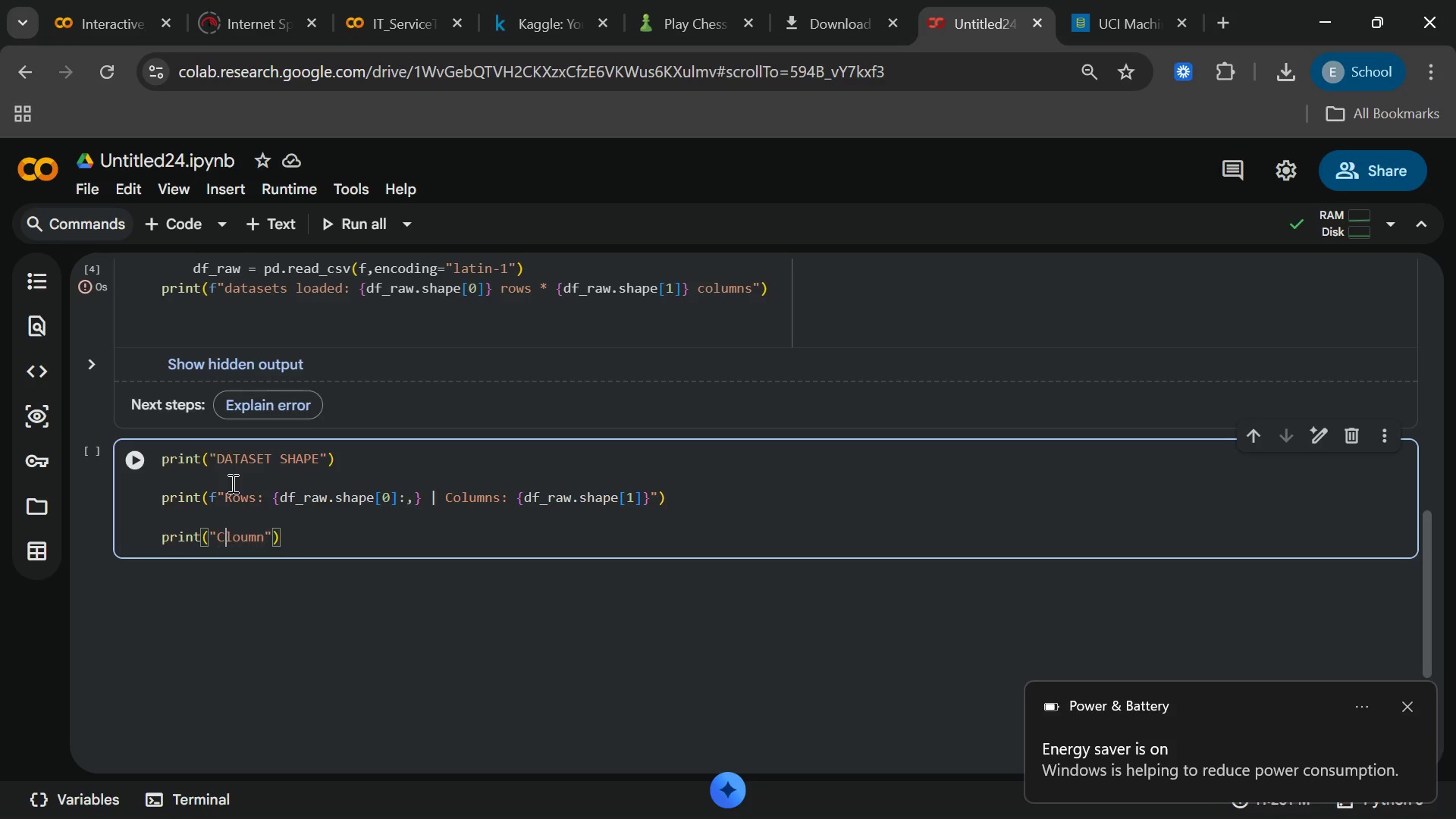 
key(Backspace)
 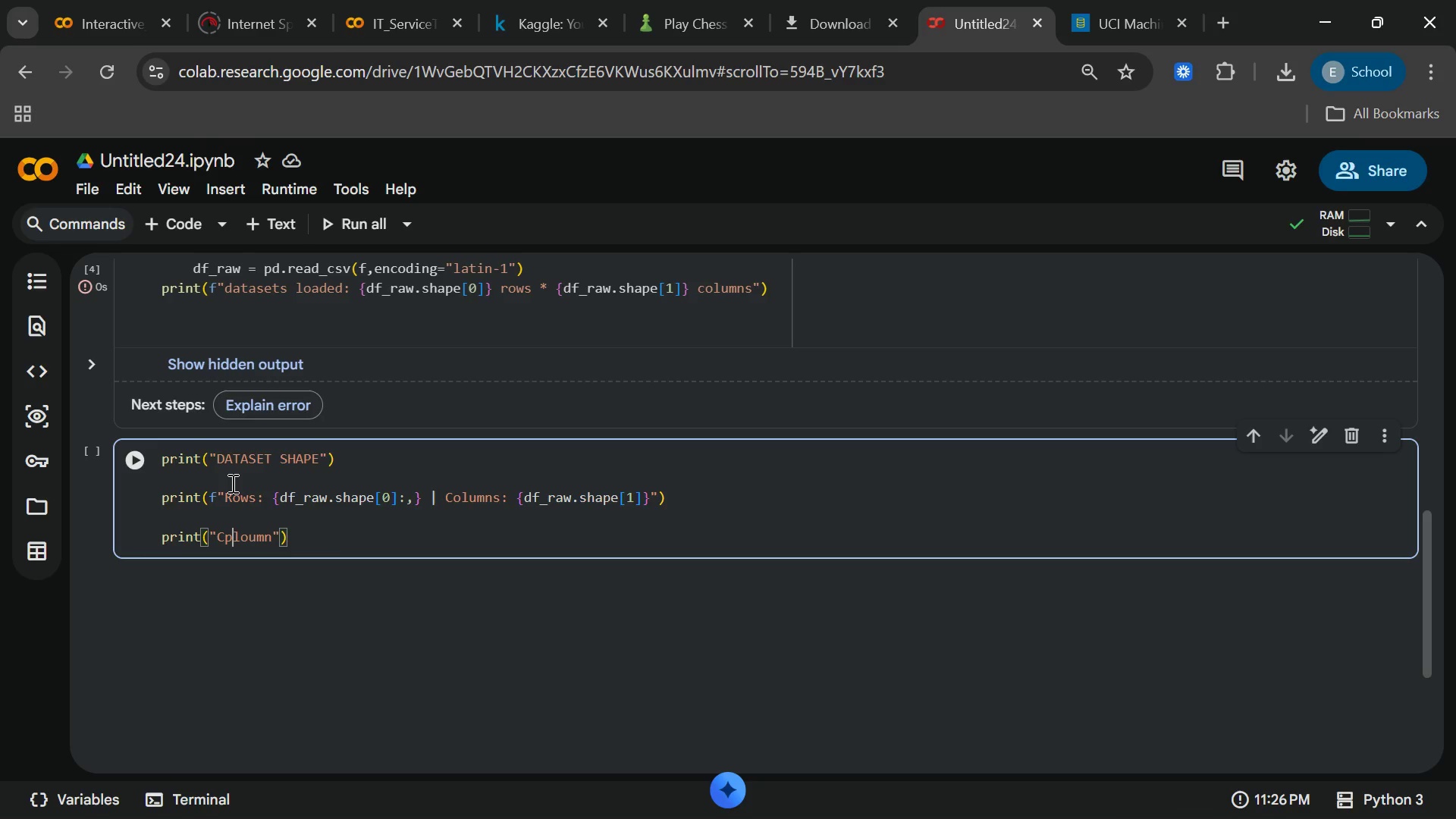 
key(P)
 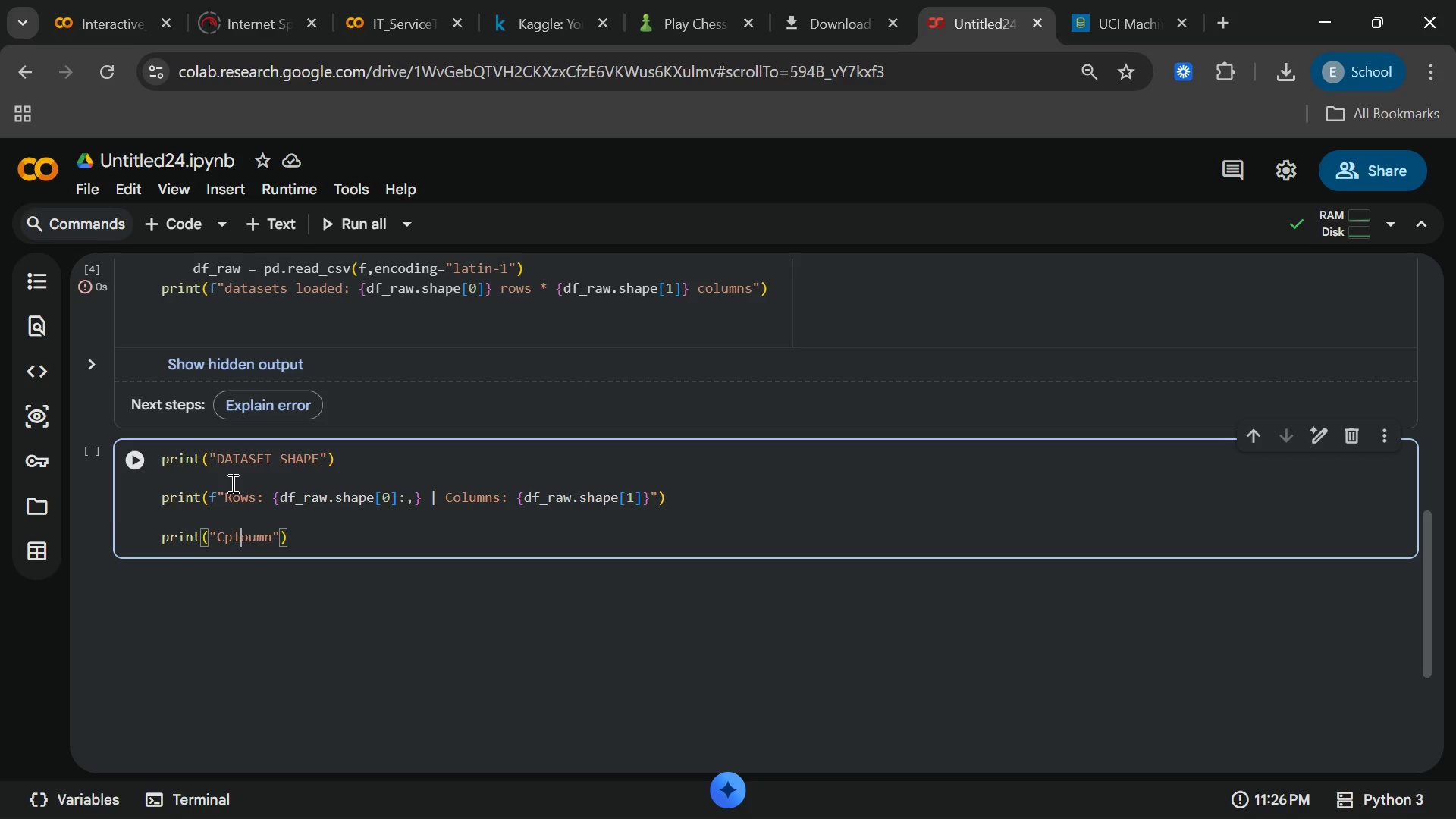 
hold_key(key=ArrowRight, duration=0.44)
 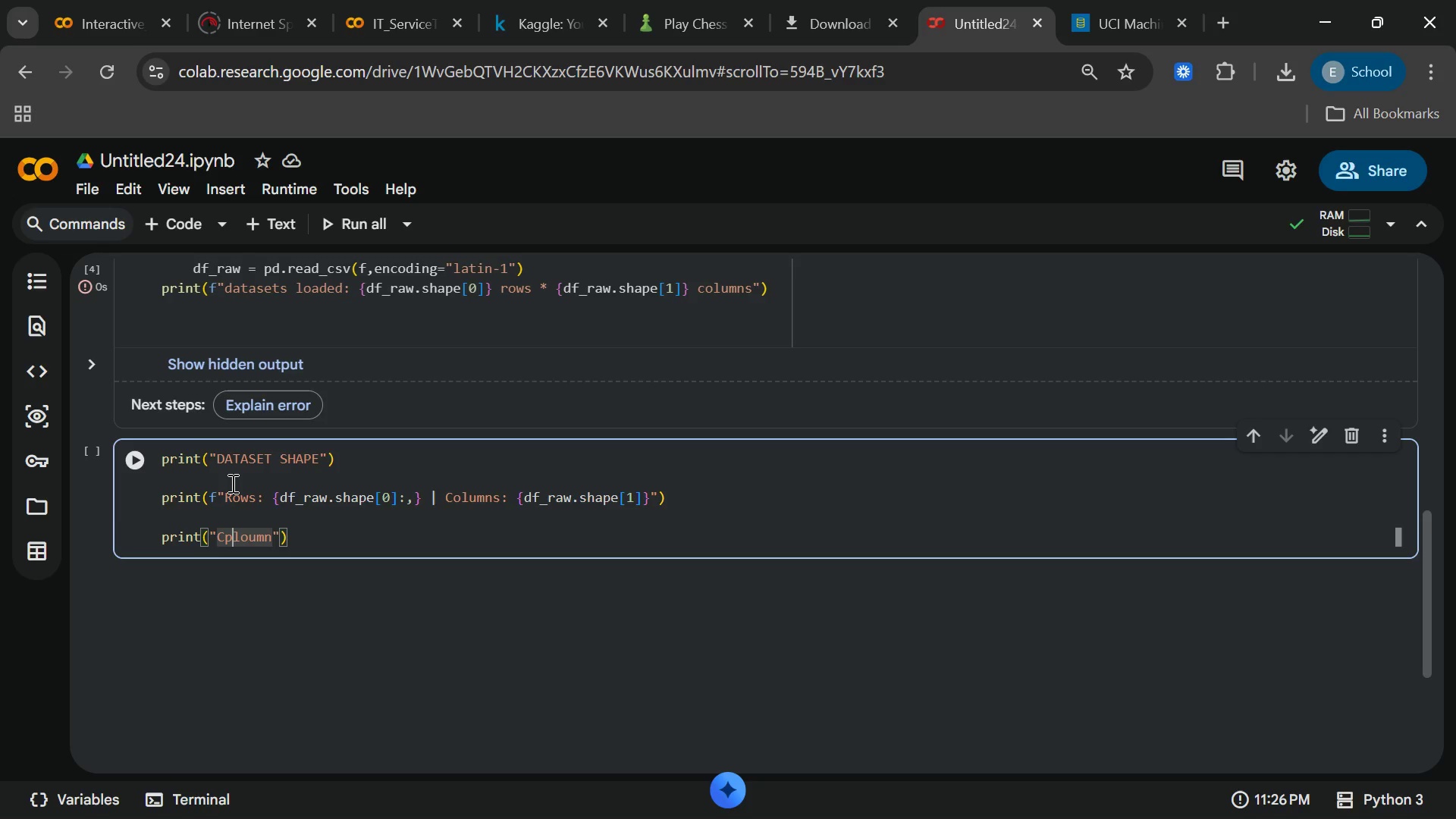 
key(ArrowLeft)
 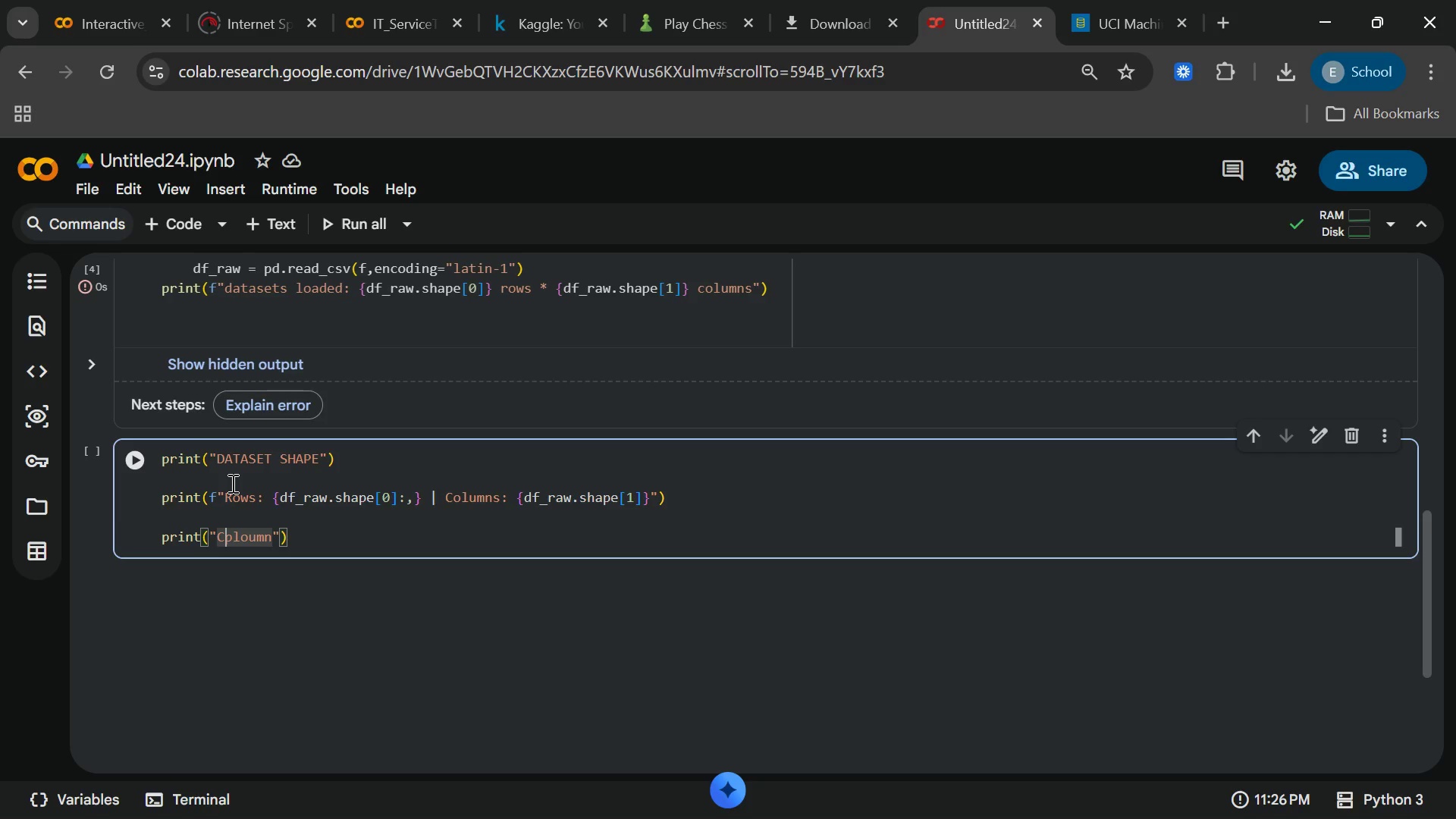 
key(ArrowLeft)
 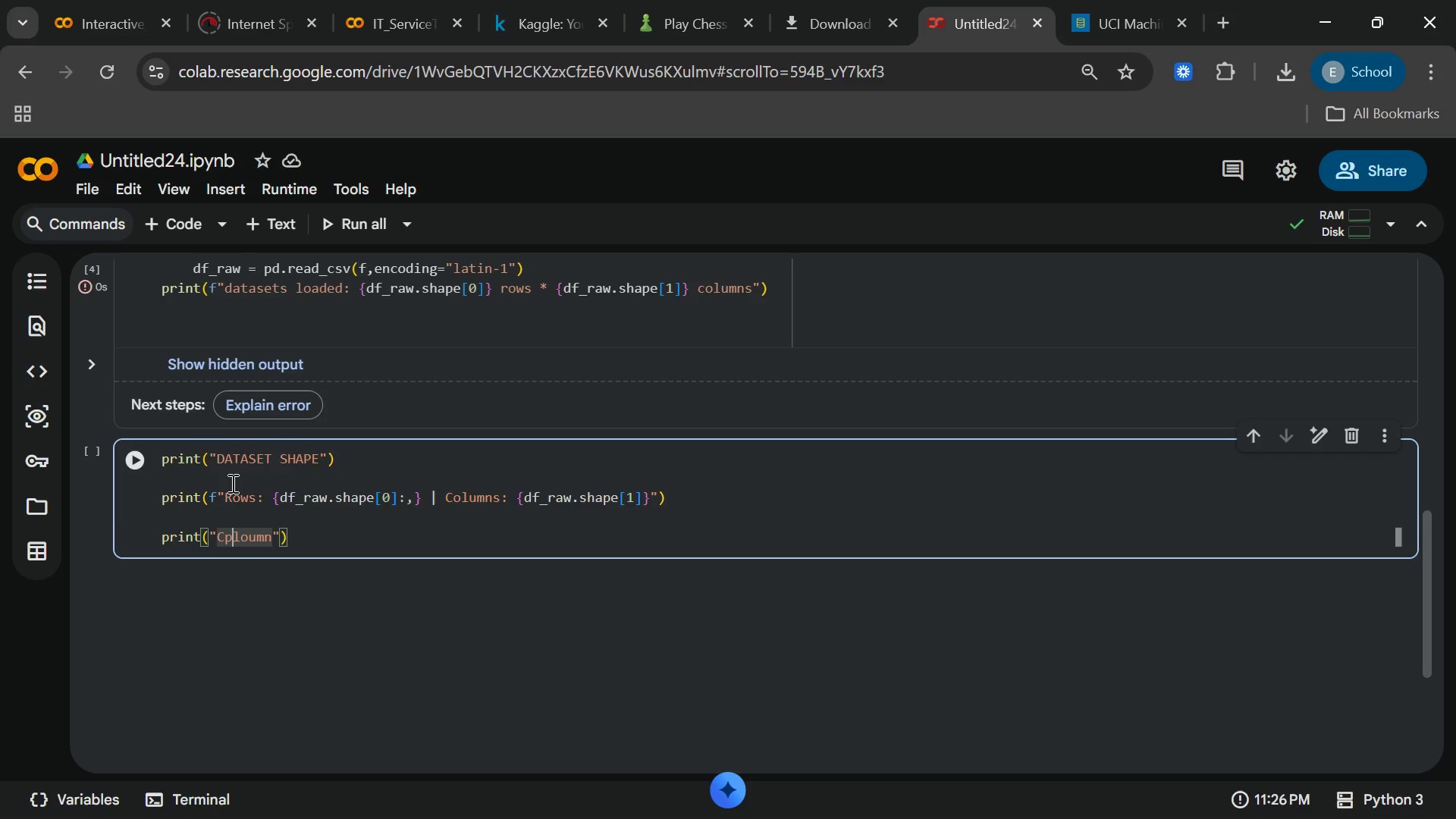 
key(ArrowRight)
 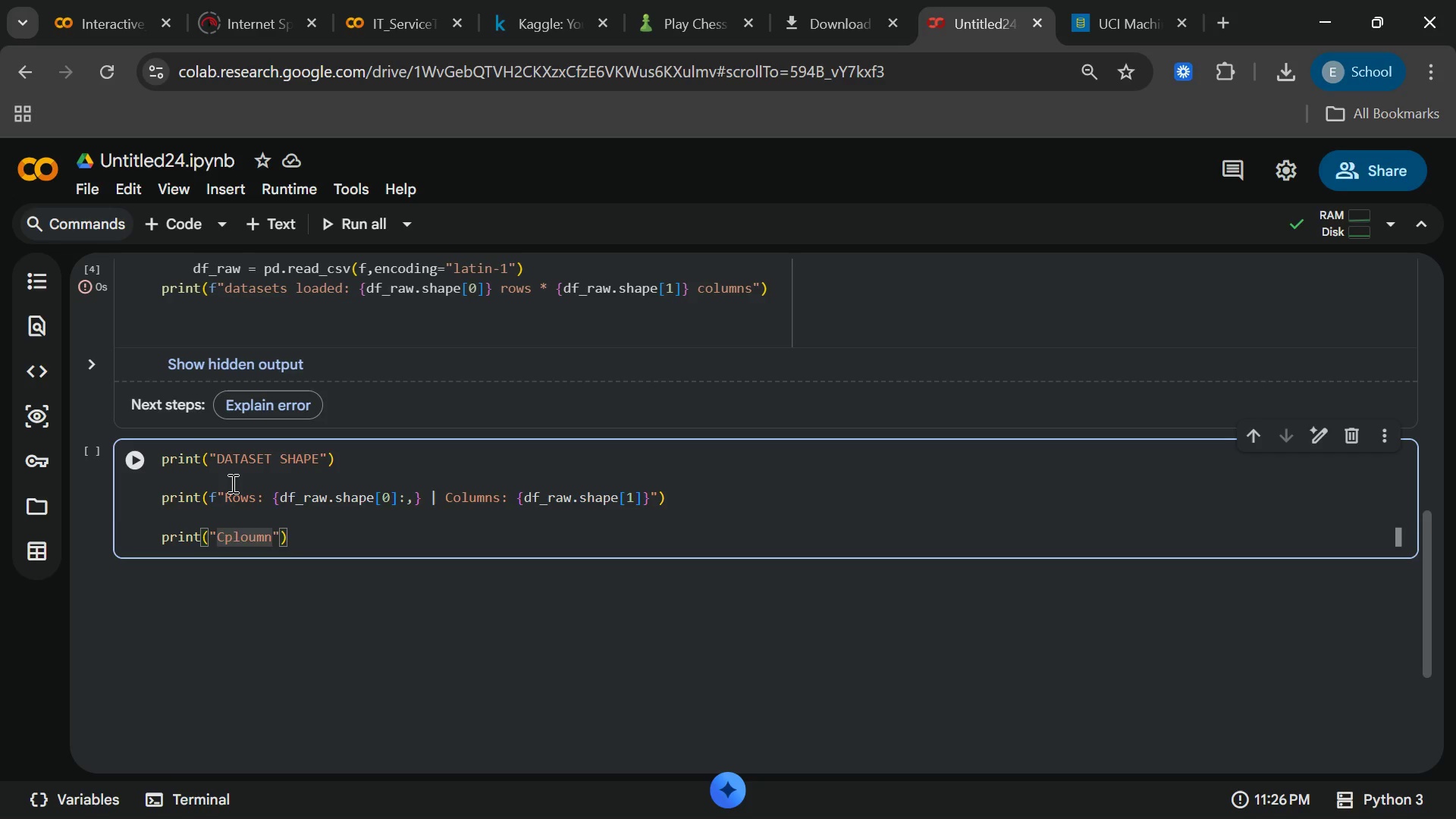 
key(Backspace)
 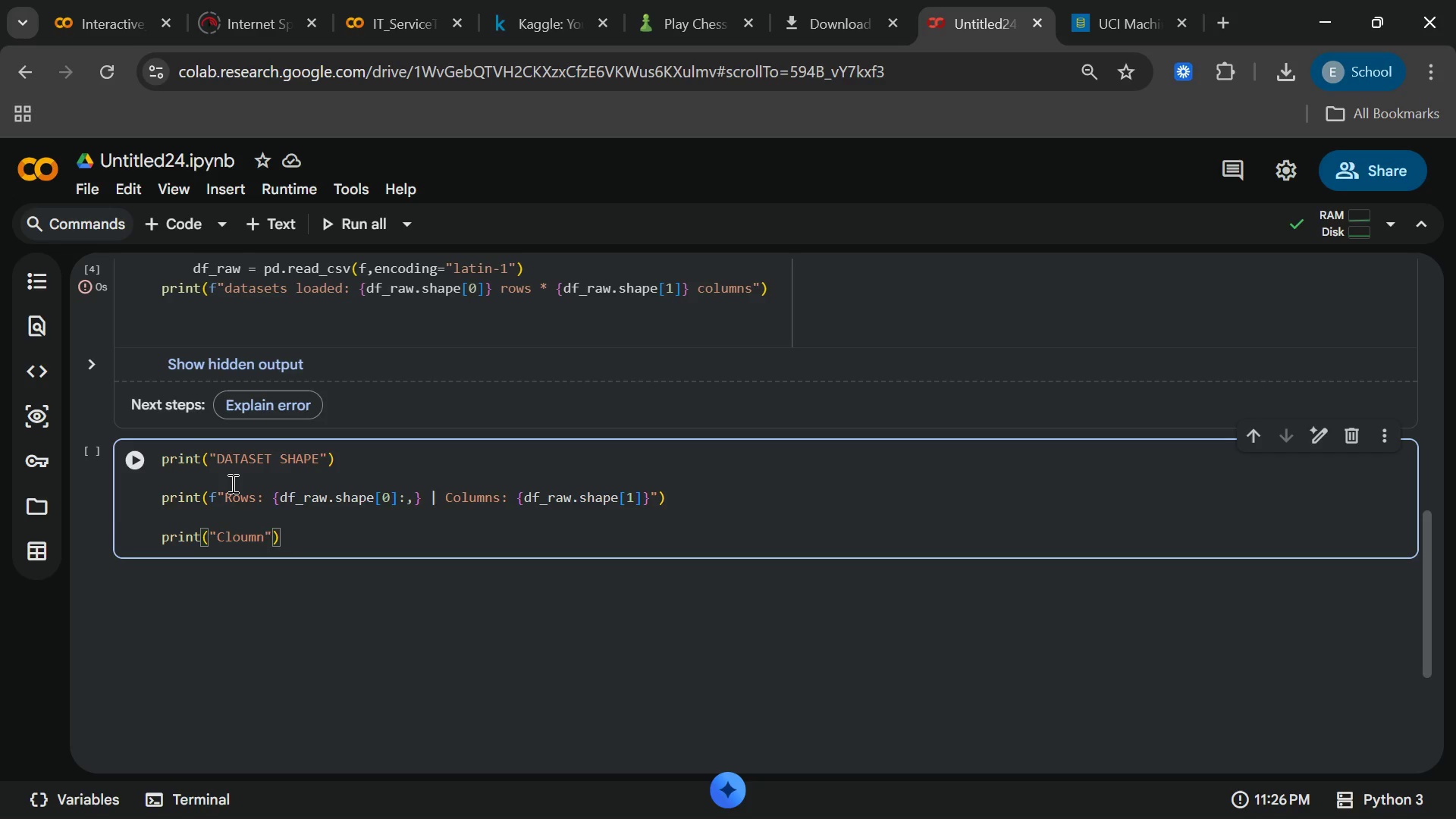 
key(O)
 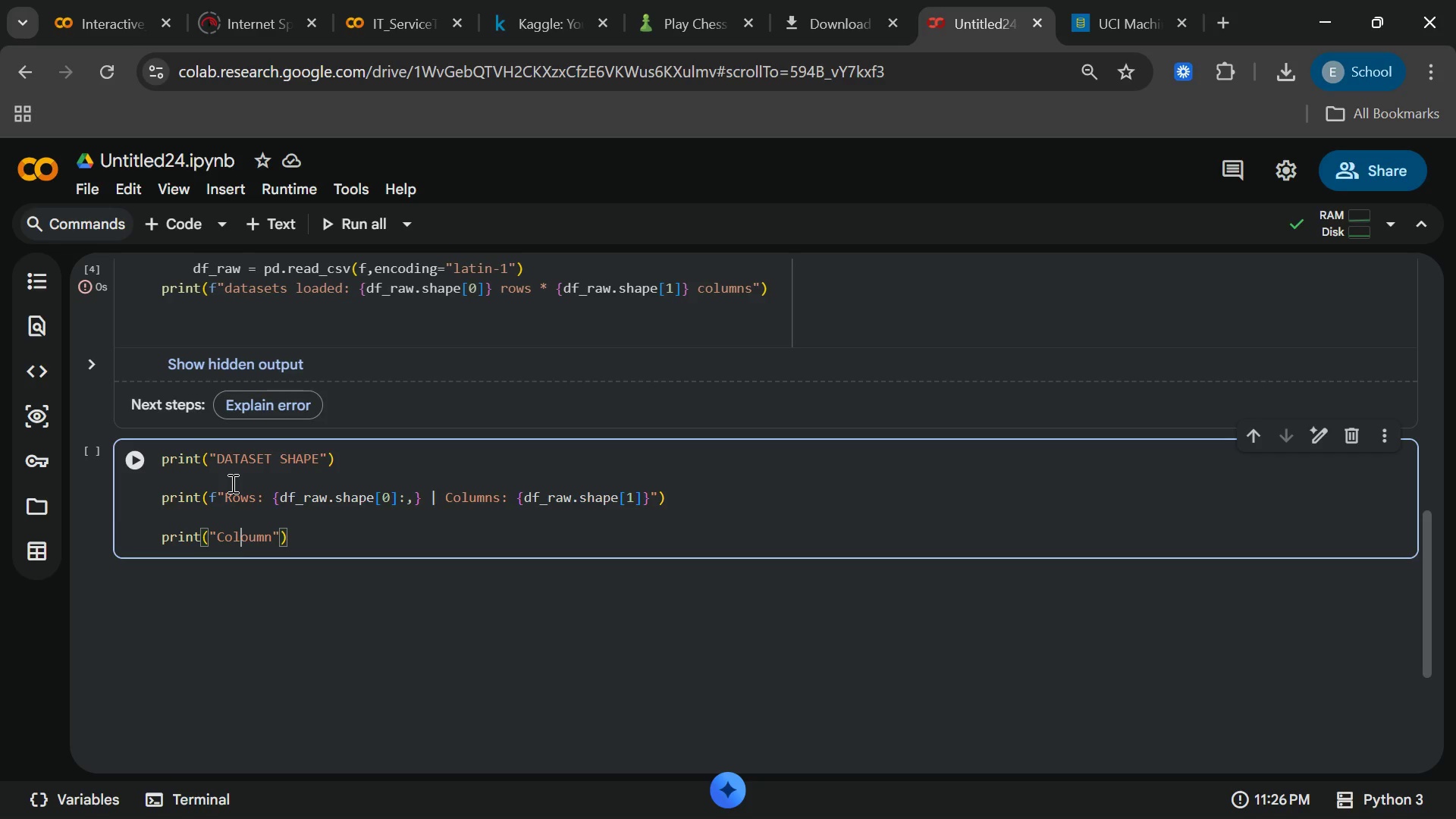 
key(ArrowRight)
 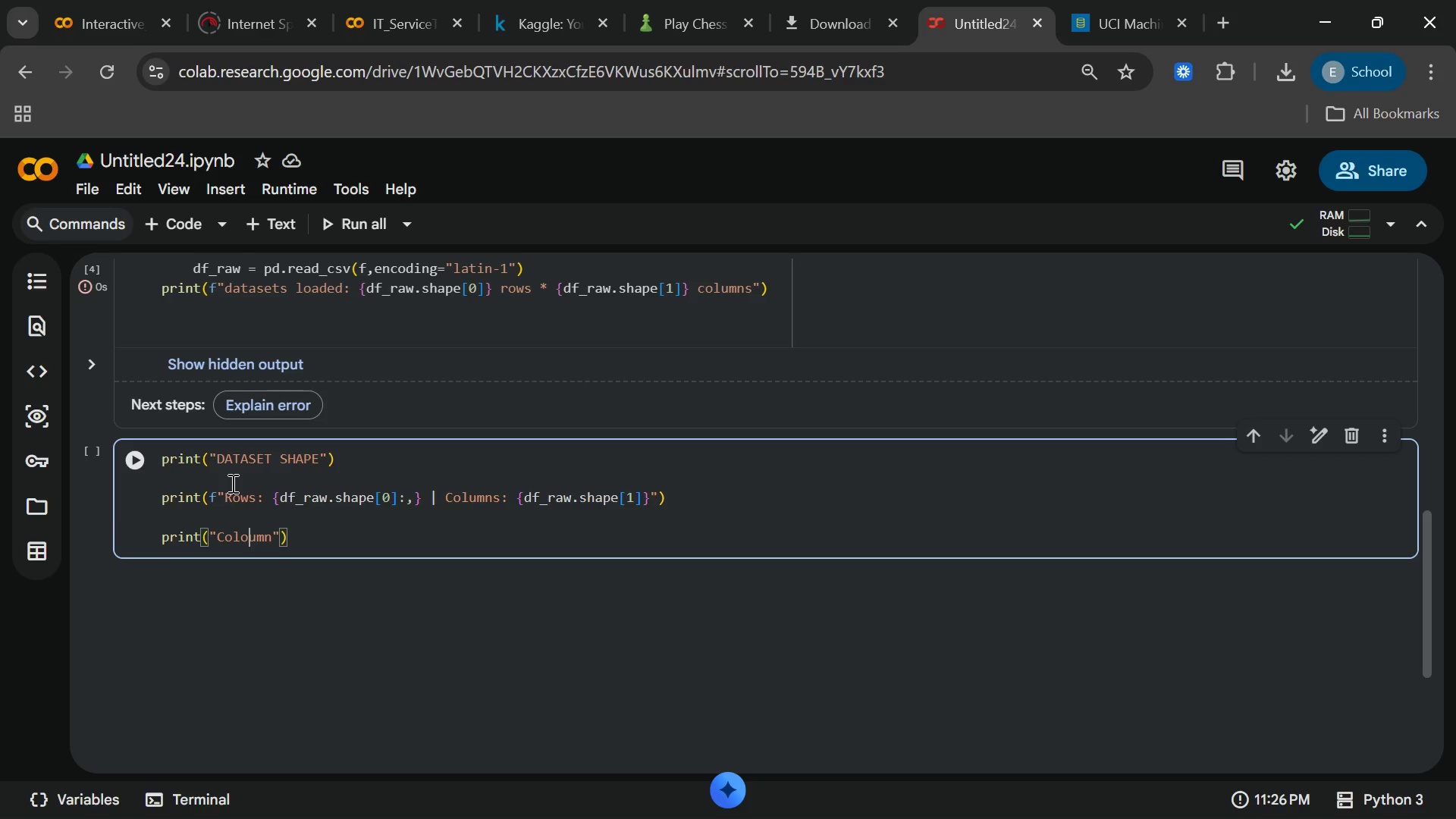 
key(ArrowRight)
 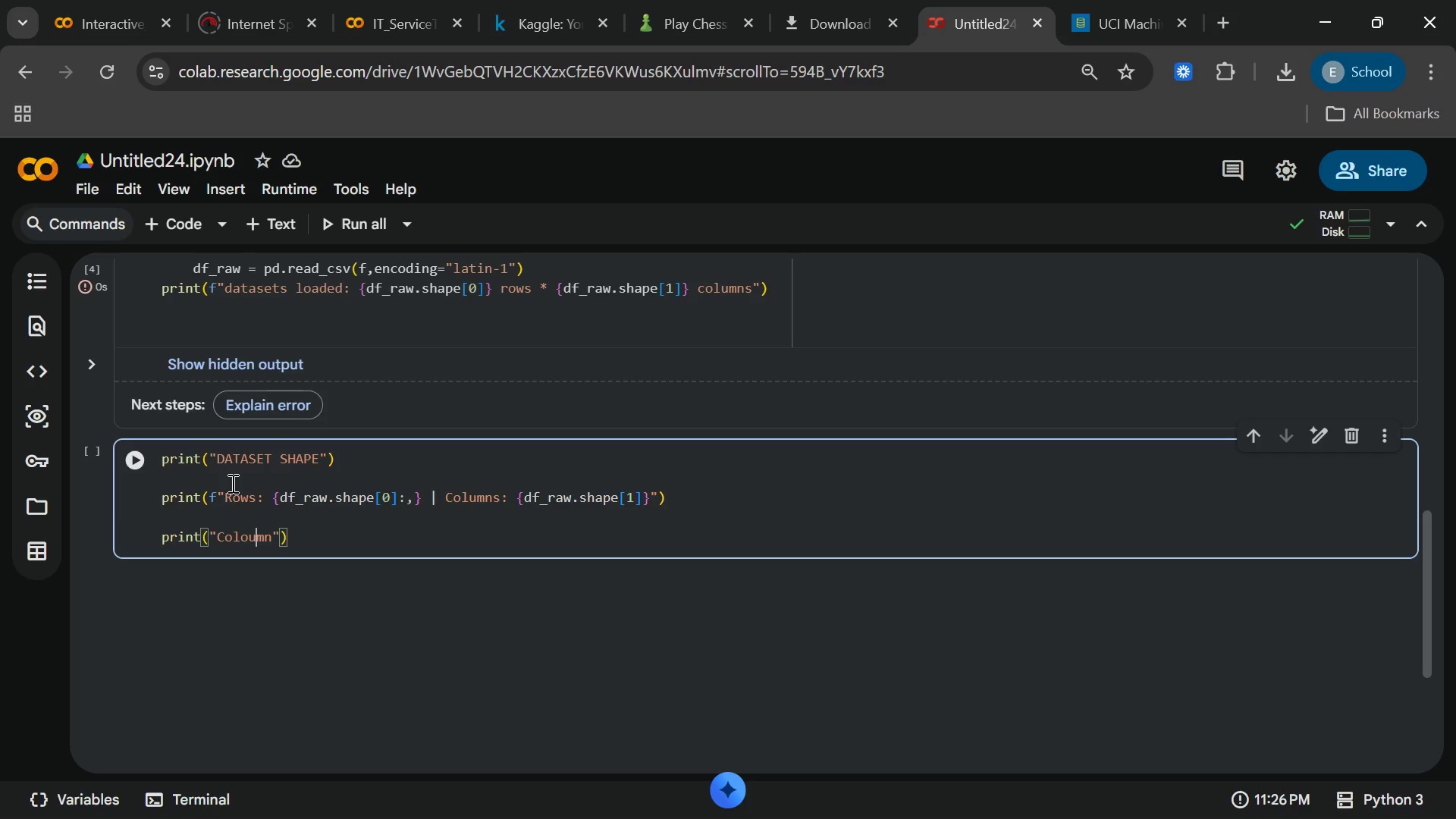 
key(ArrowRight)
 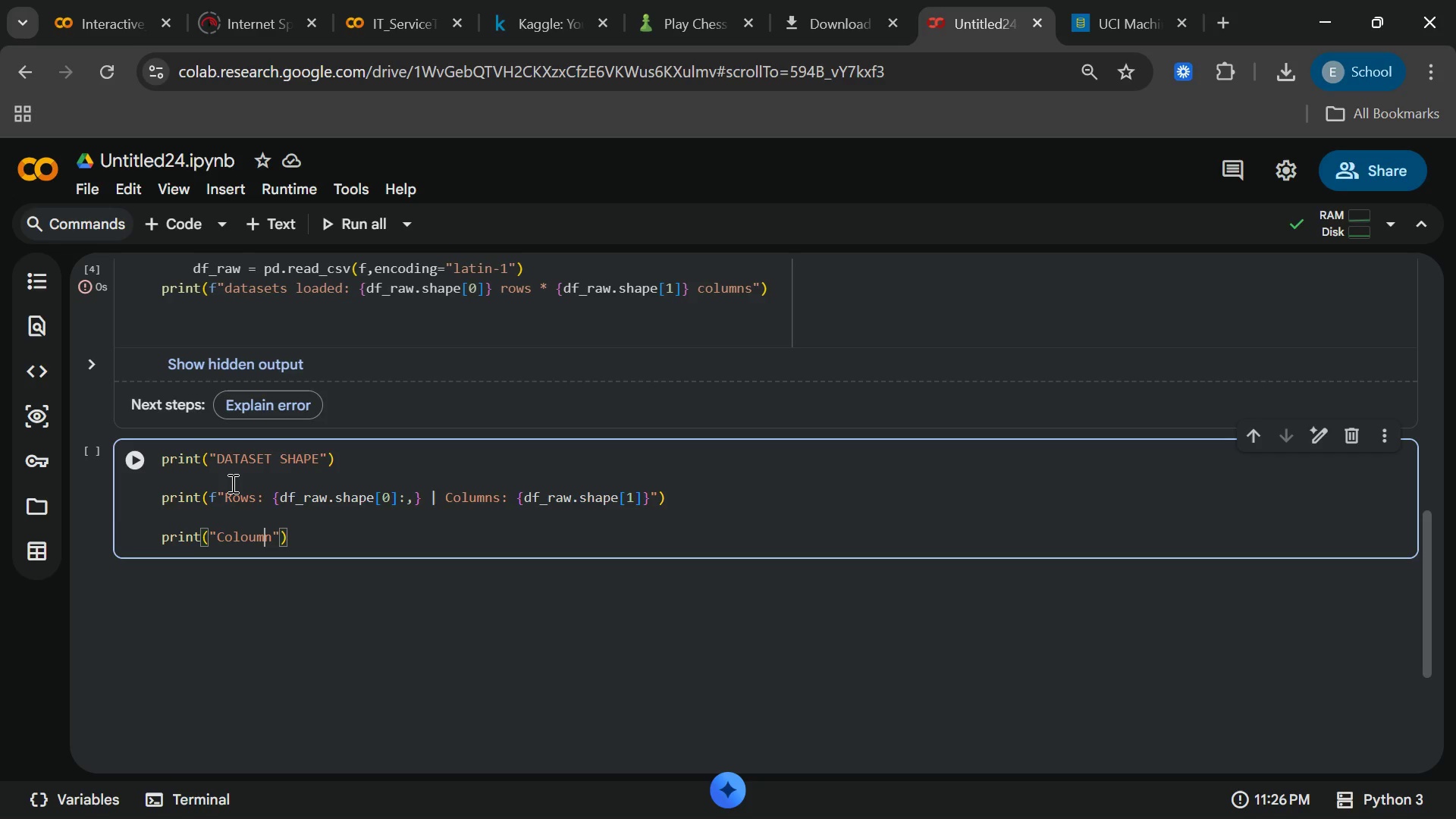 
key(ArrowRight)
 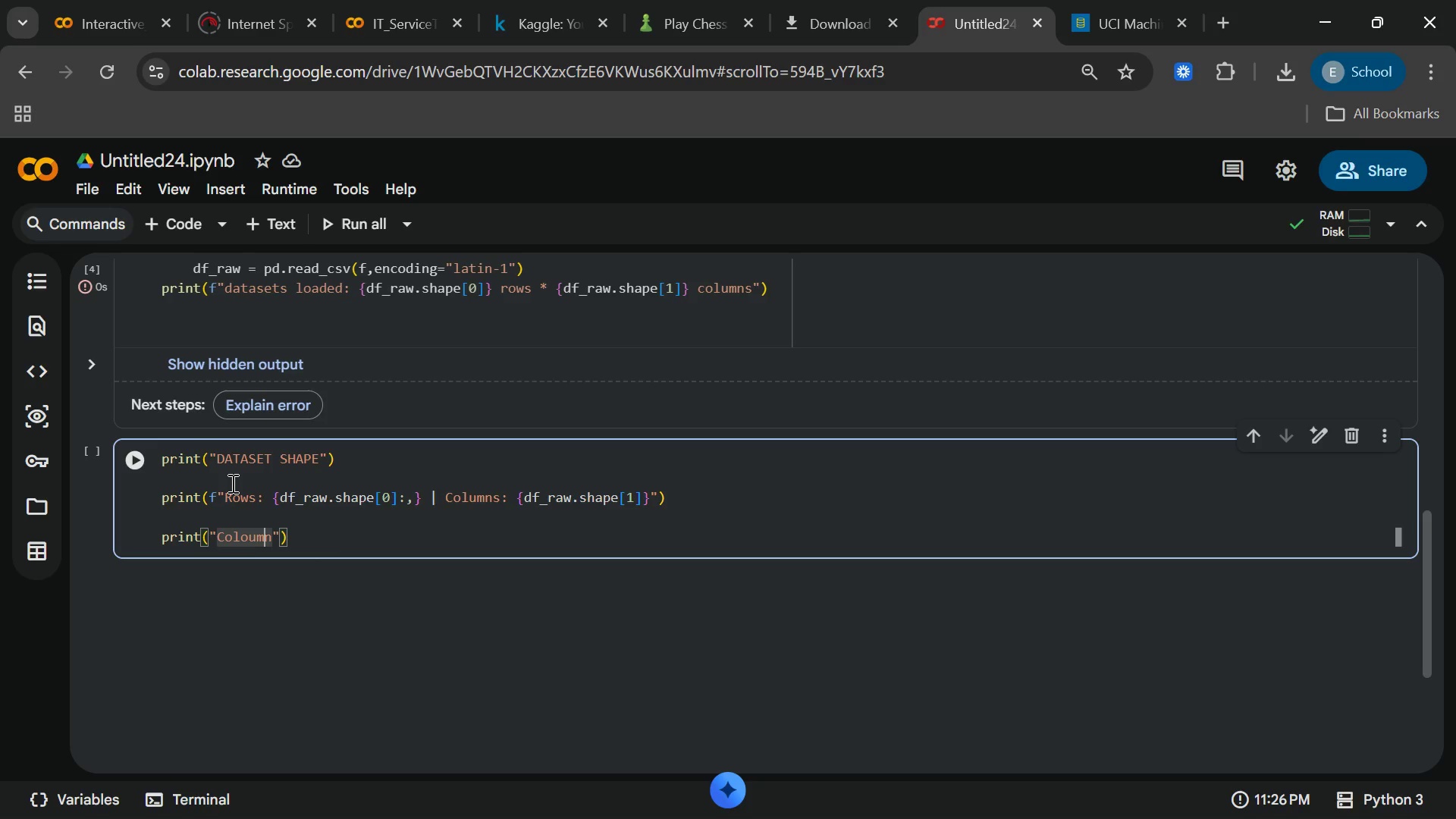 
wait(7.76)
 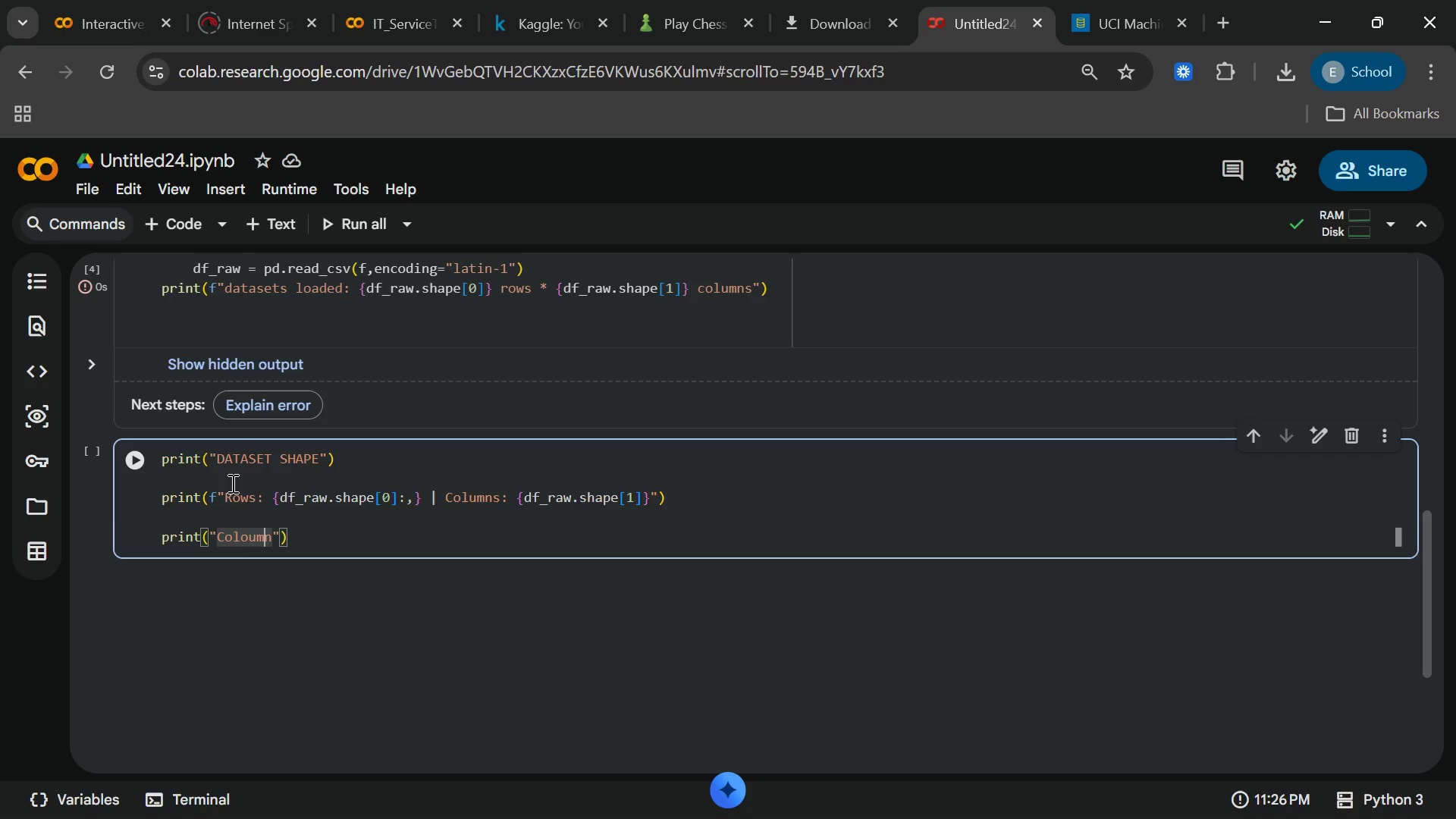 
key(ArrowRight)
 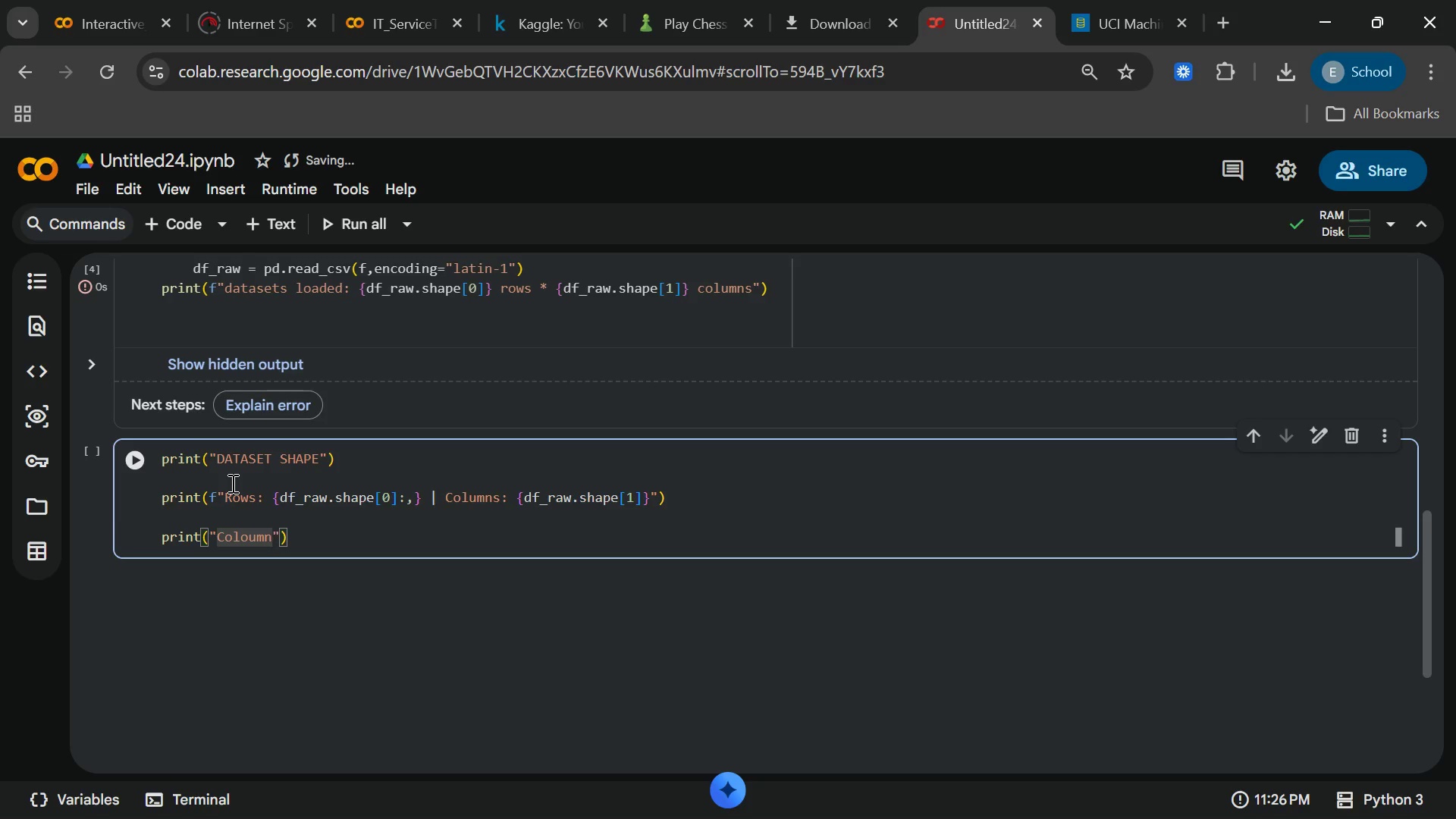 
type( Names)
 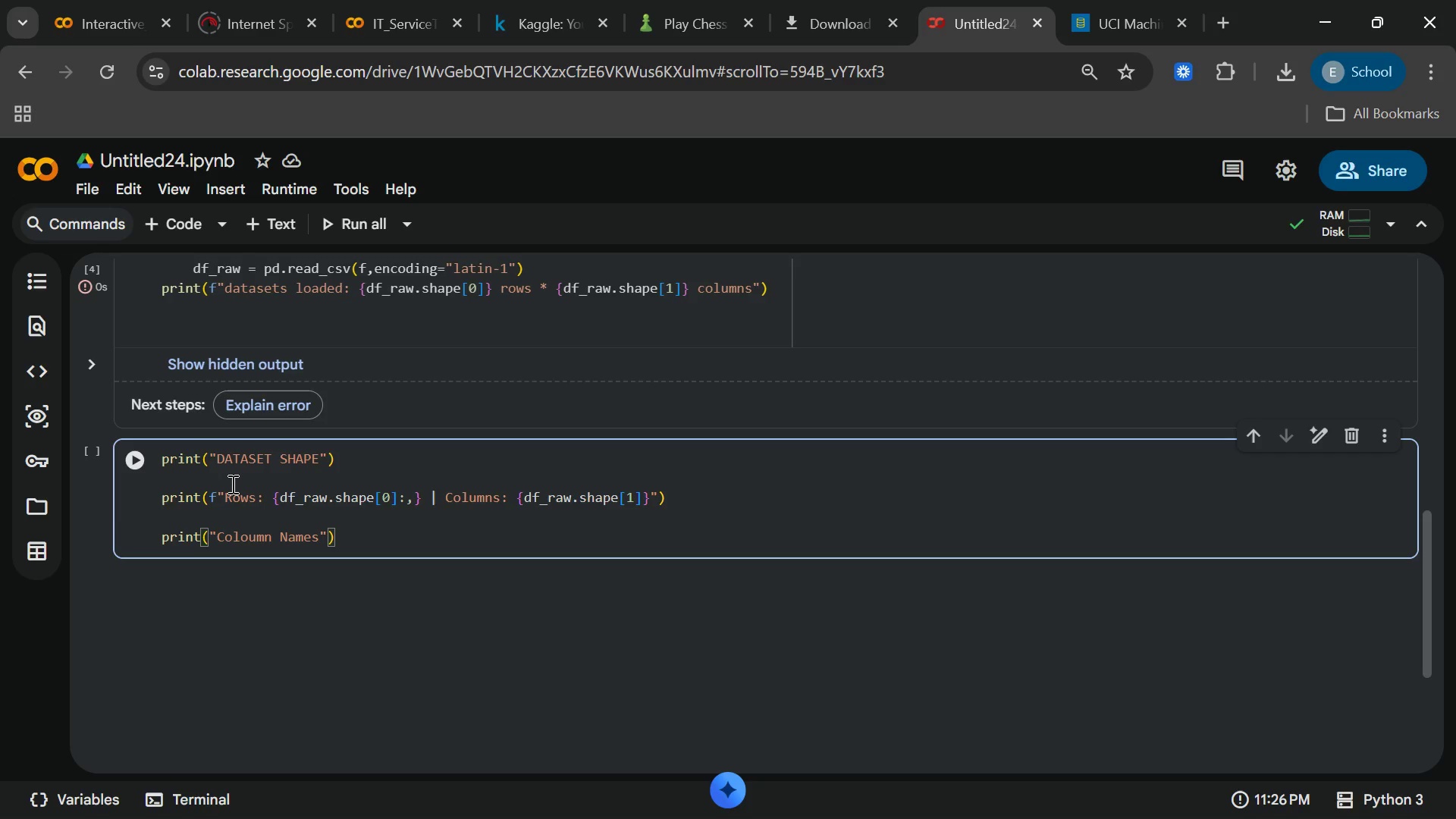 
left_click_drag(start_coordinate=[73, 818], to_coordinate=[0, 818])
 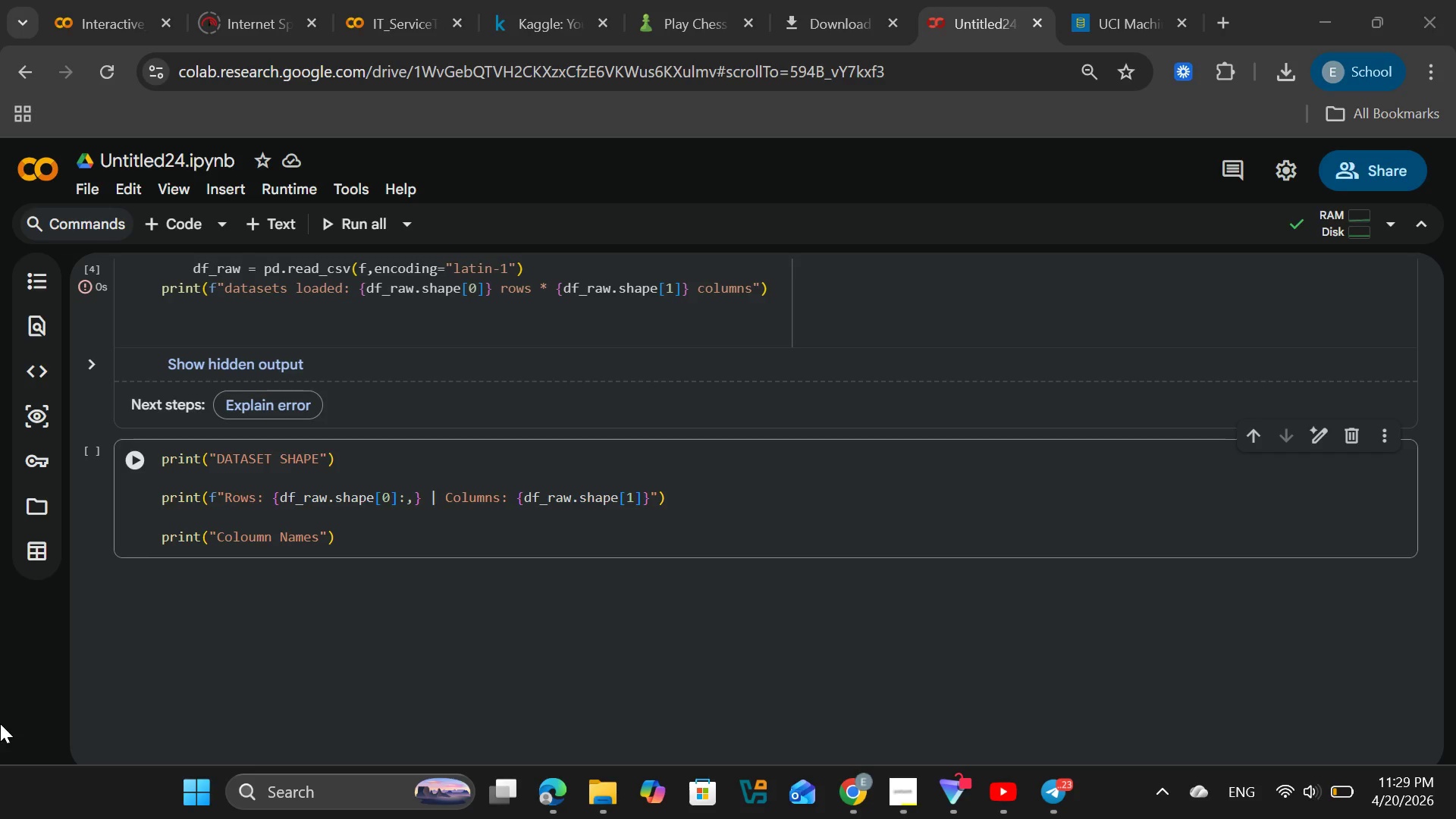 
wait(7.28)
 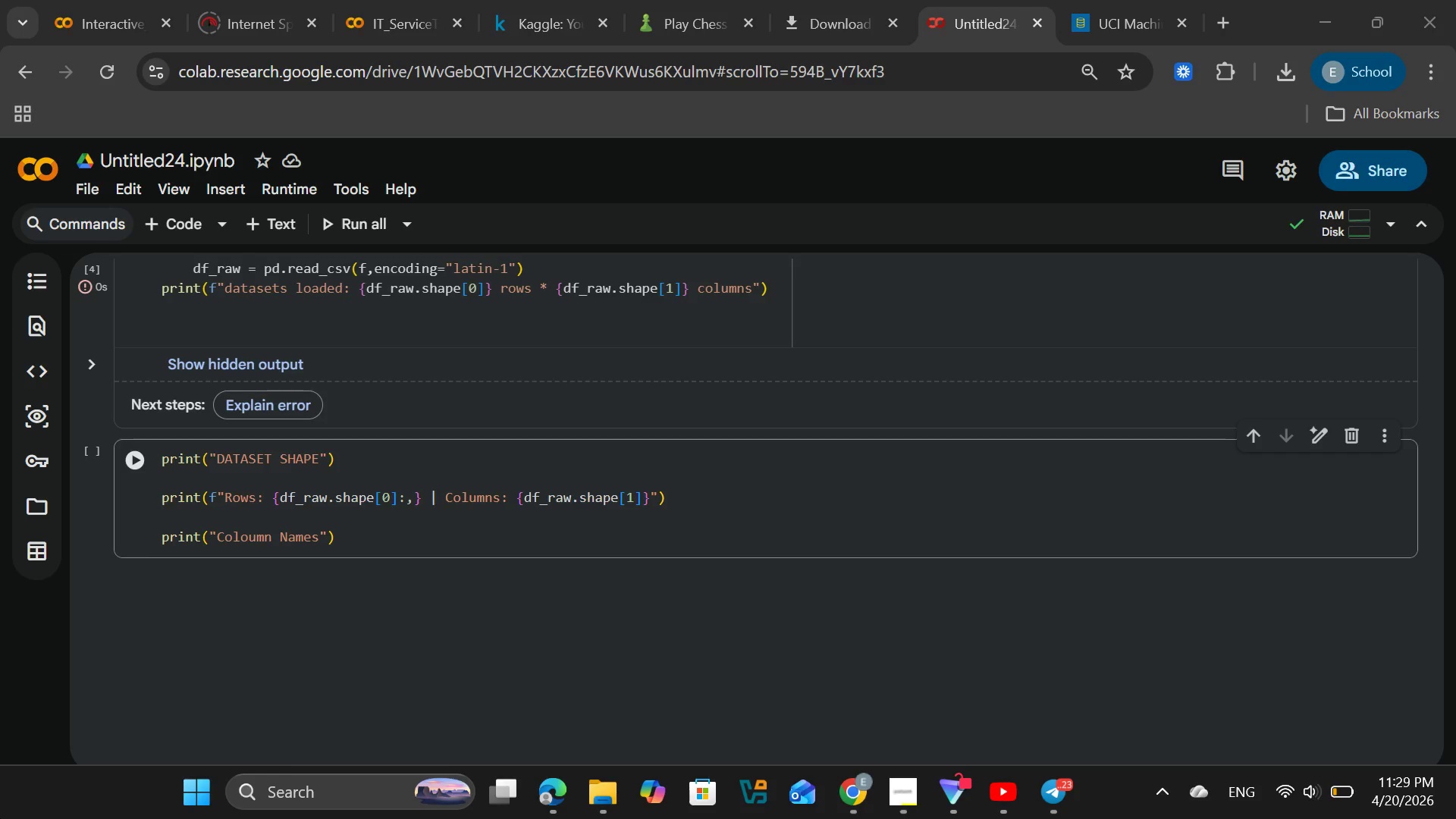 
left_click([319, 541])
 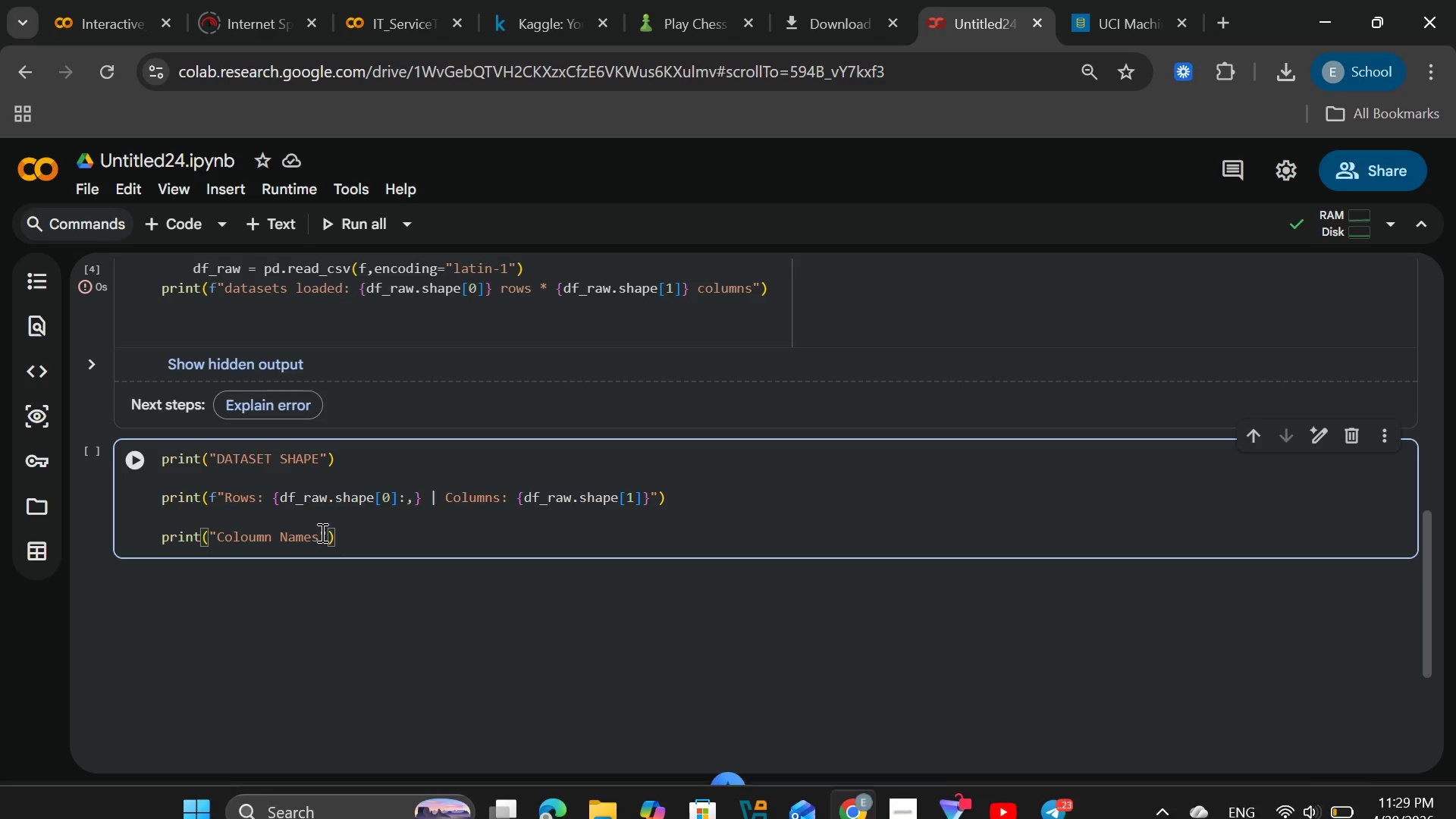 
type( DA)
 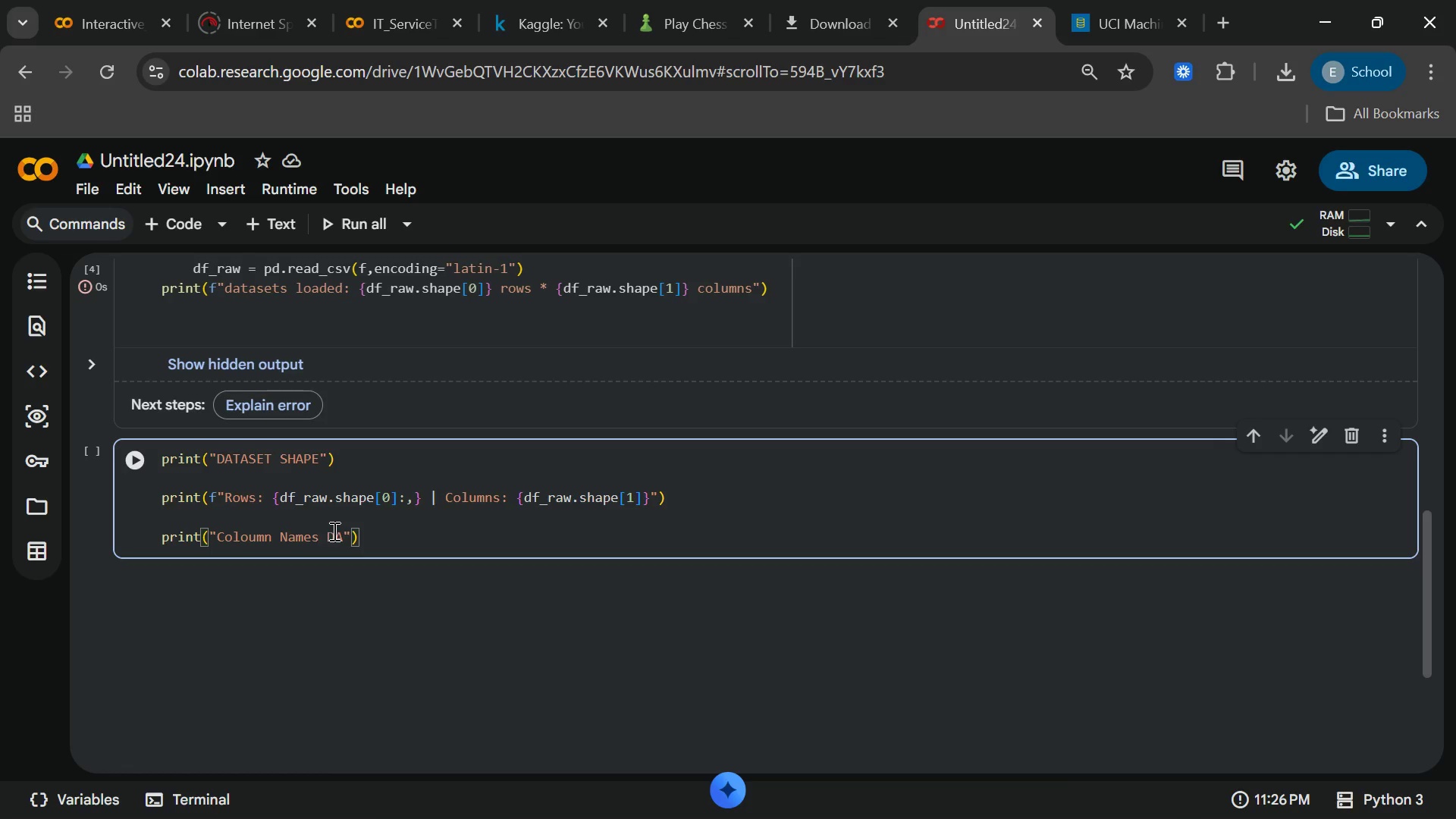 
key(Backspace)
type(ata)
 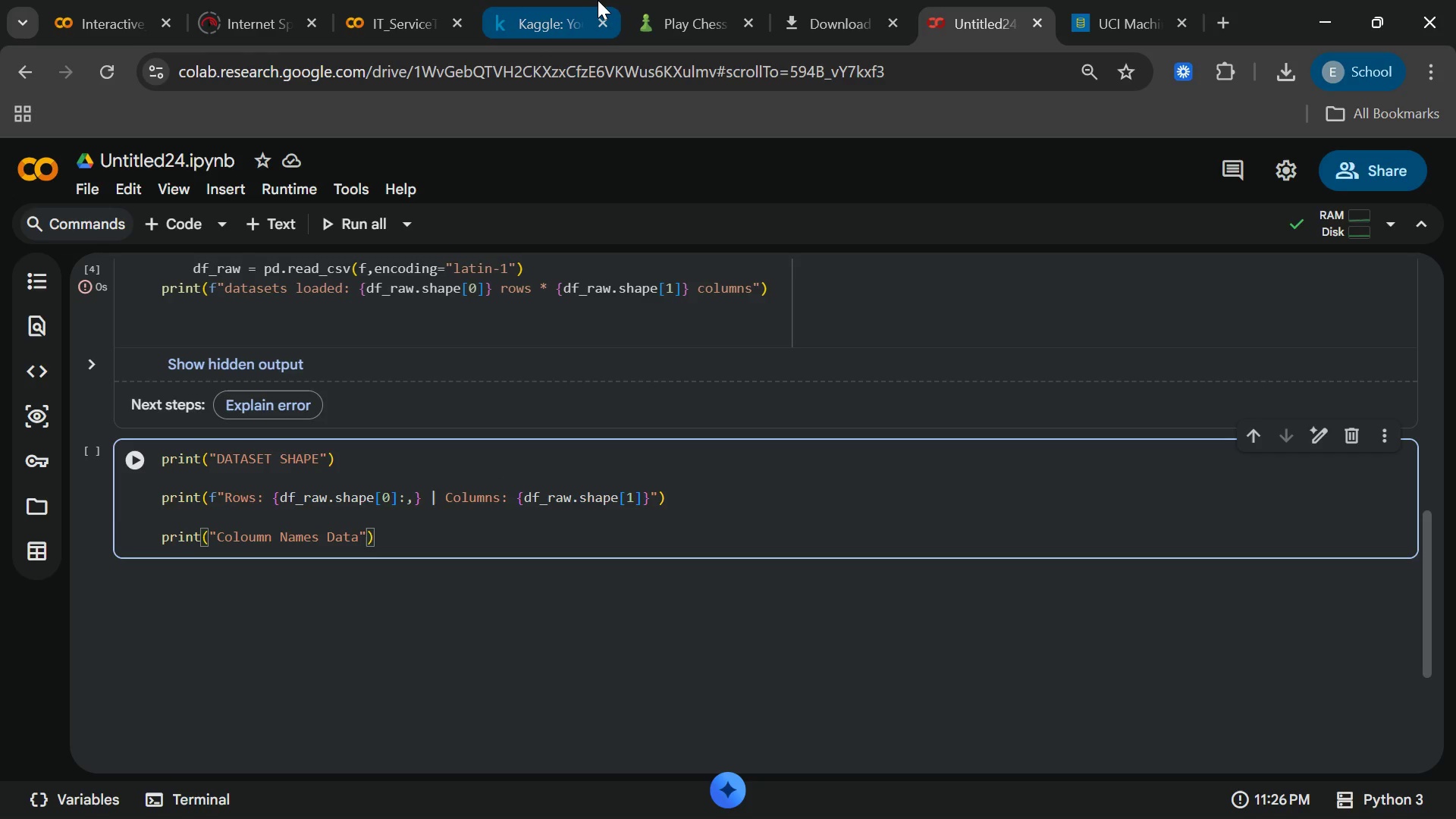 
mouse_move([560, -15])
 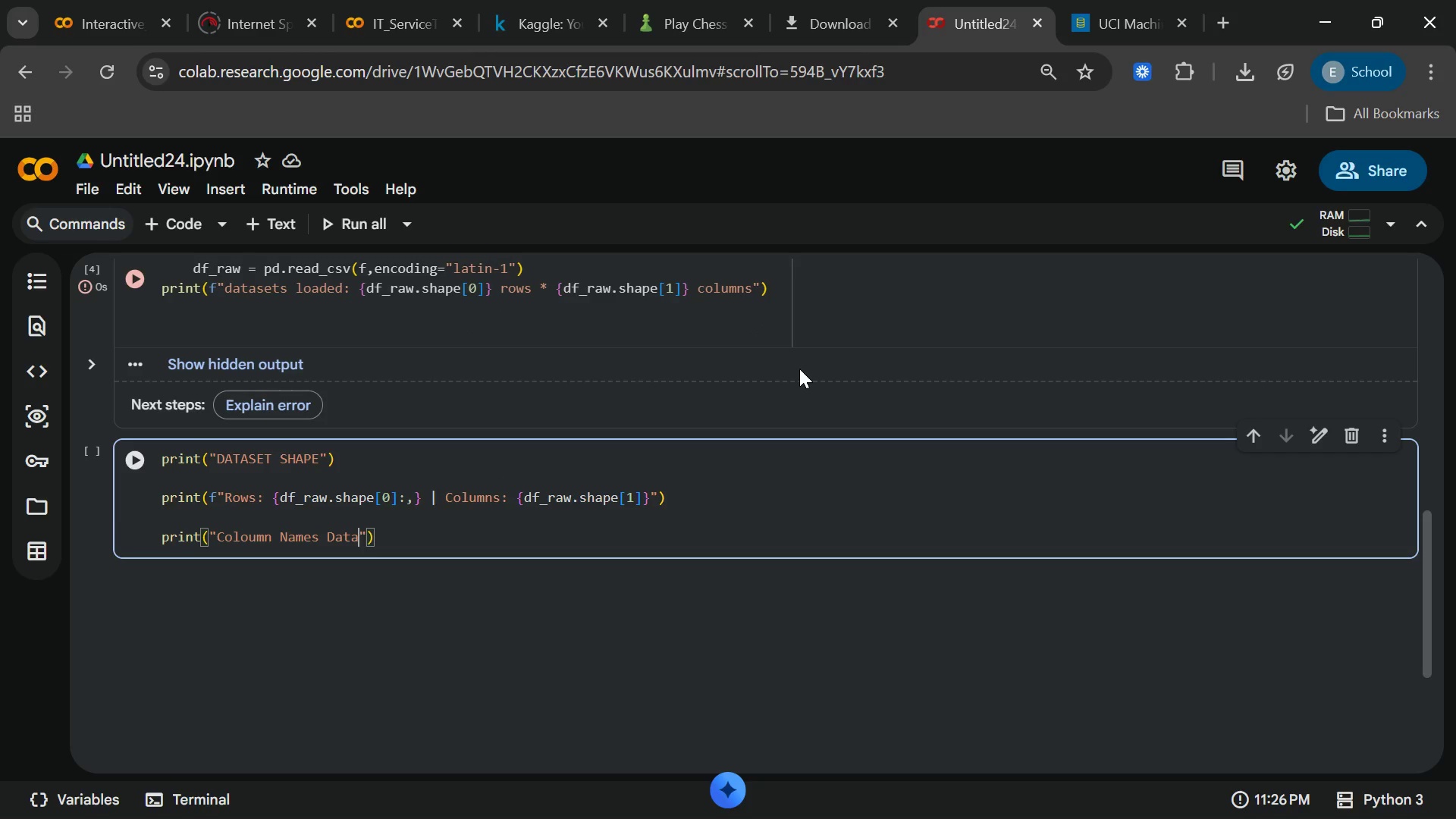 
type( Types)
 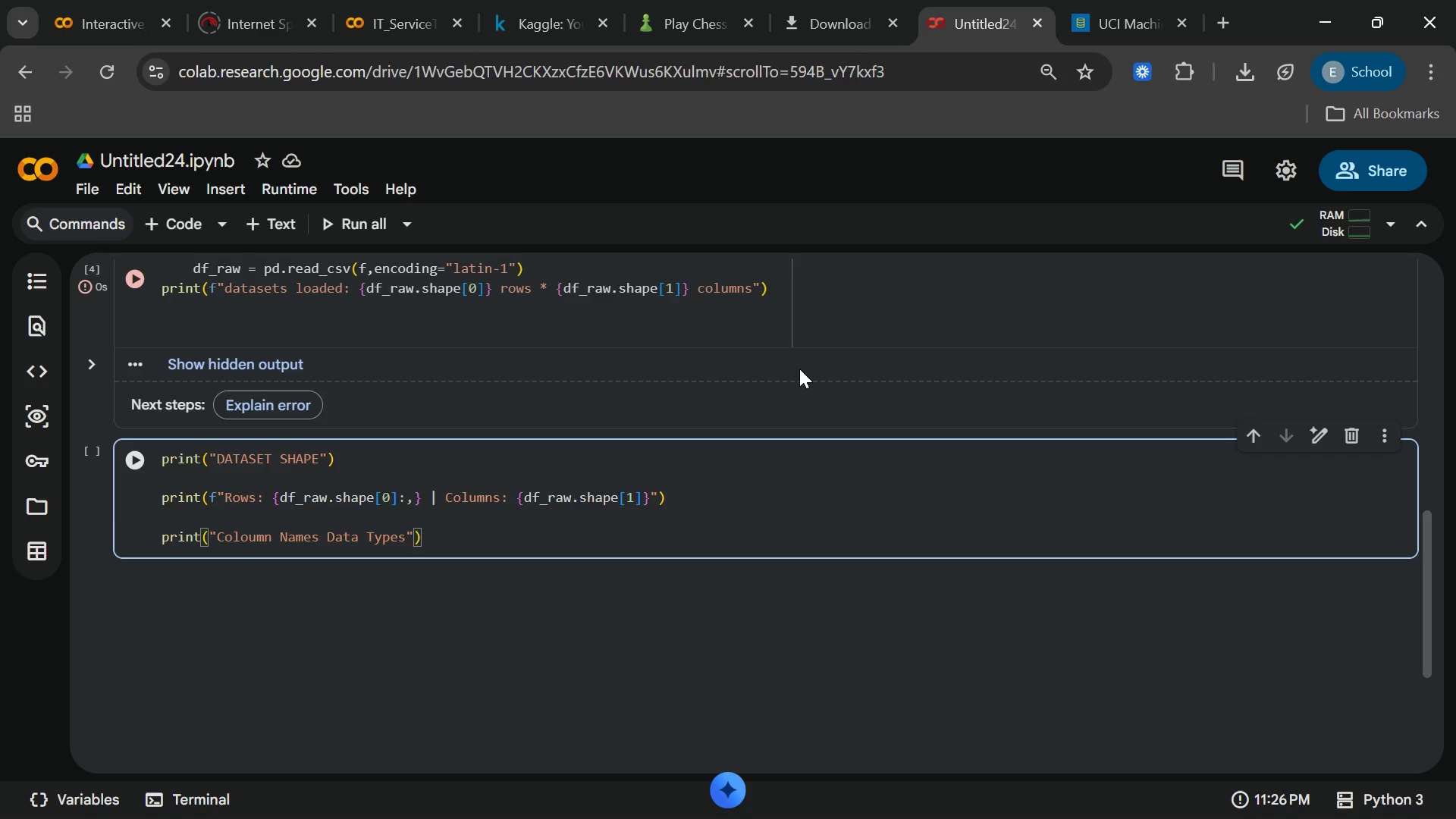 
key(ArrowRight)
 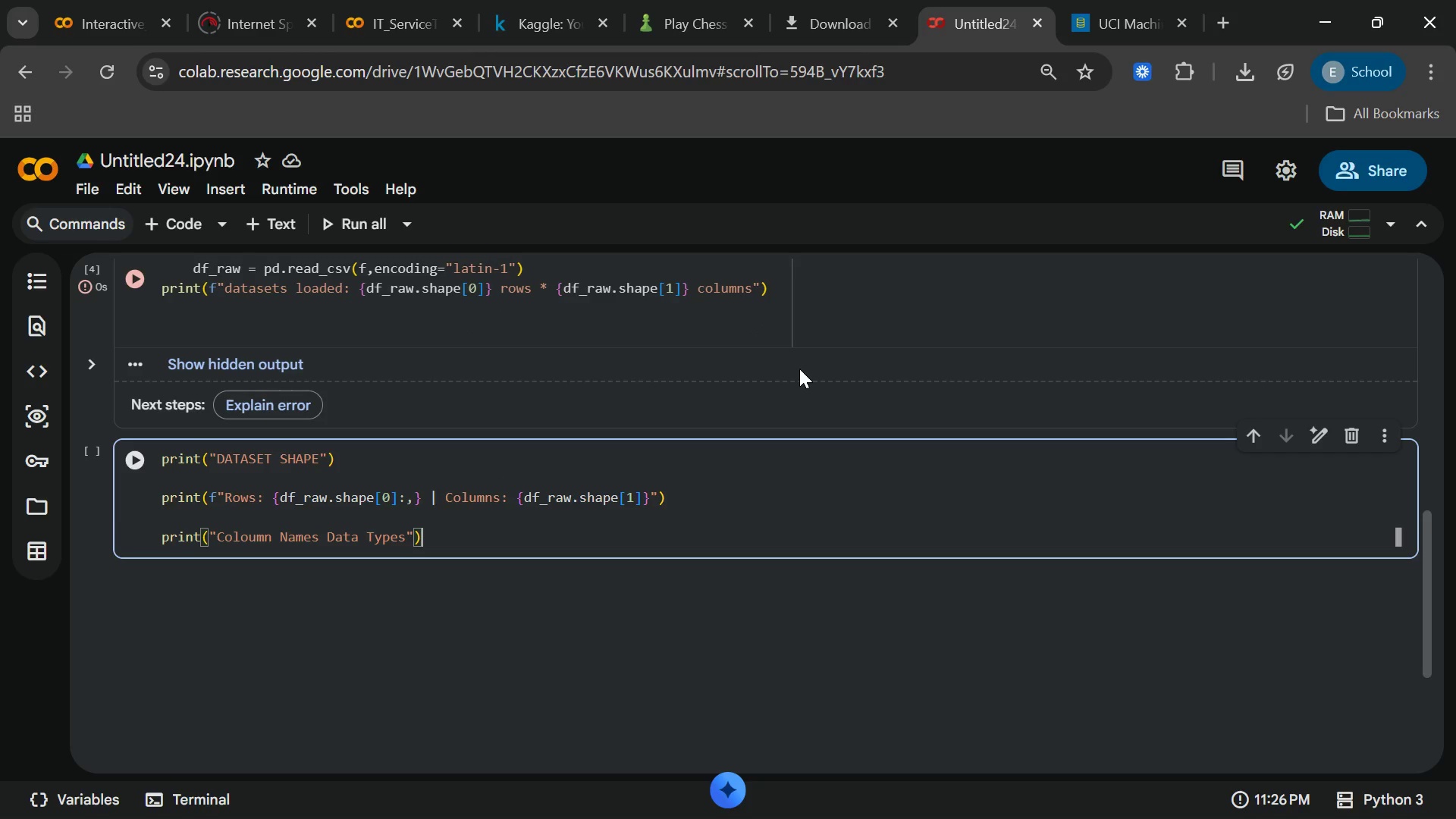 
key(ArrowRight)
 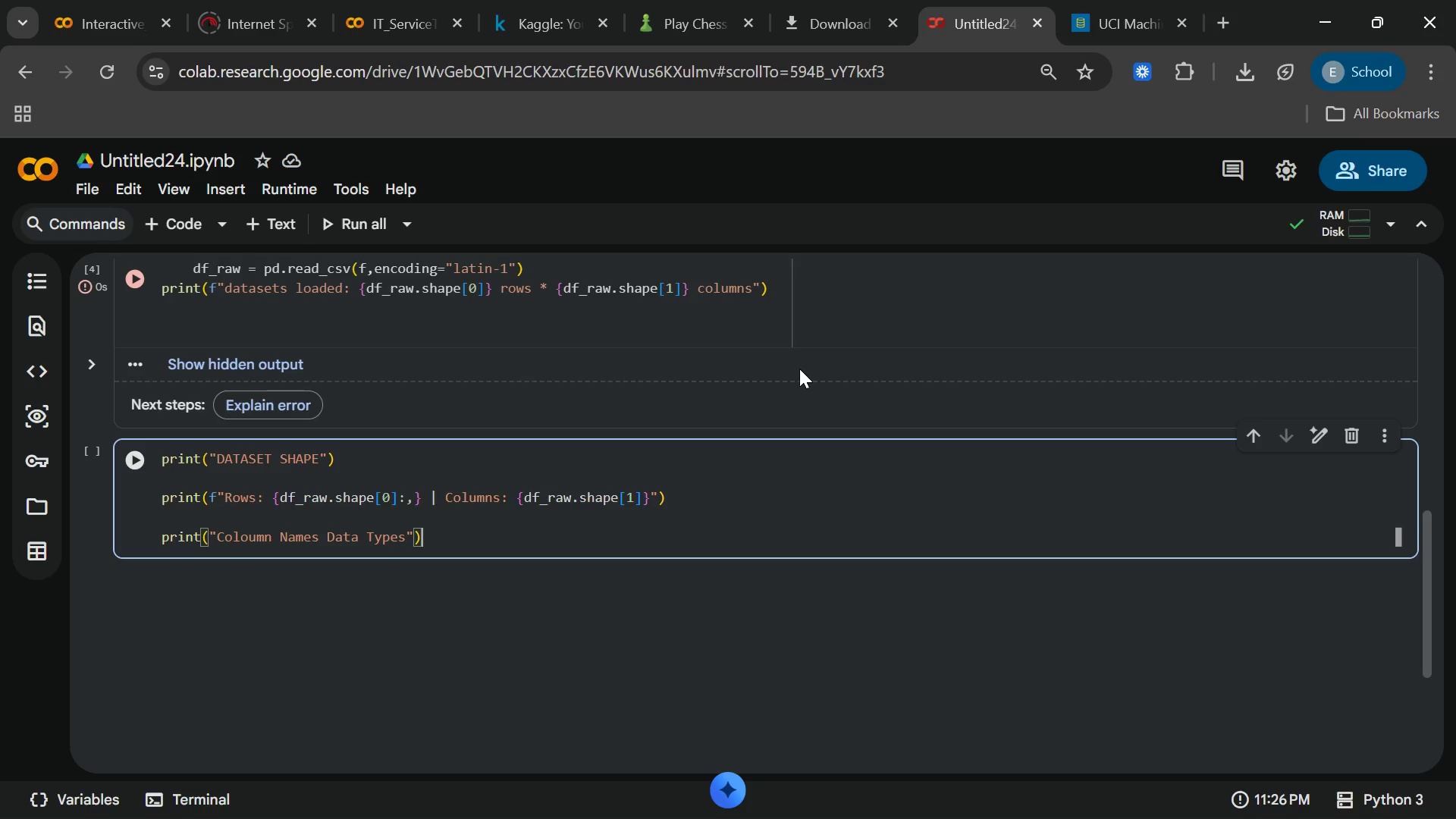 
key(Enter)
 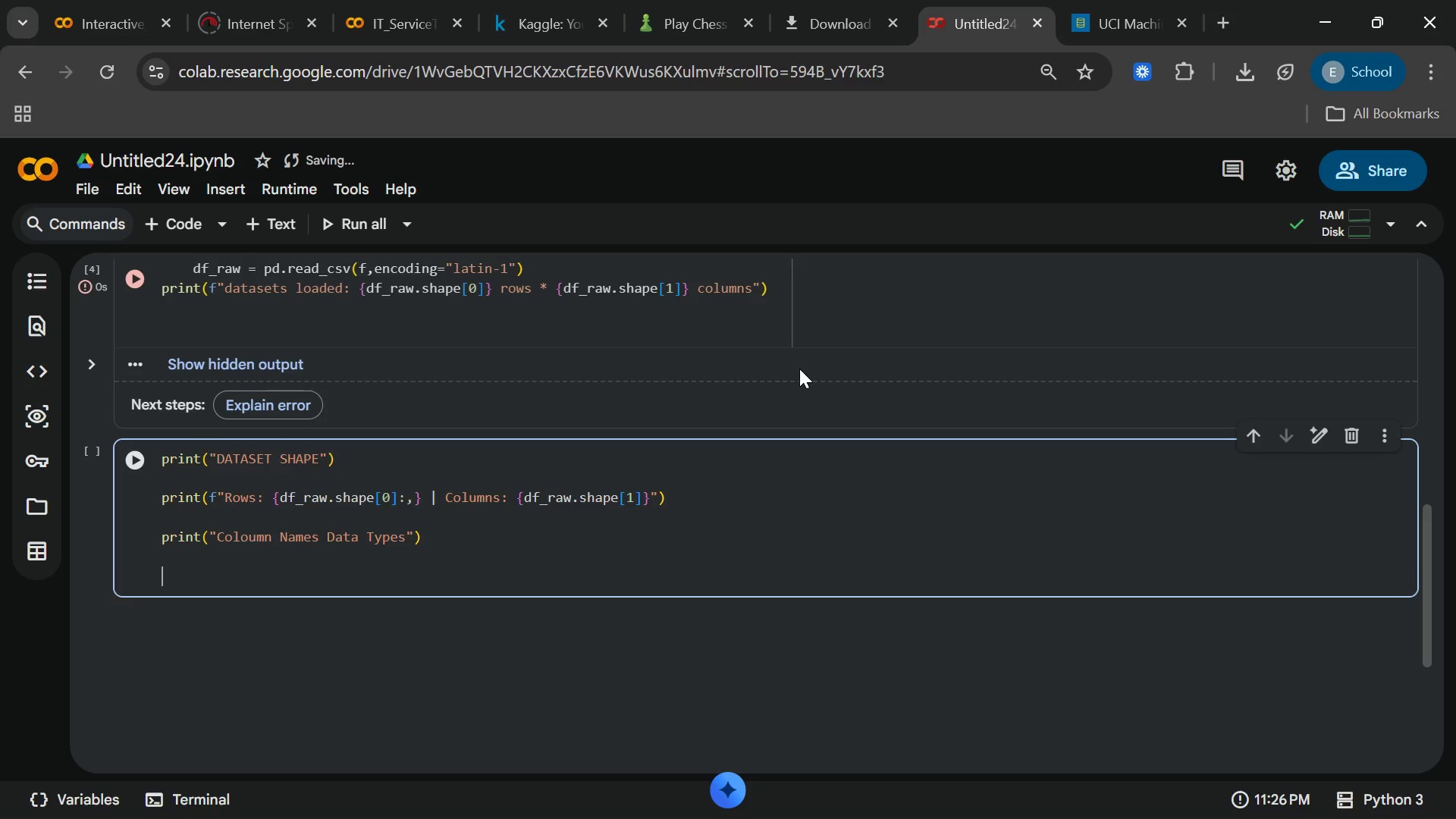 
key(Enter)
 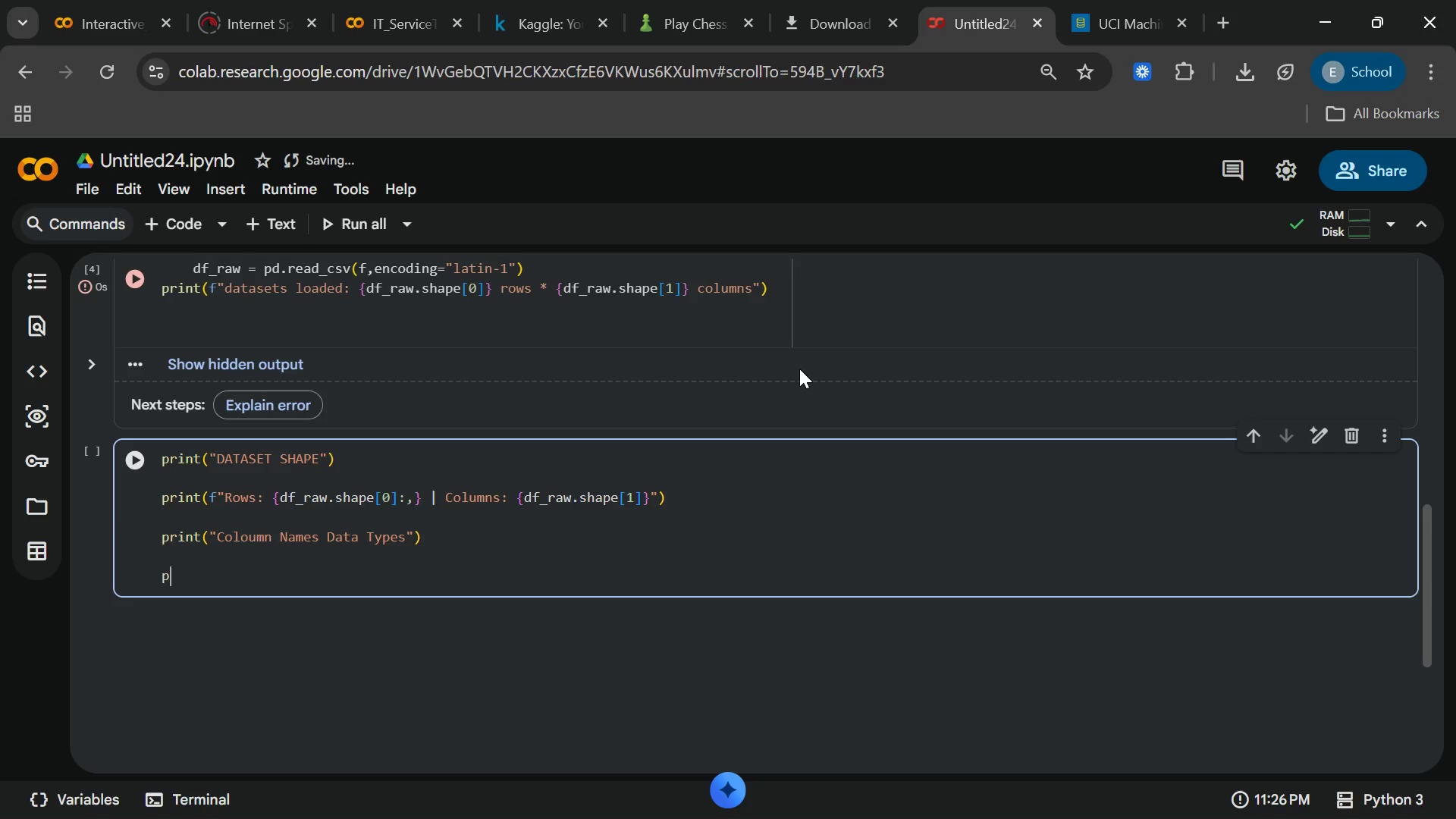 
type(print9)
 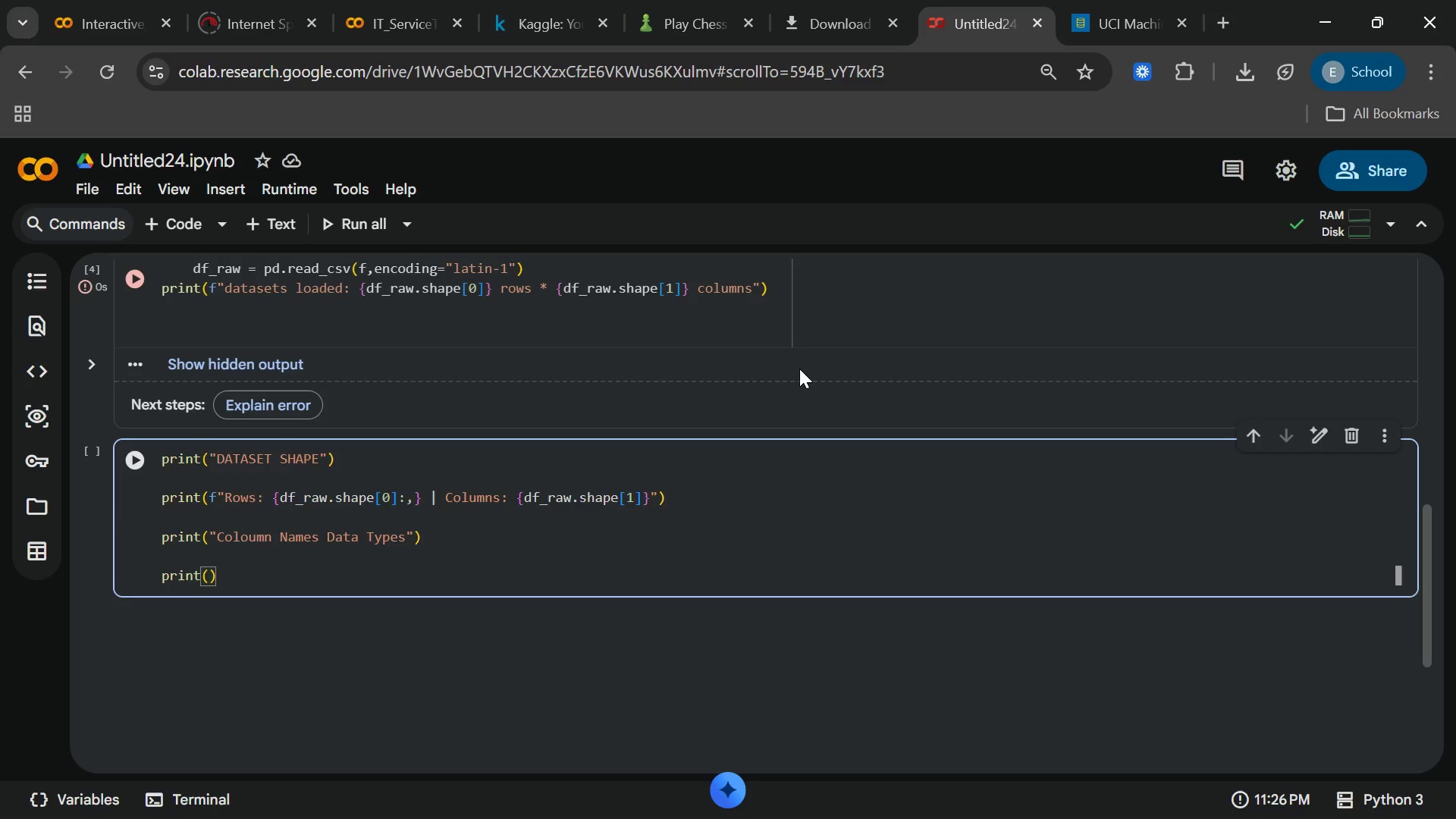 
hold_key(key=ShiftRight, duration=1.05)
 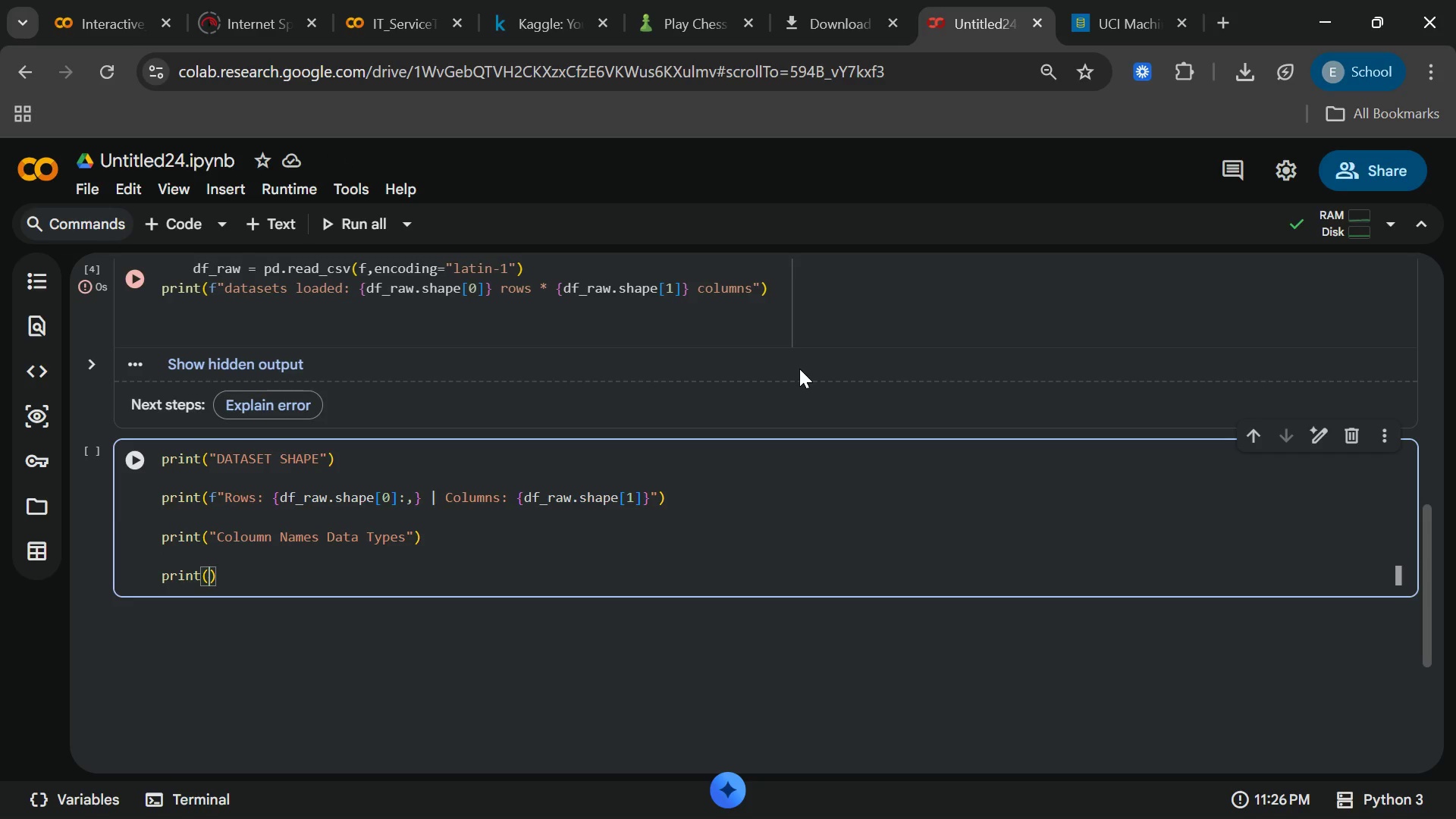 
hold_key(key=ShiftRight, duration=1.19)
 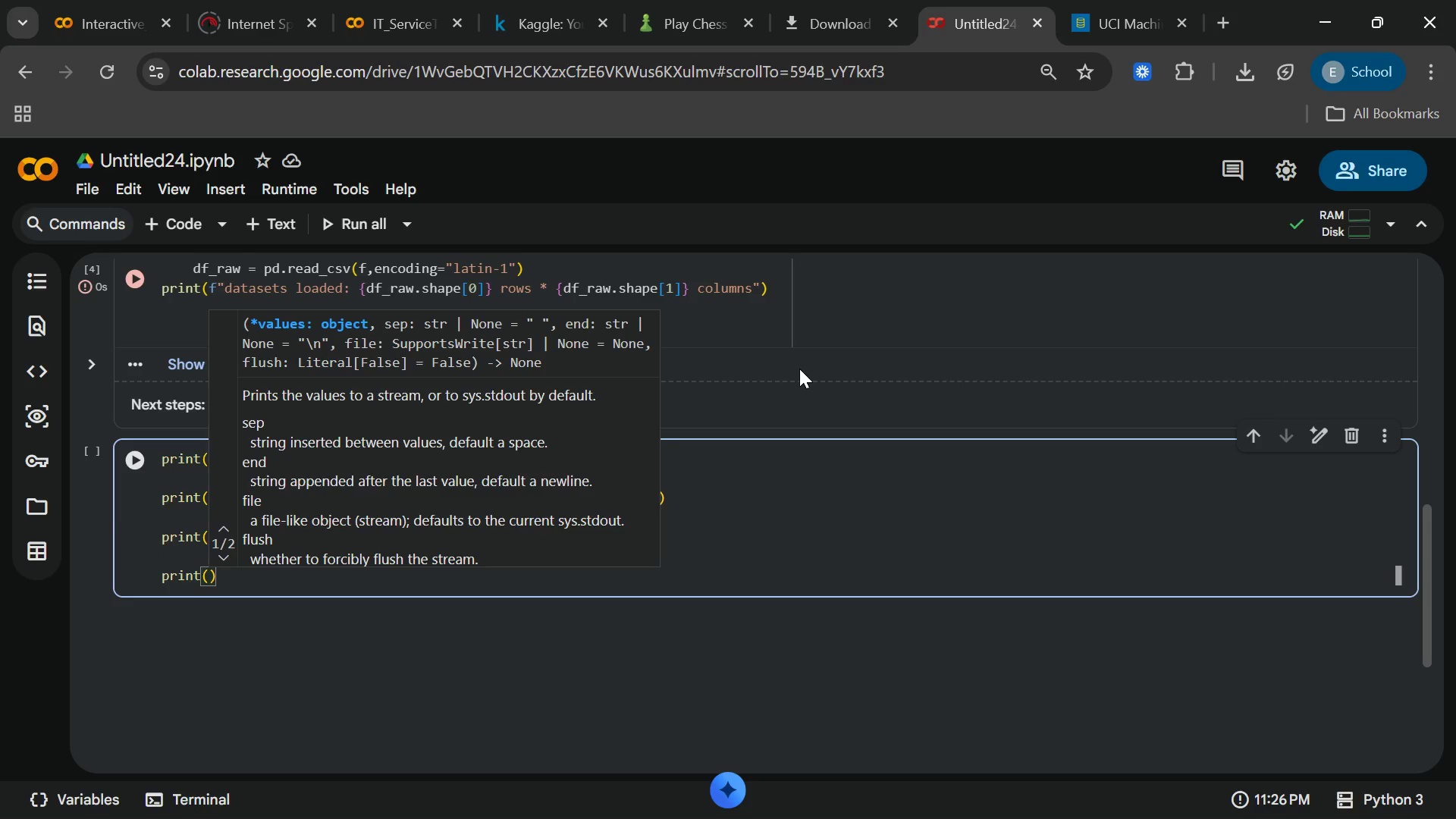 
type(df_raw)
 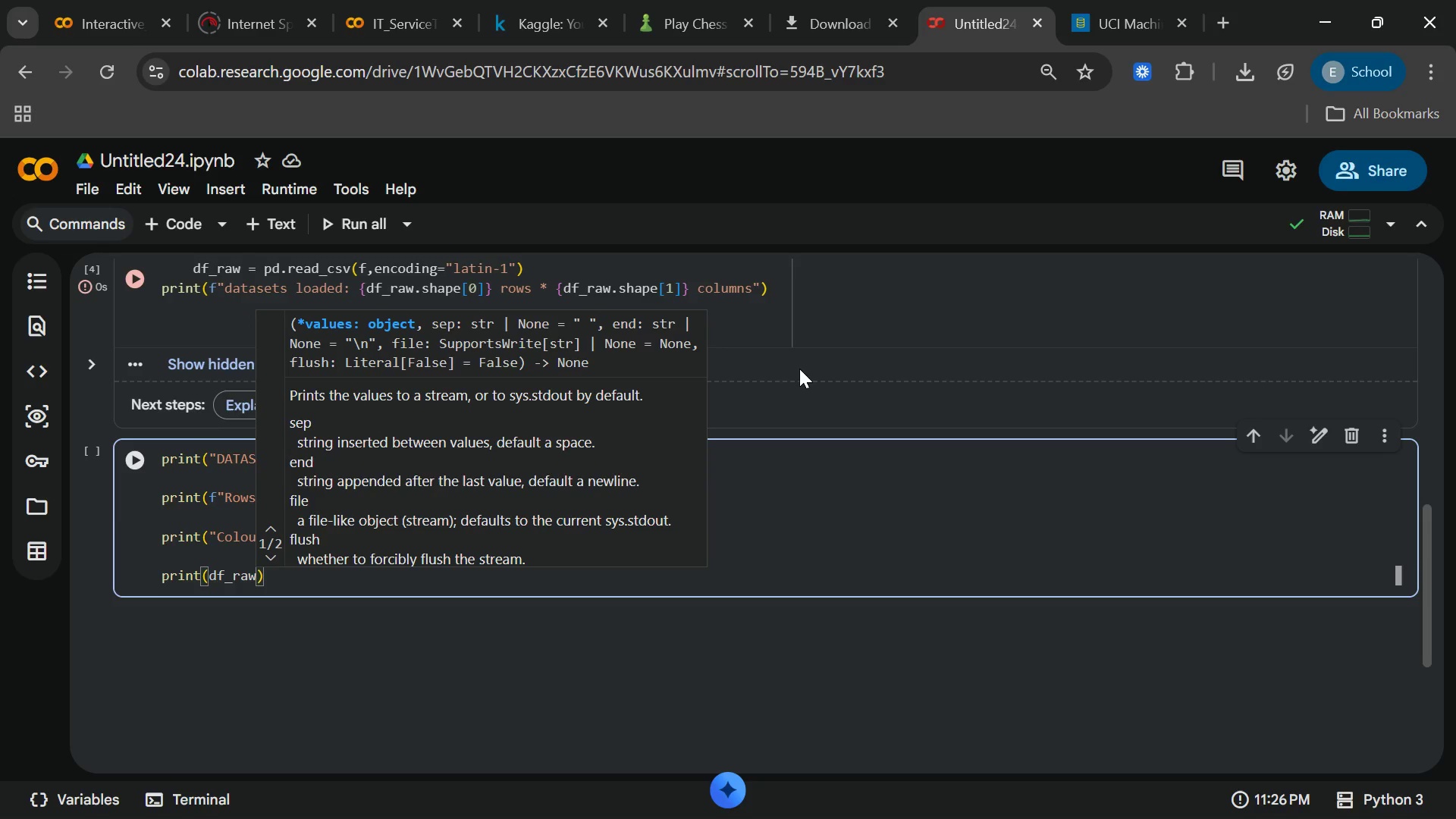 
type(.dtypes)
 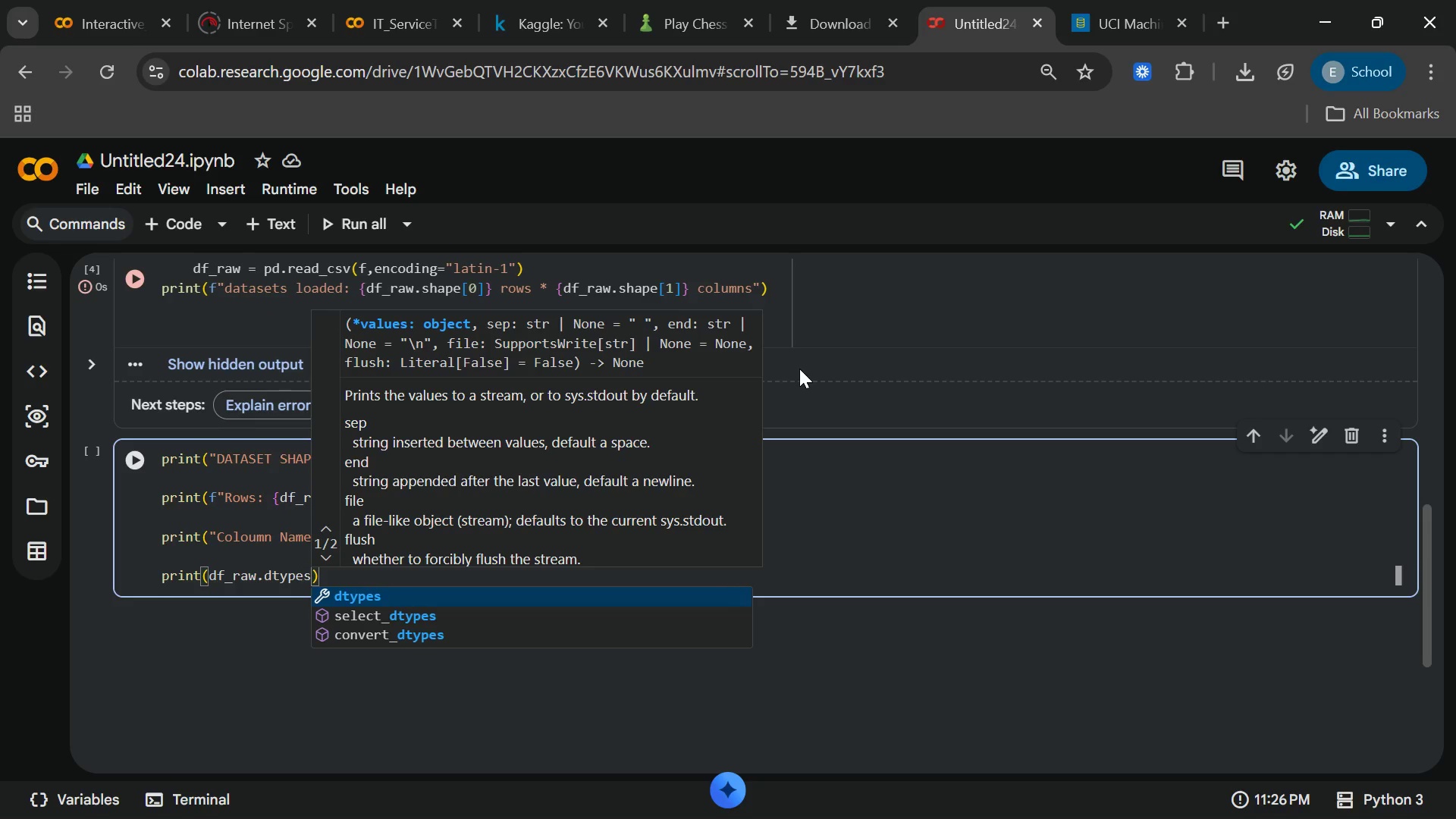 
type(.tp)
key(Backspace)
type(o_string)
 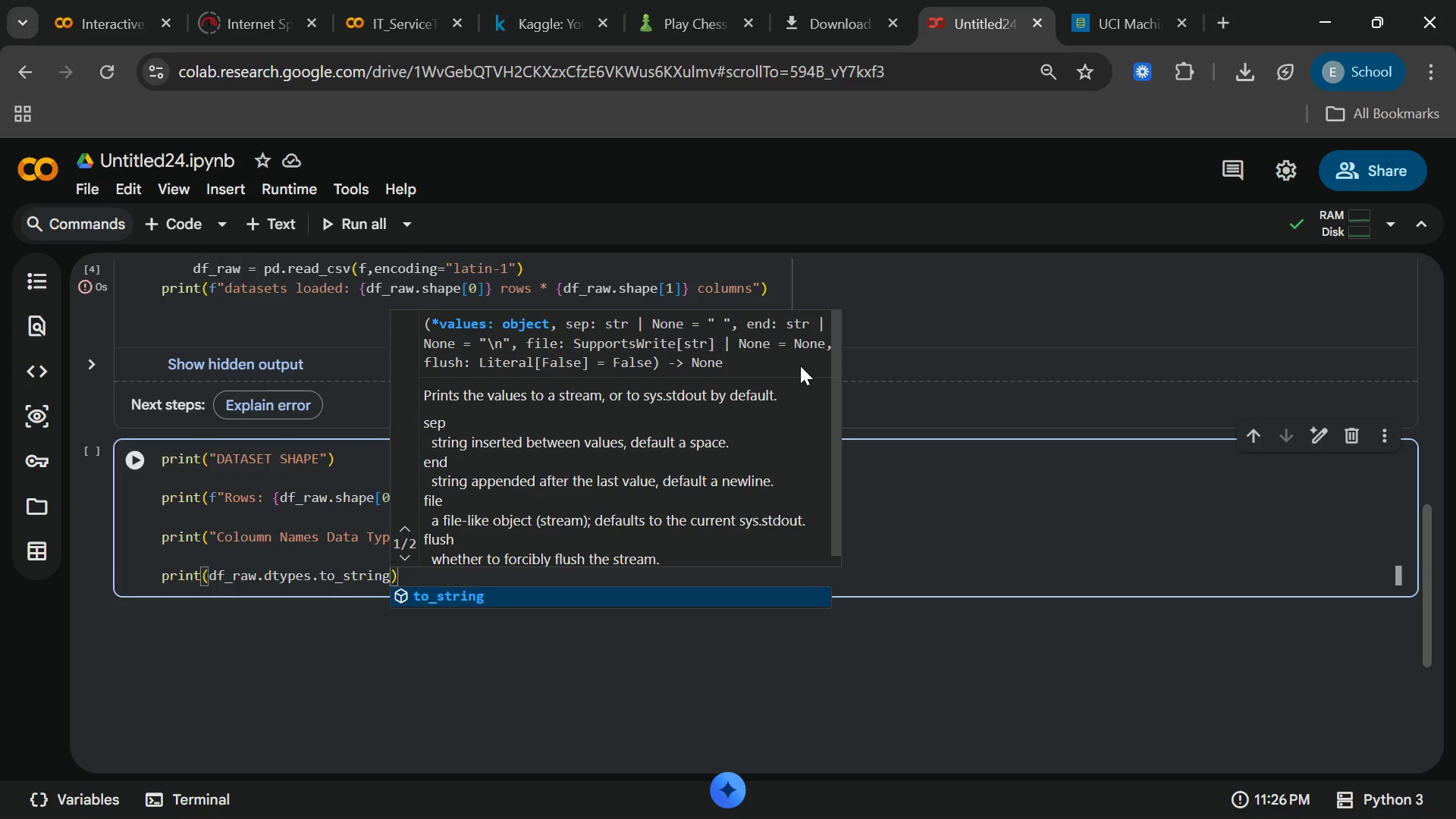 
key(Enter)
 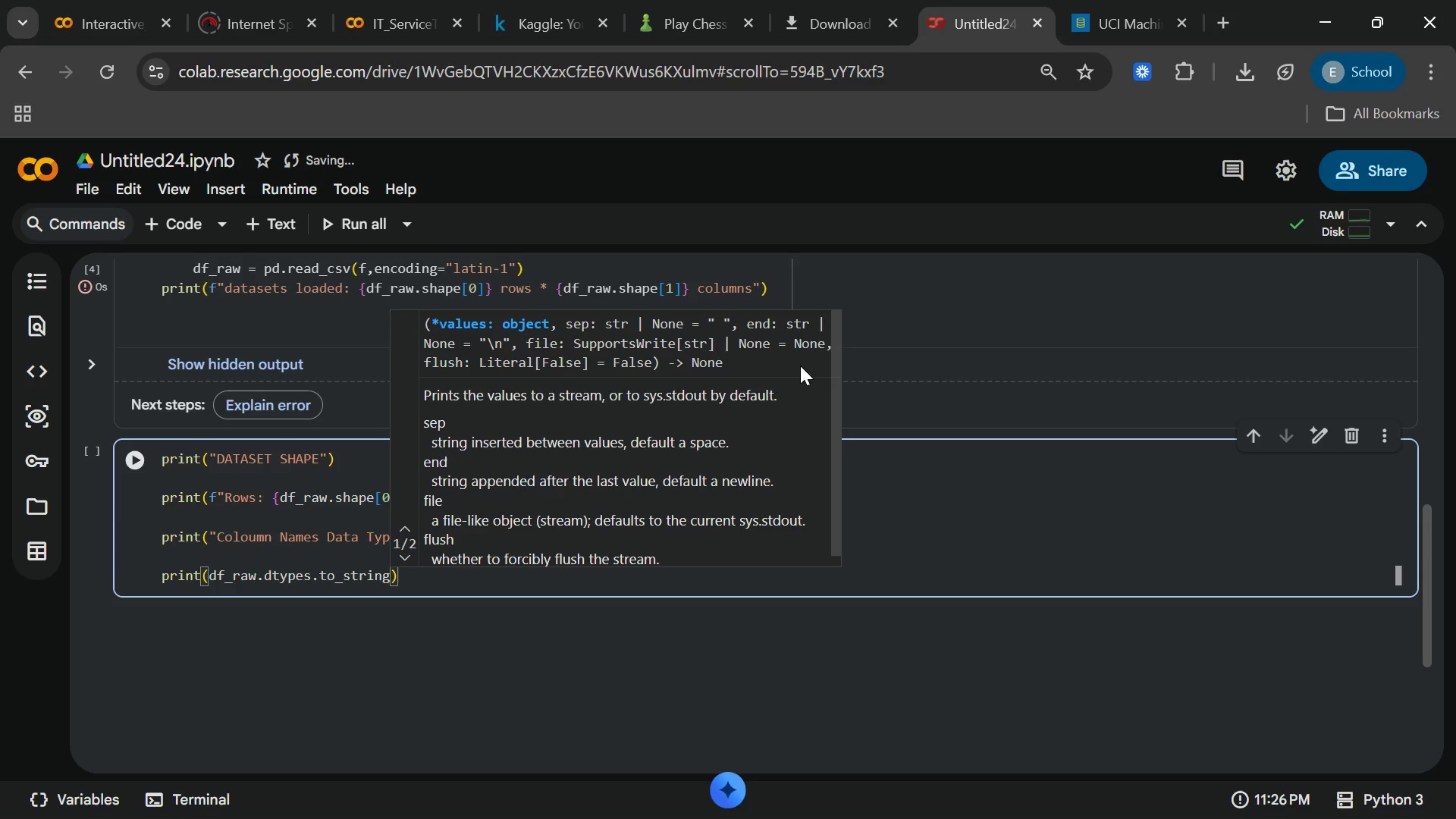 
key(Shift+9)
 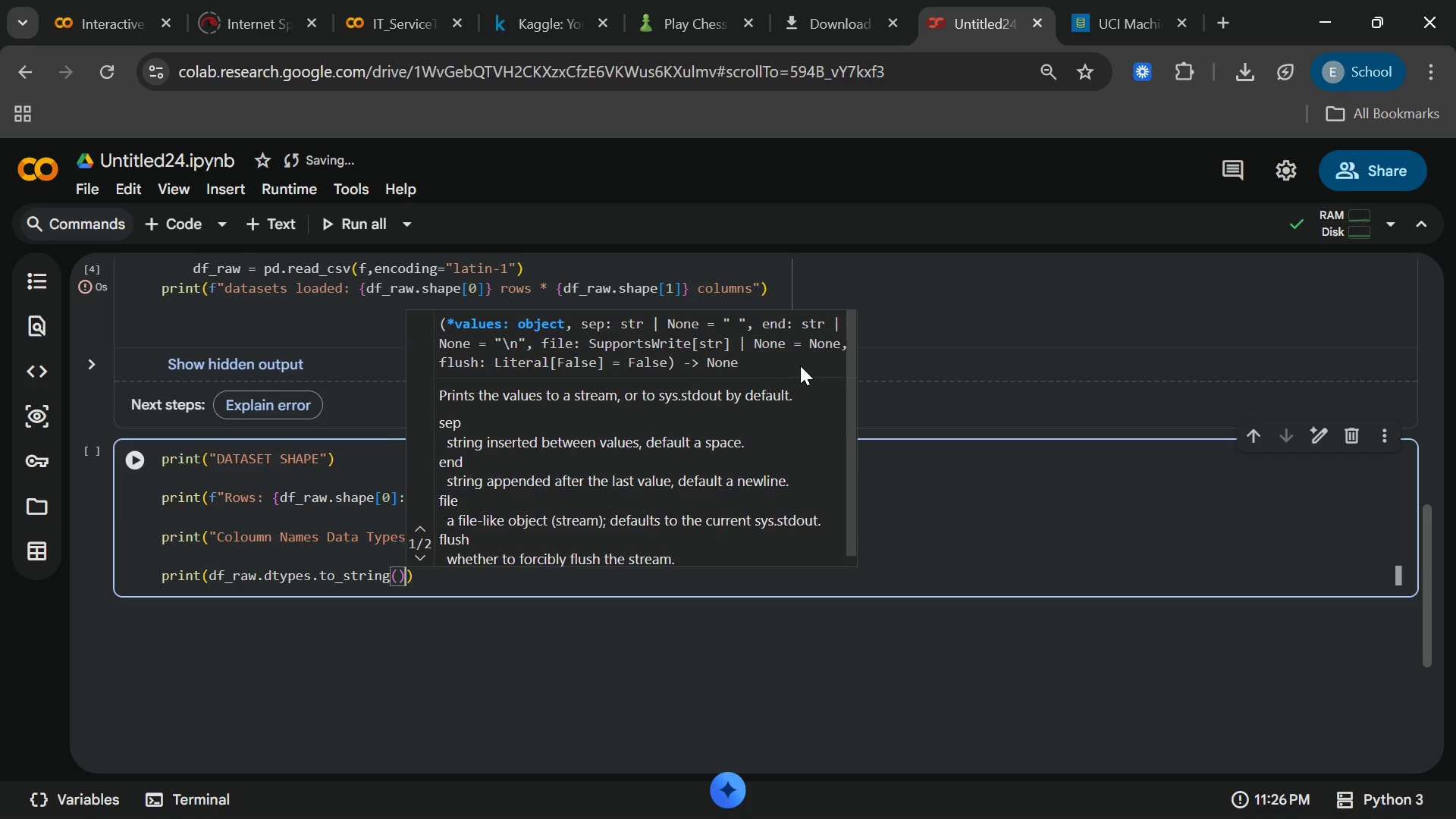 
key(ArrowRight)
 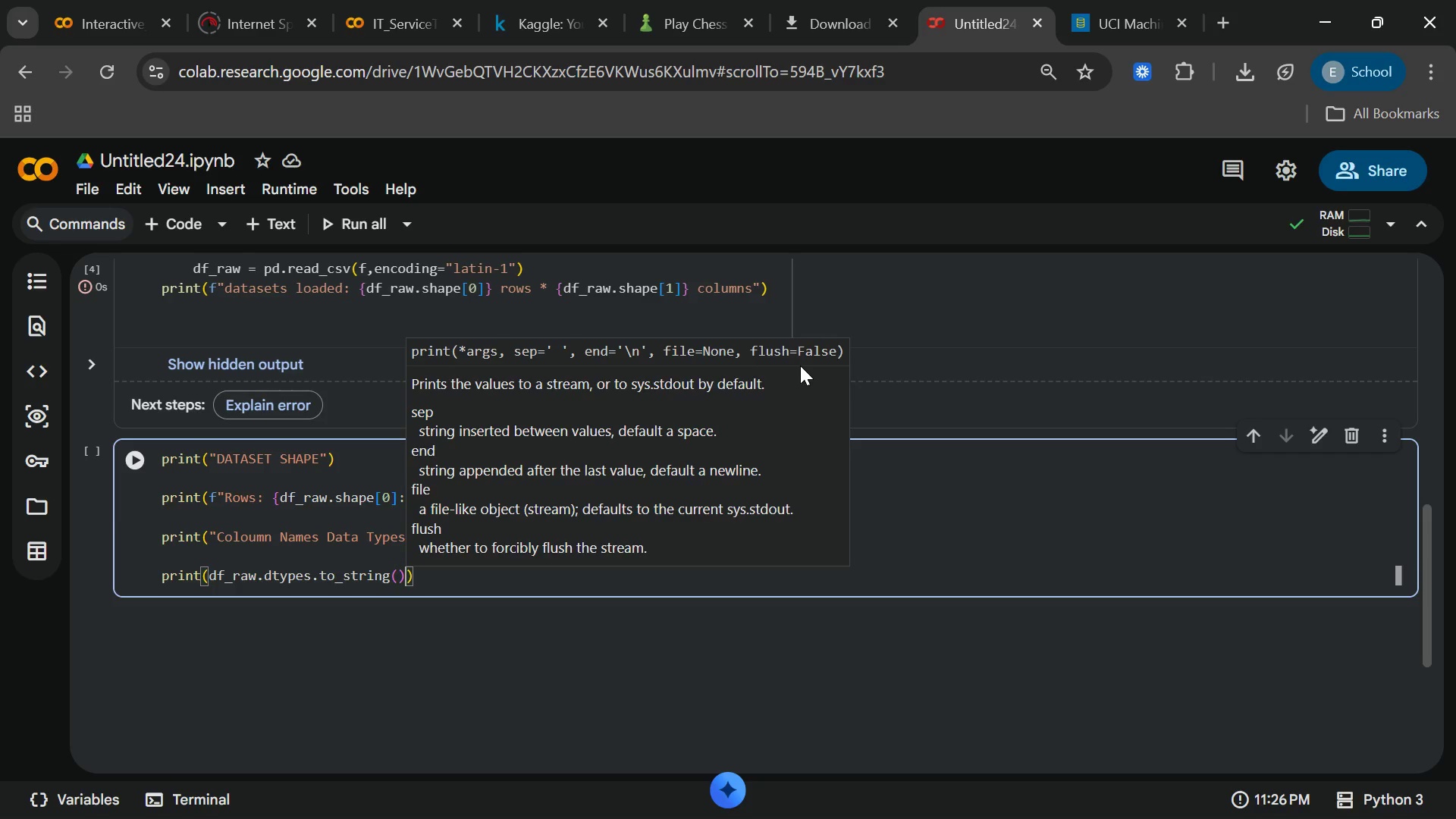 
key(ArrowRight)
 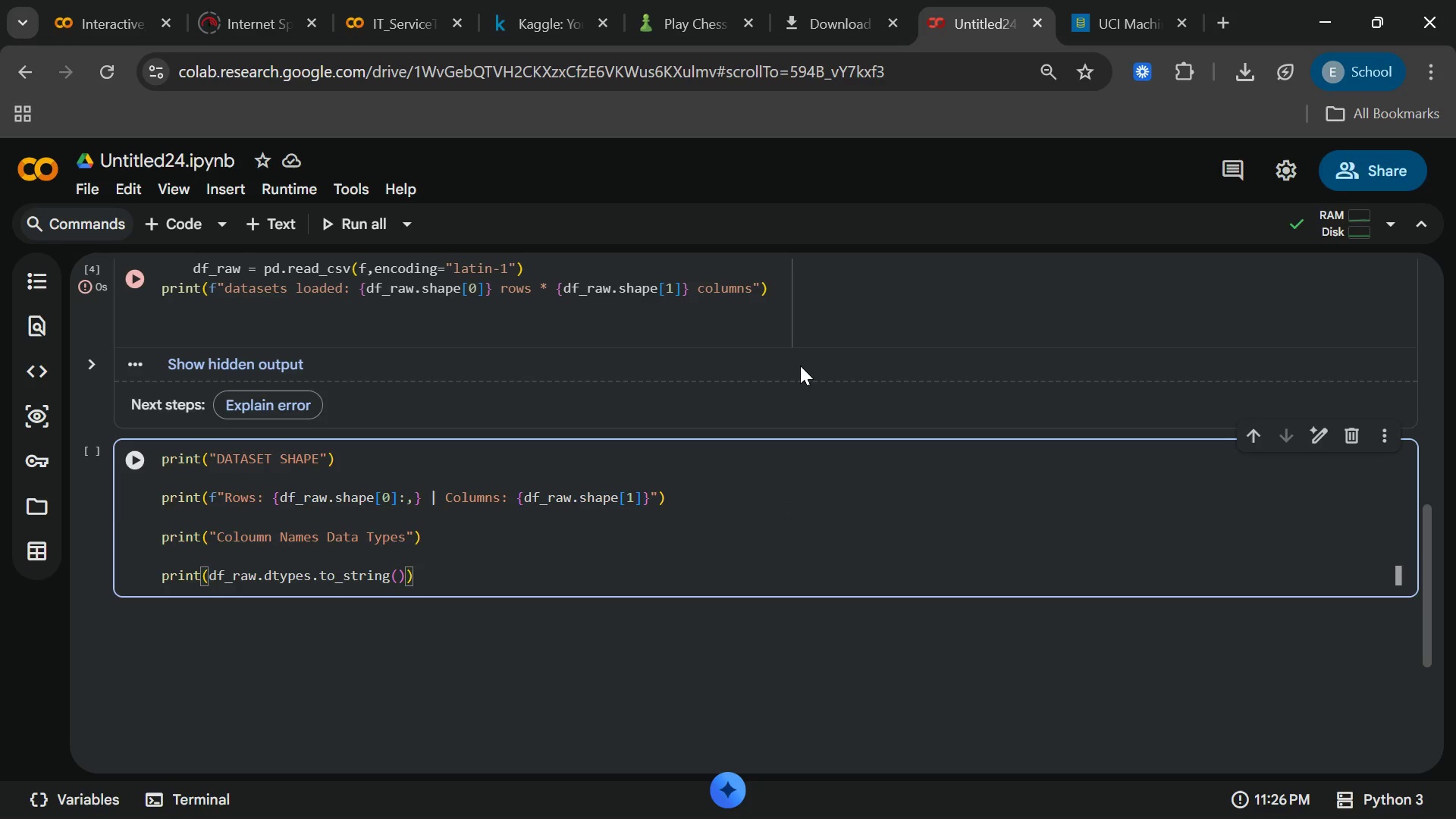 
key(Enter)
 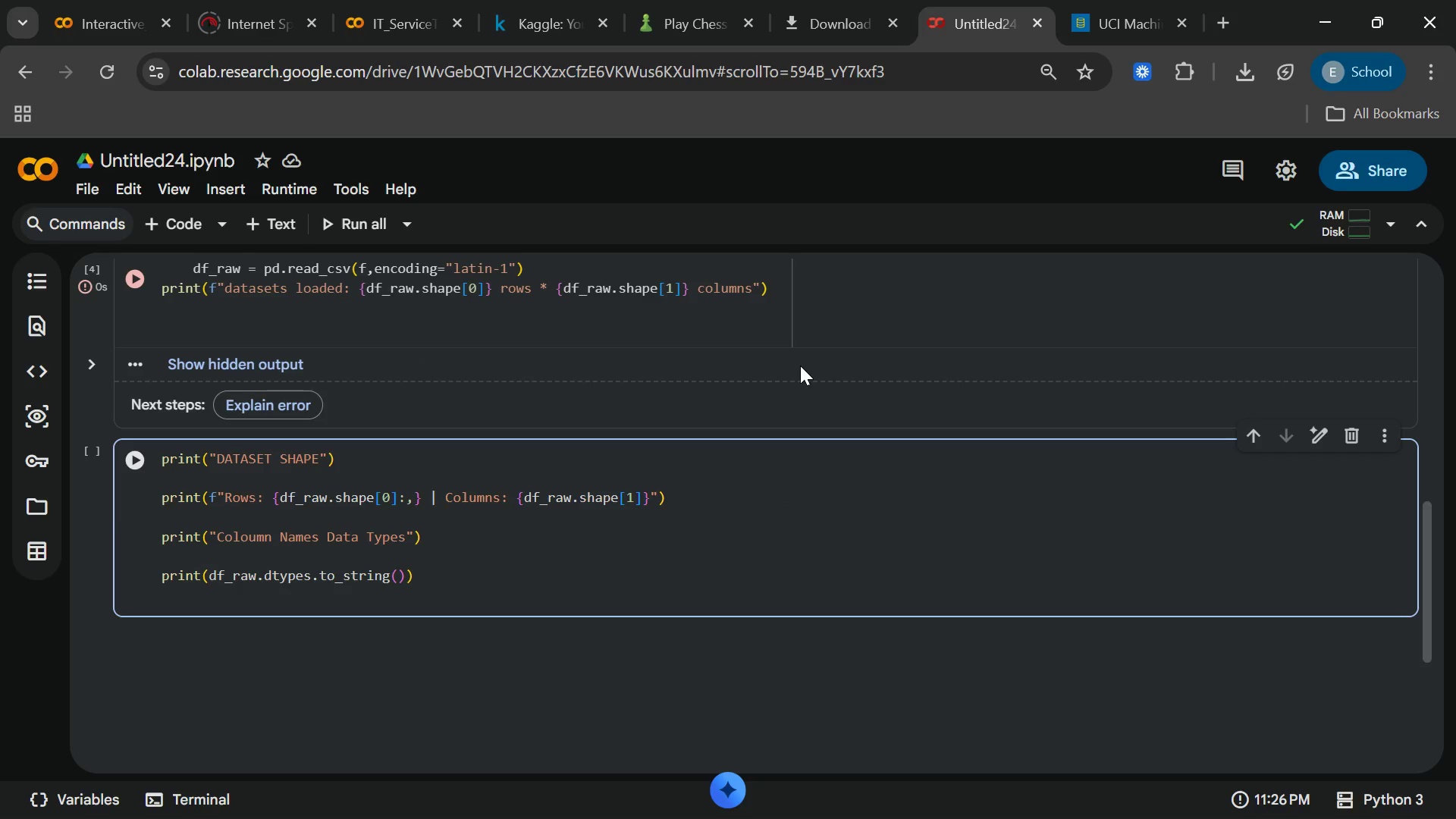 
type(pritn)
key(Backspace)
key(Backspace)
type(nt)
 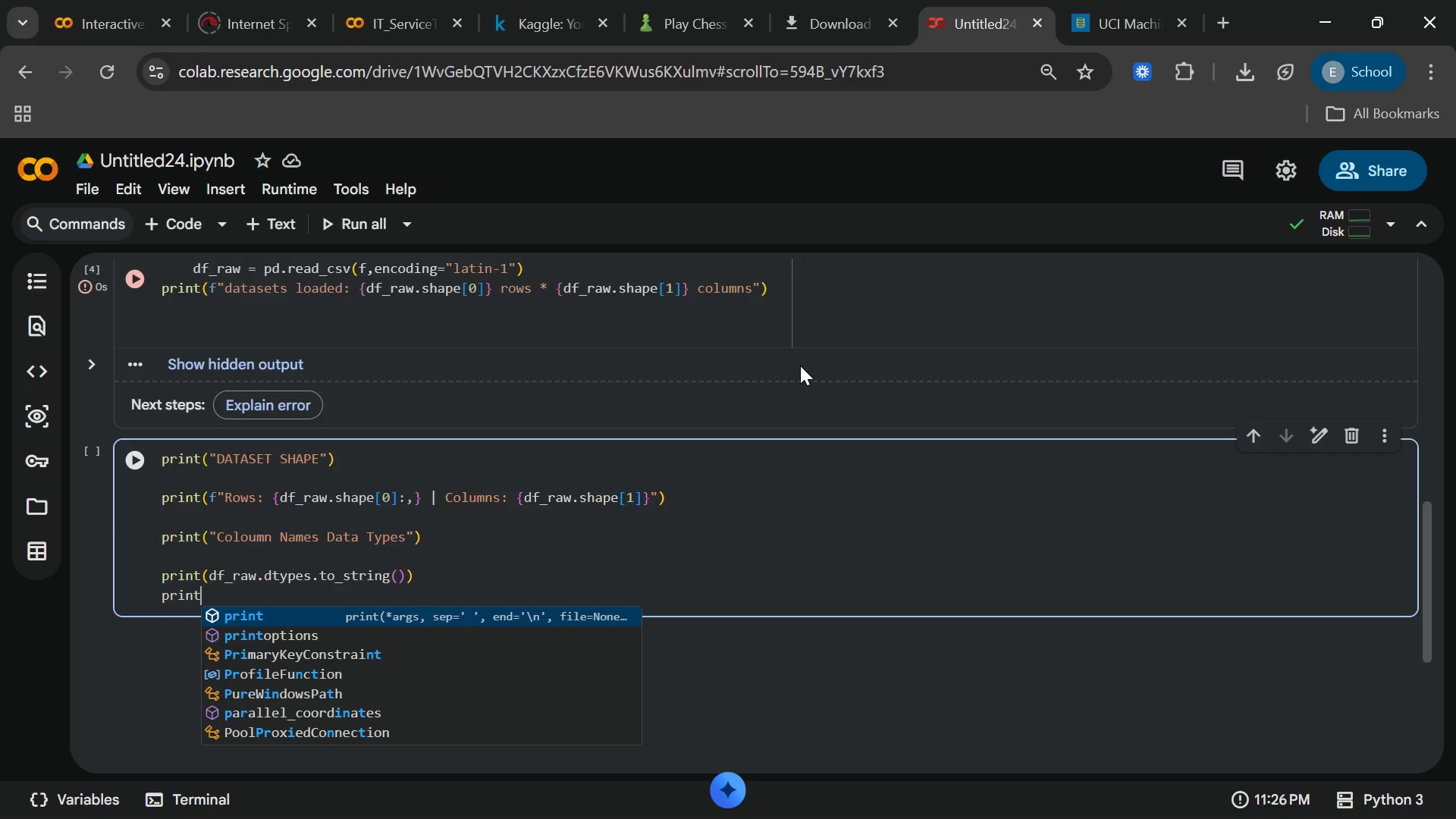 
wait(6.02)
 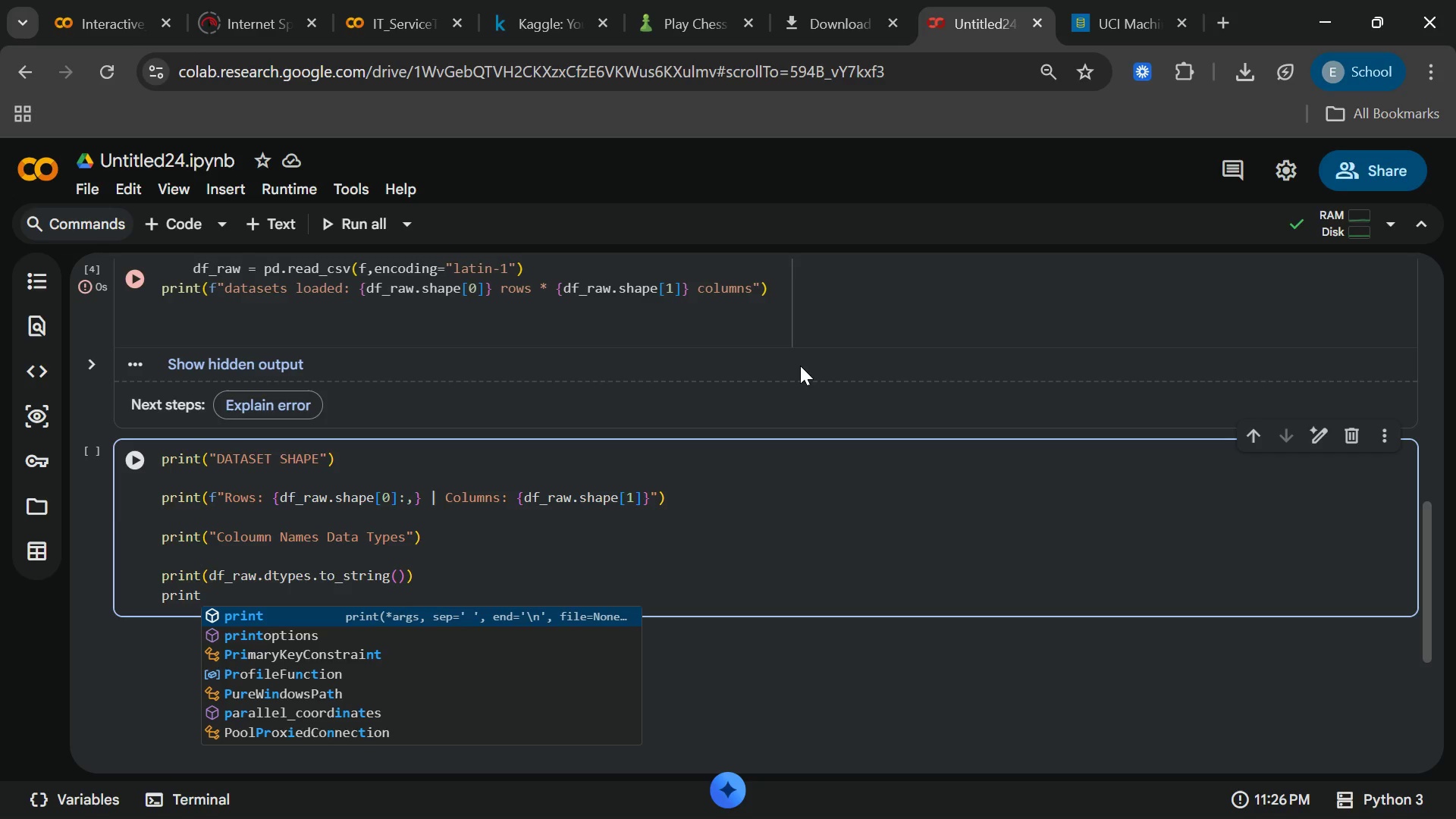 
key(Shift+9)
 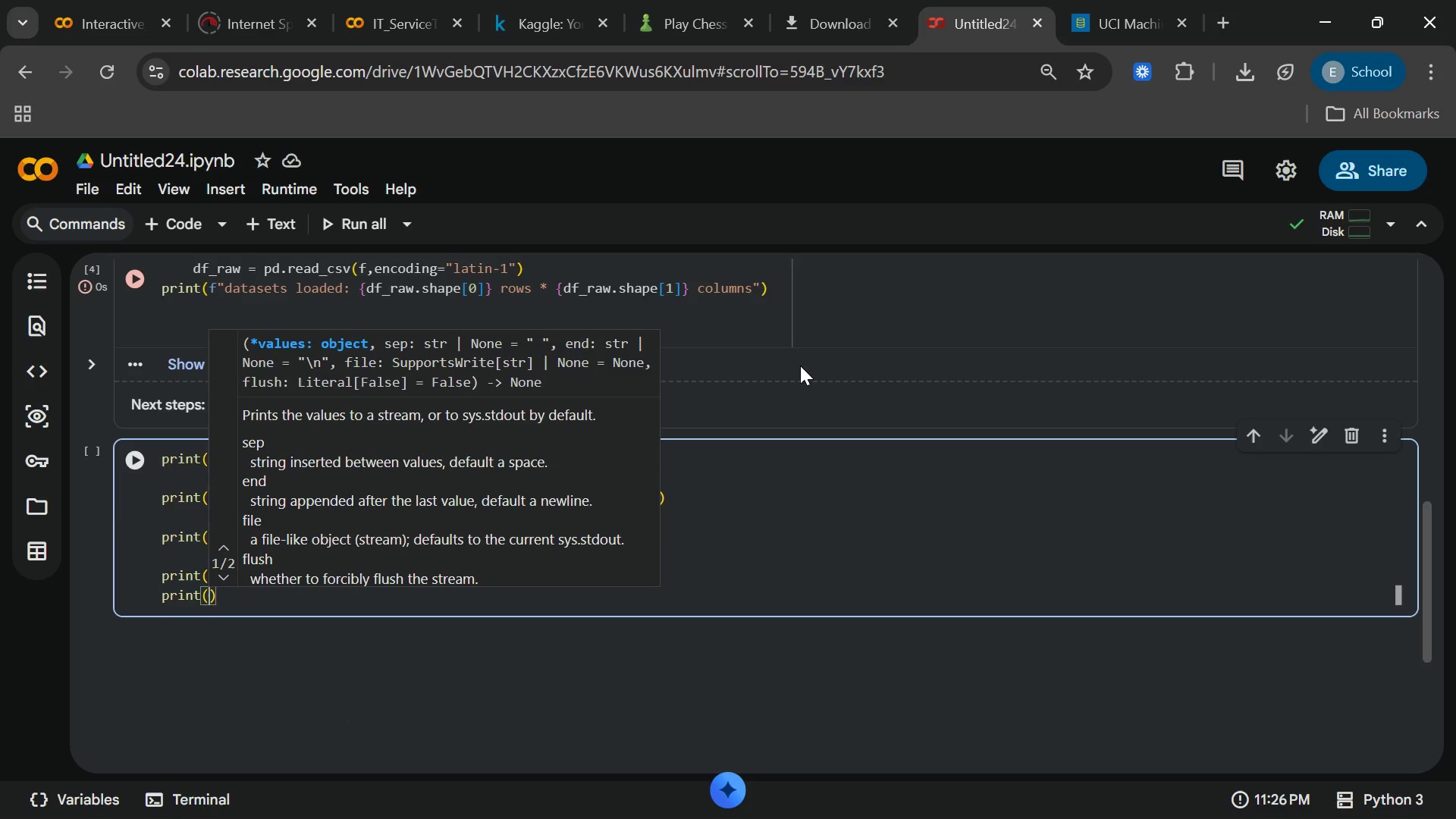 
type("samples)
key(Backspace)
type( row)
 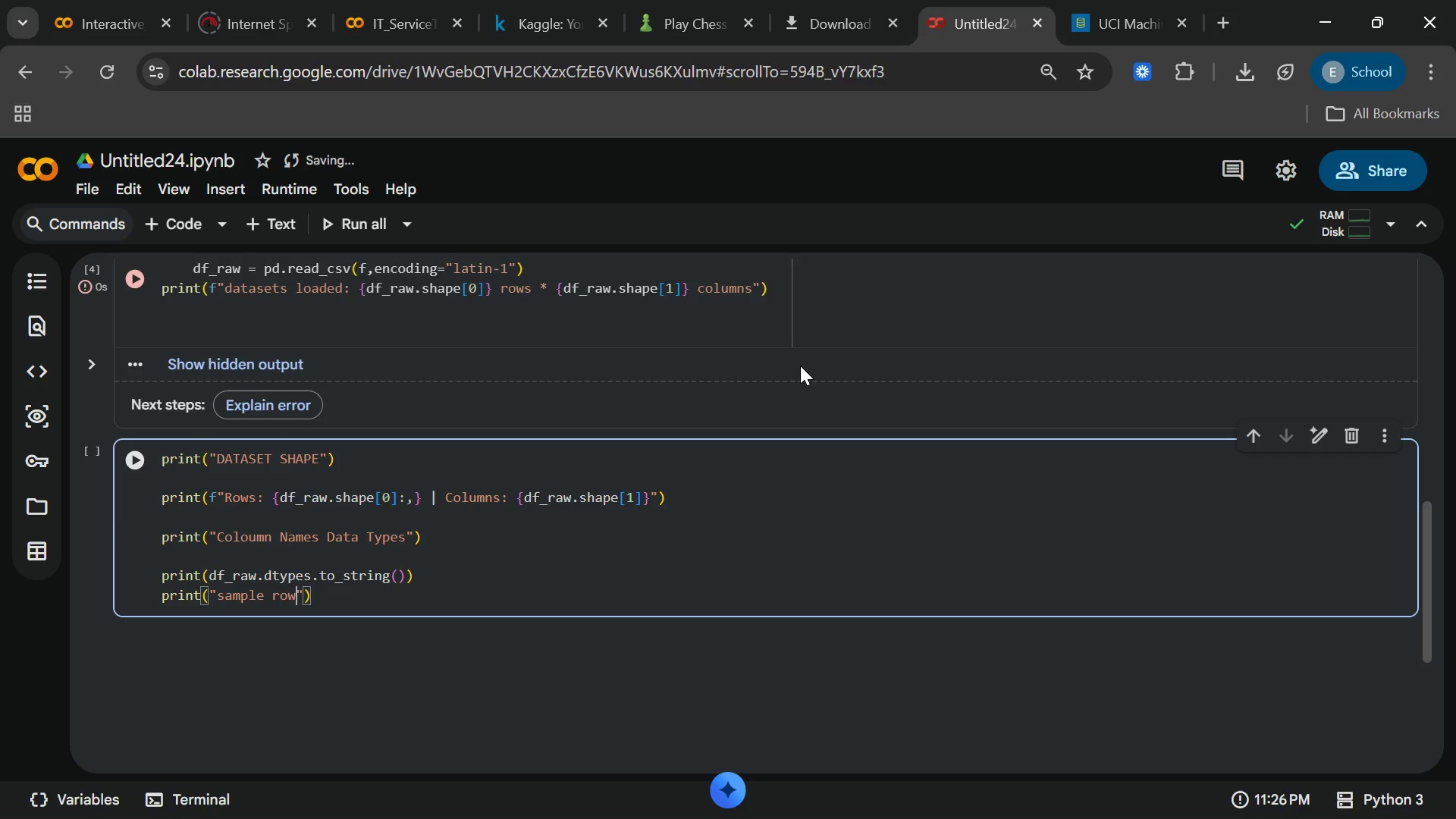 
type( (first 5)
 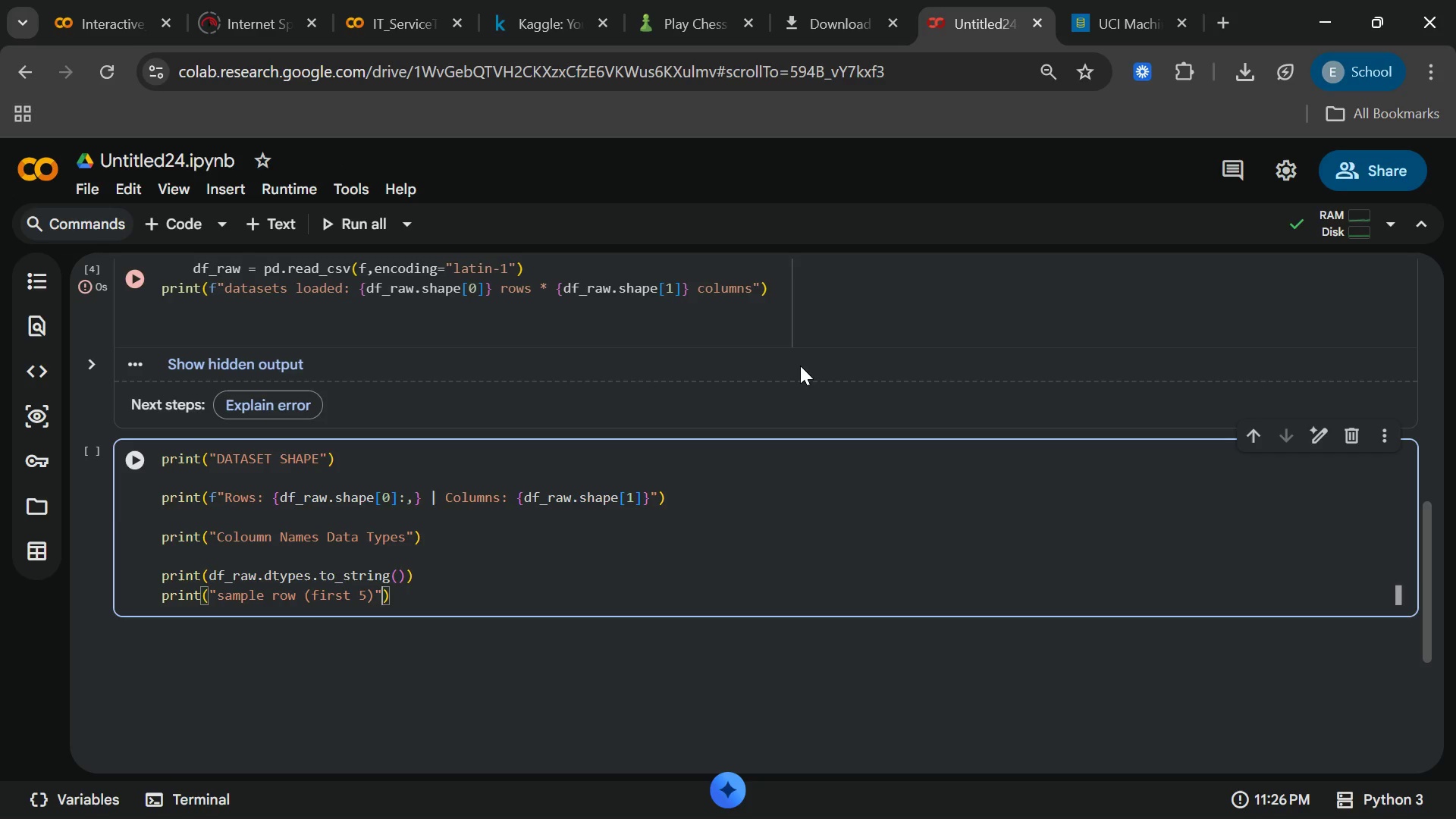 
 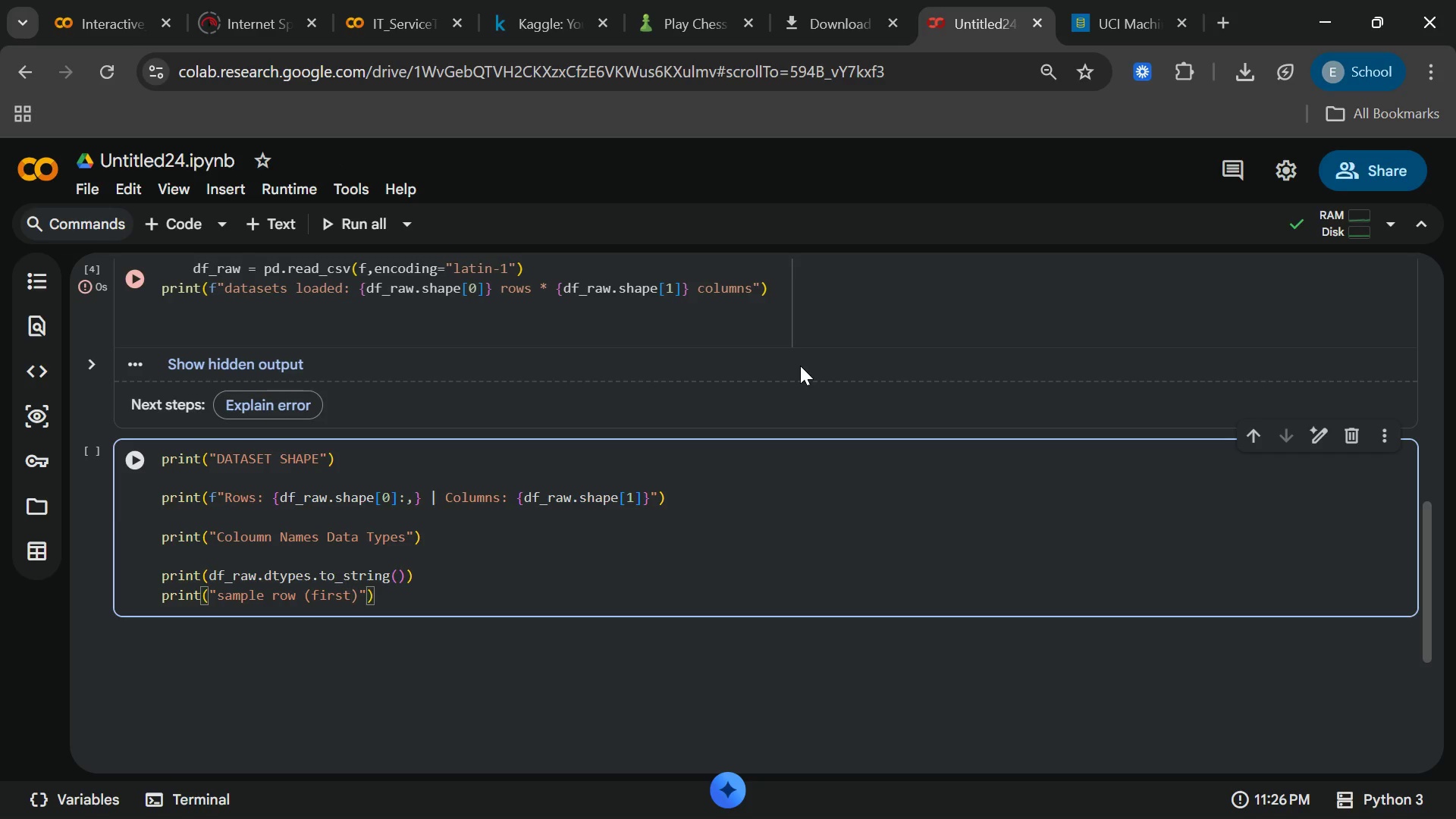 
key(ArrowRight)
 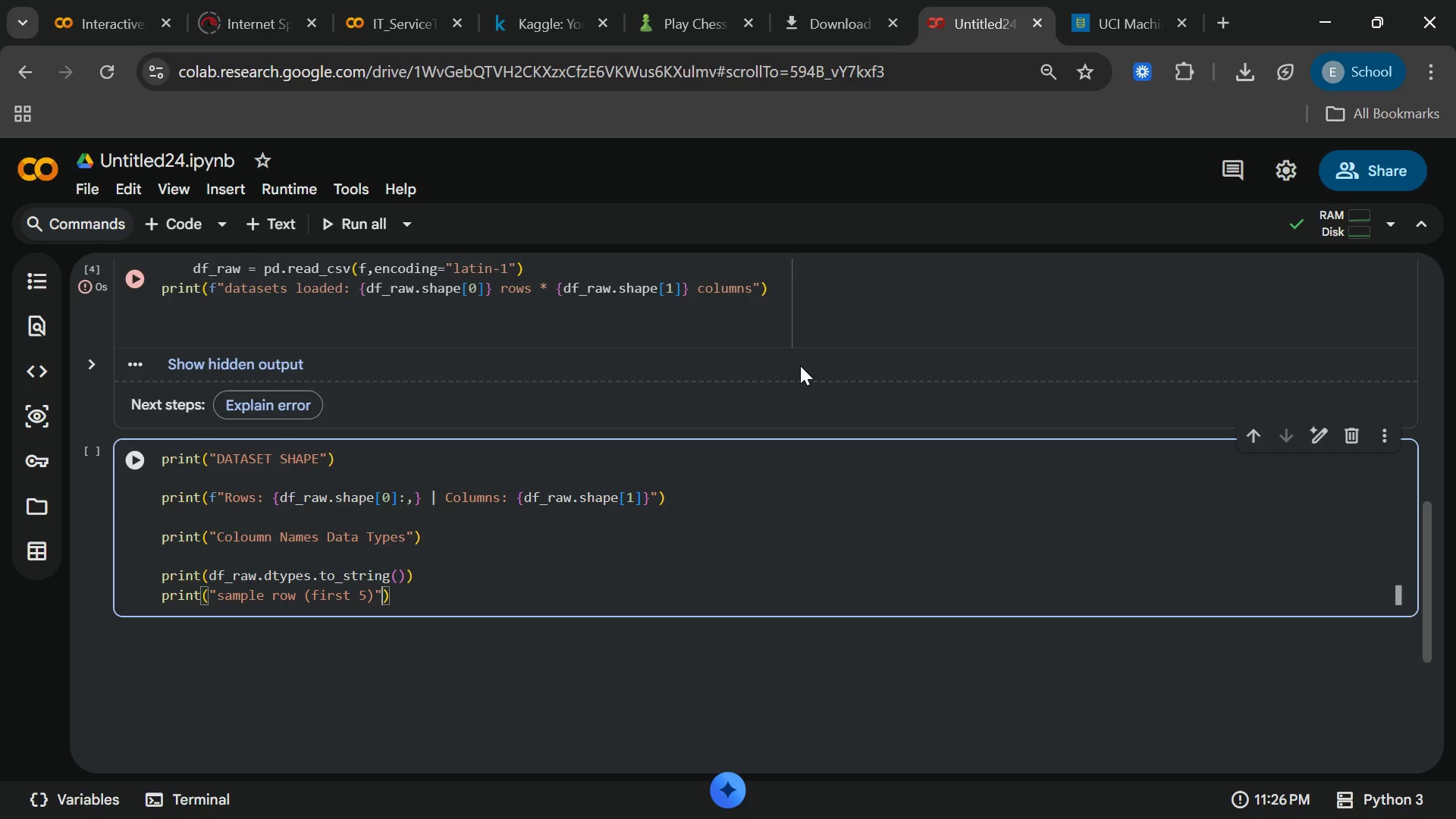 
key(ArrowRight)
 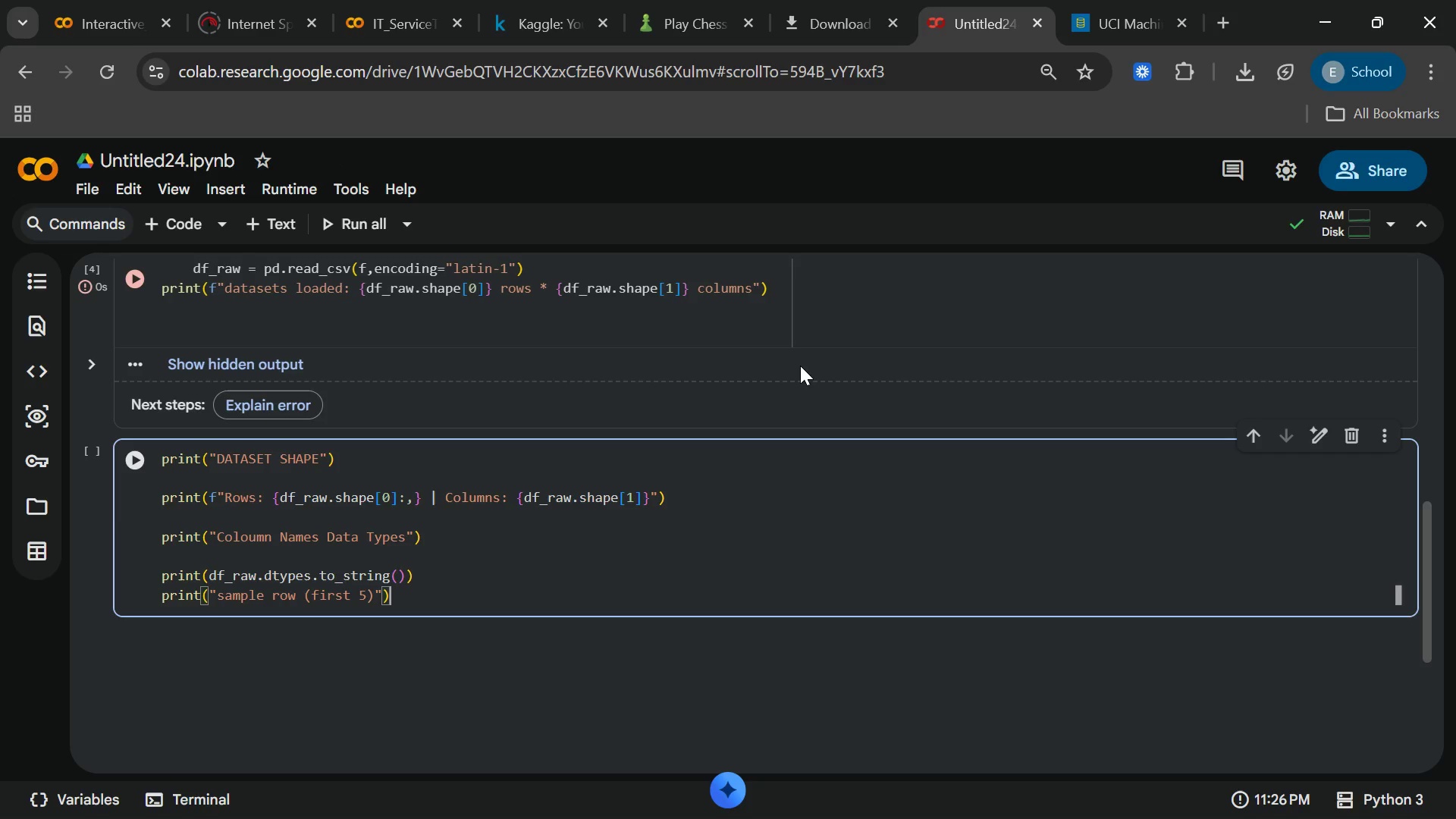 
key(ArrowRight)
 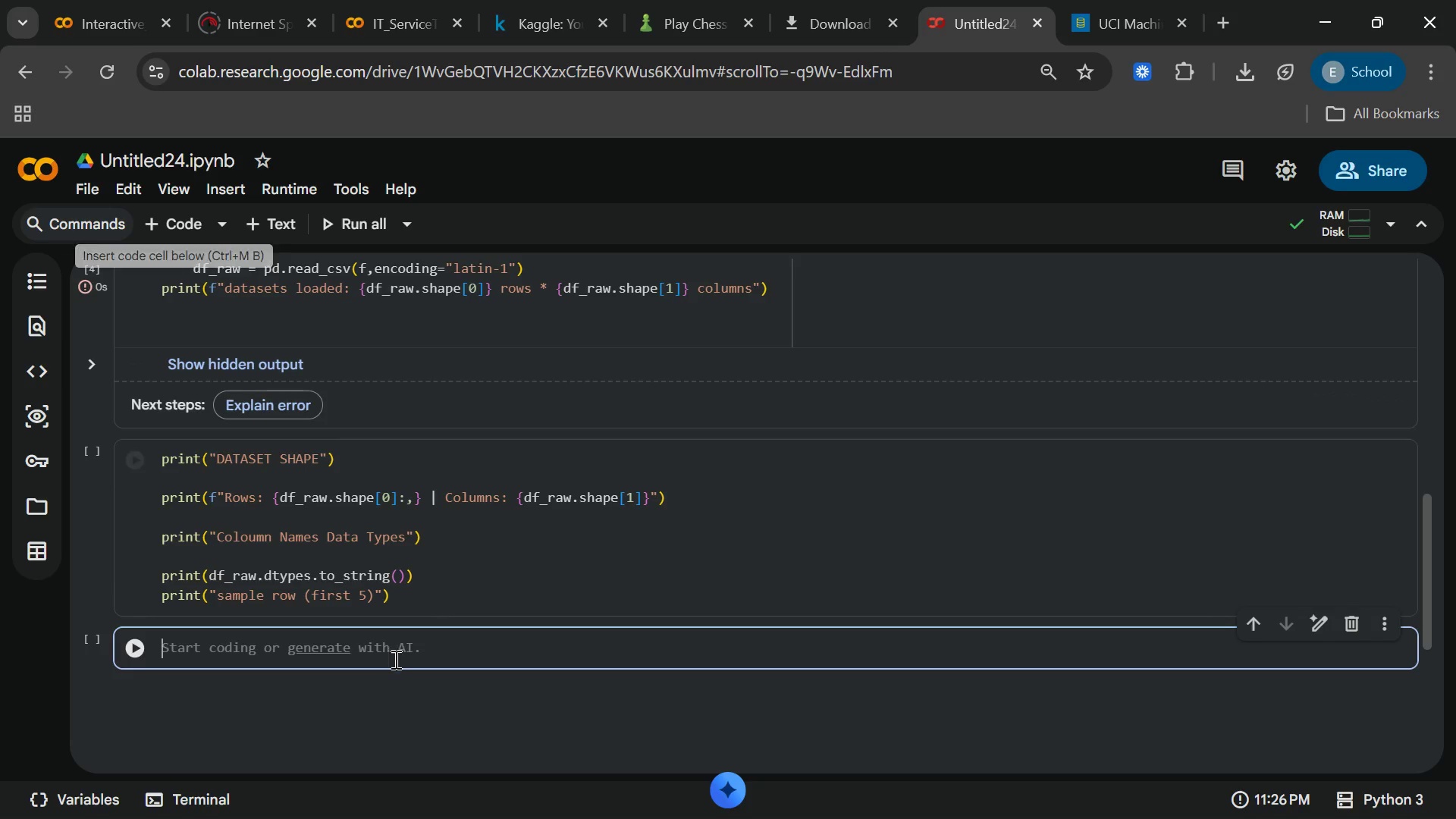 
wait(7.52)
 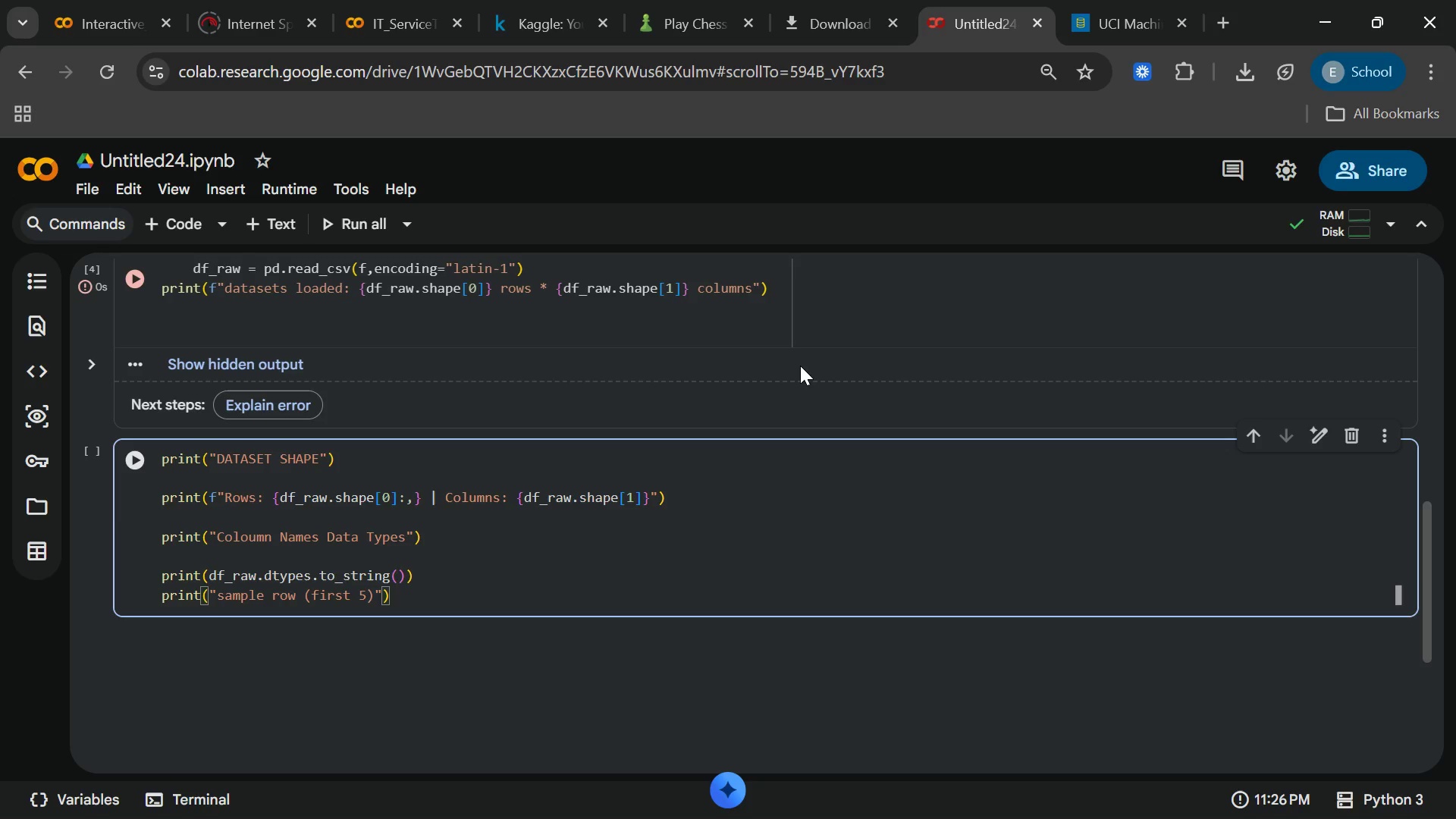 
left_click([264, 648])
 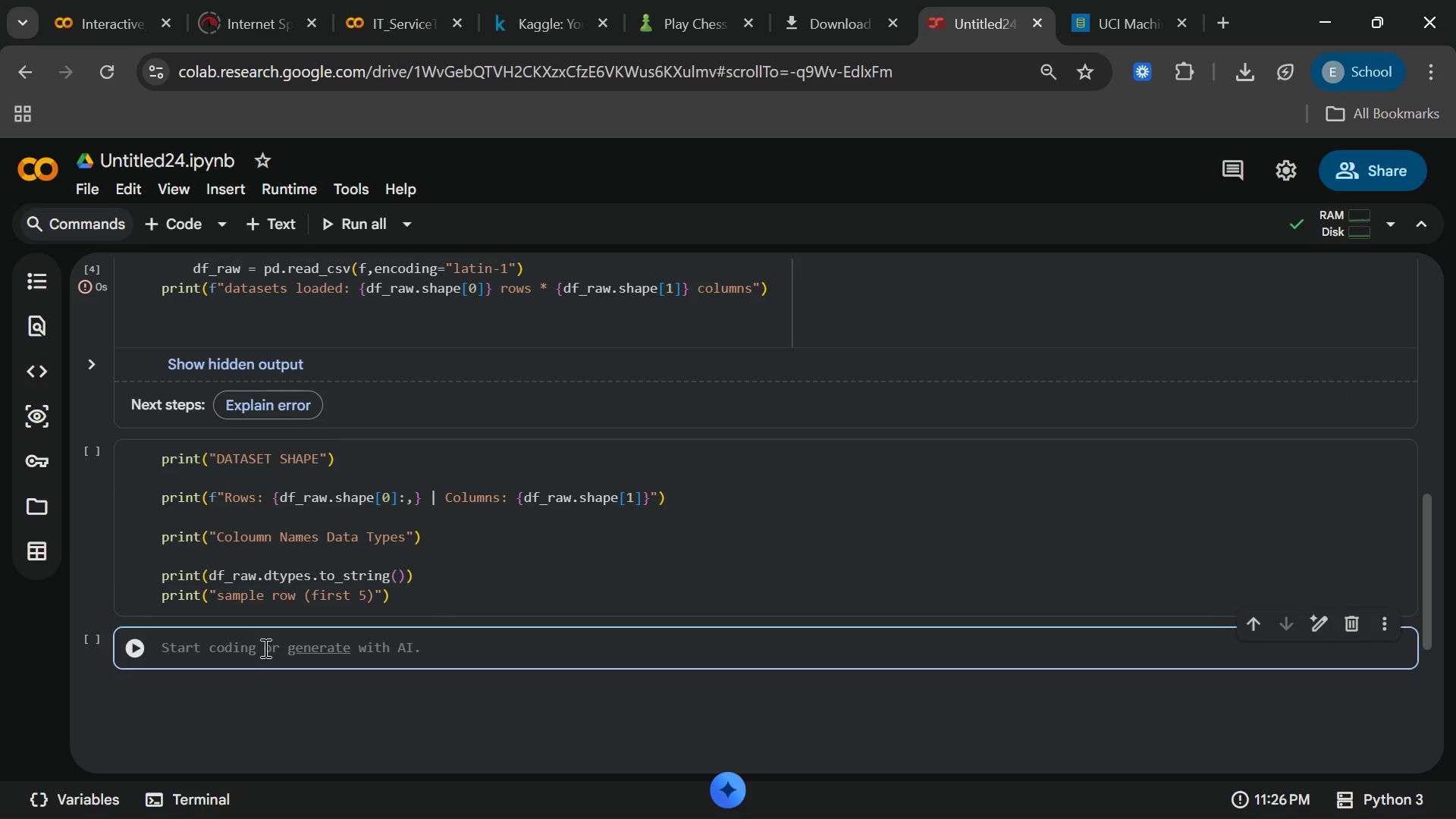 
type(missing =df_raw.isni)
key(Backspace)
type(ull()
 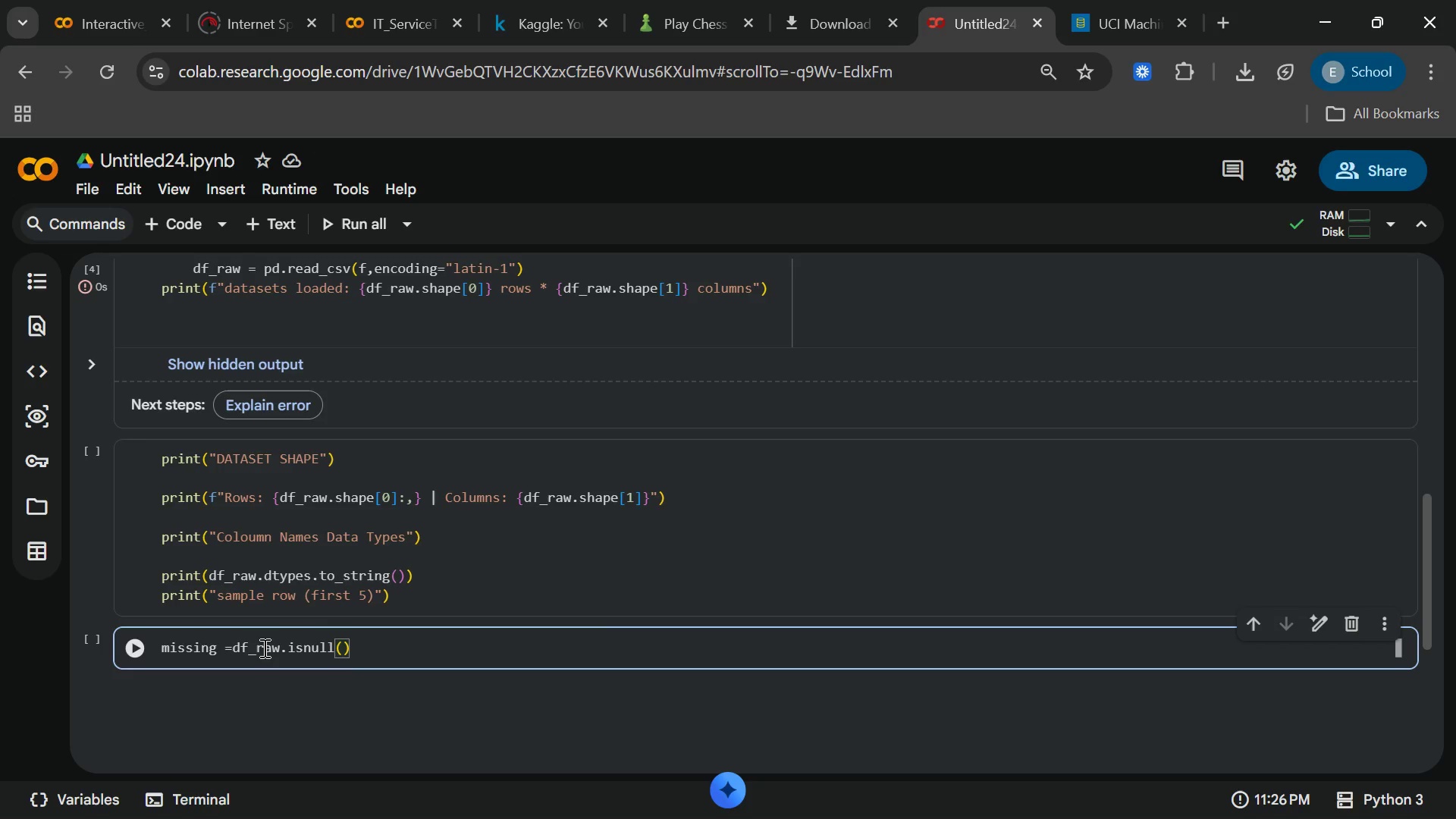 
key(ArrowRight)
 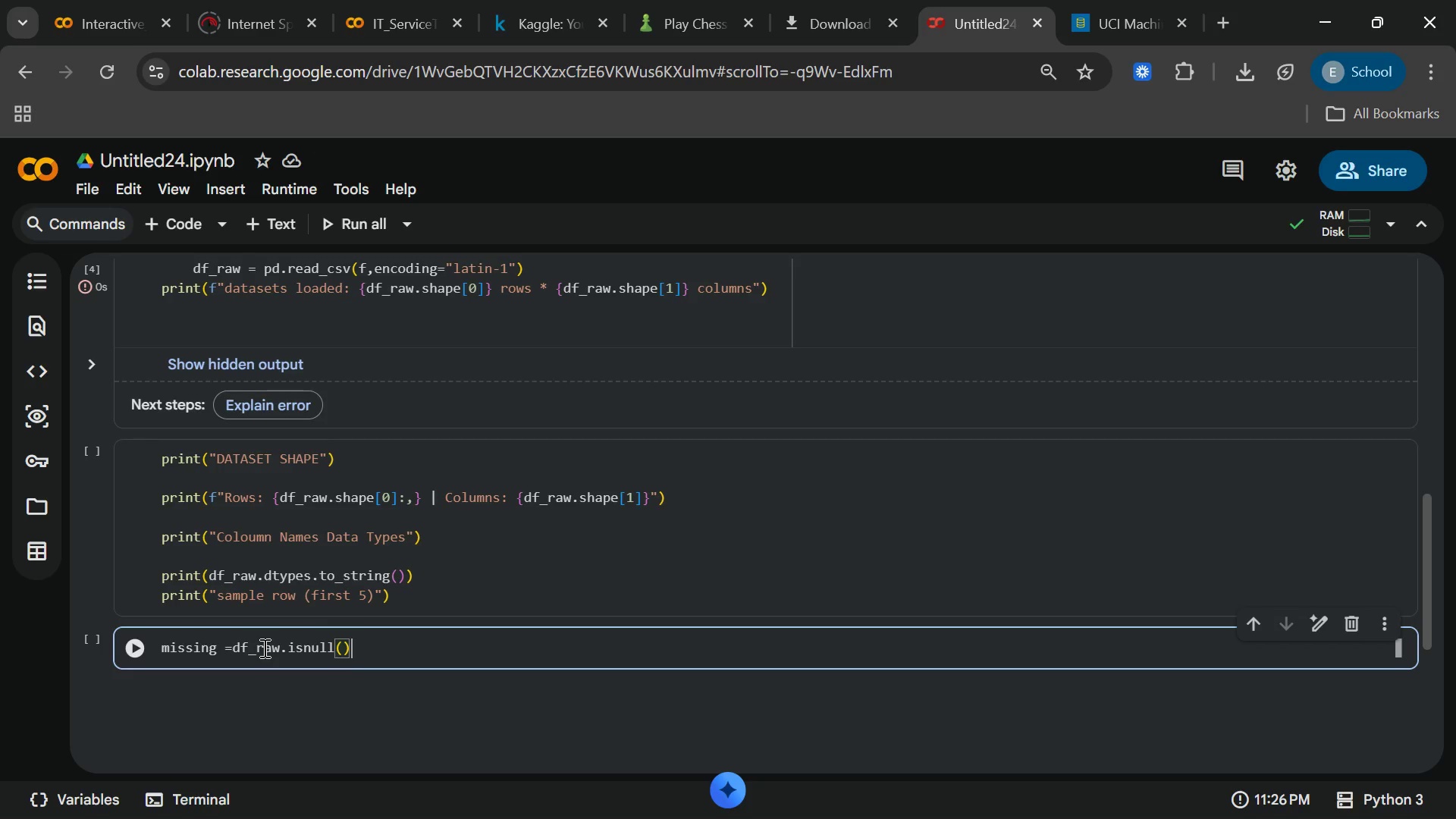 
type(.sum()
 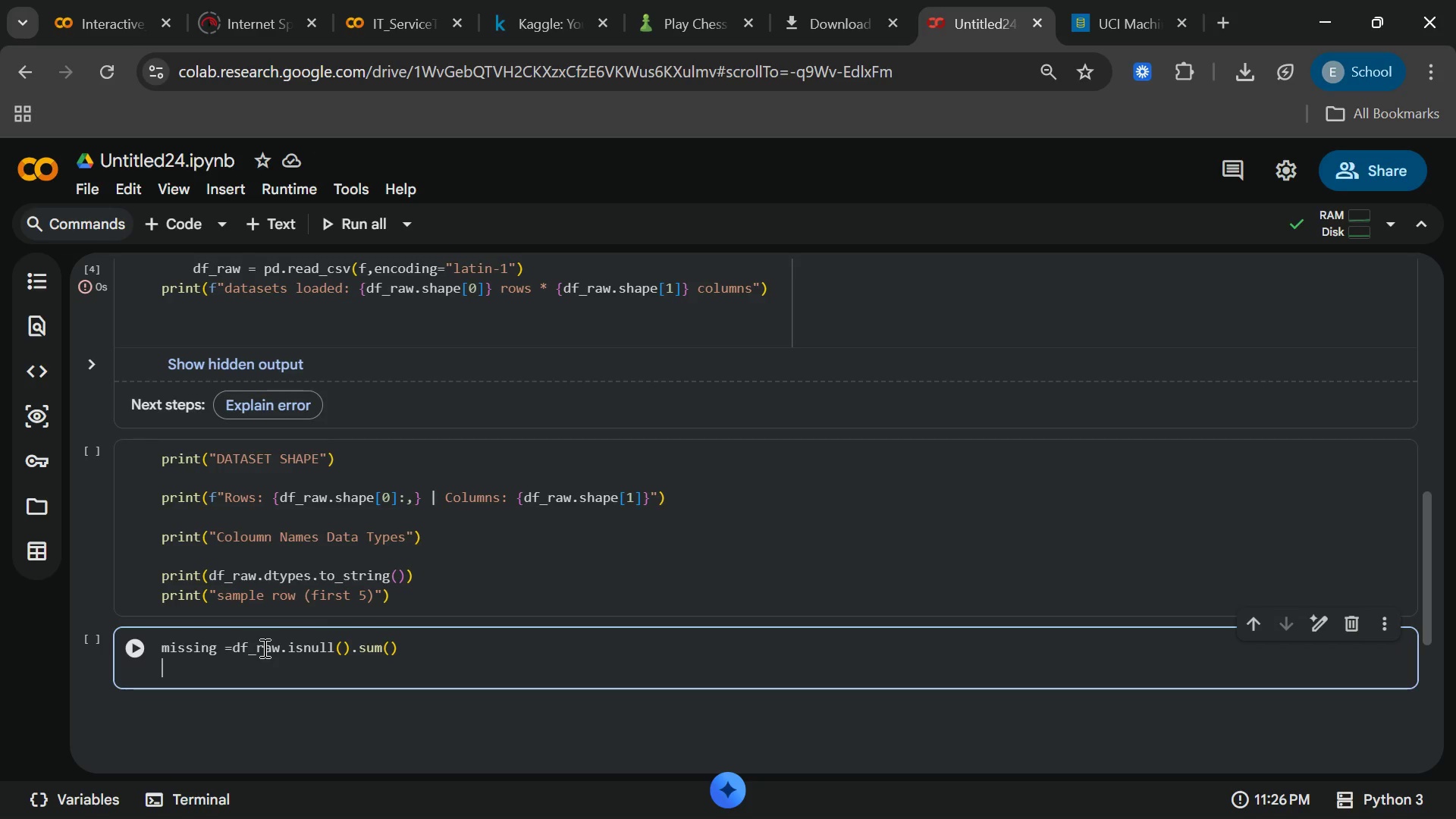 
 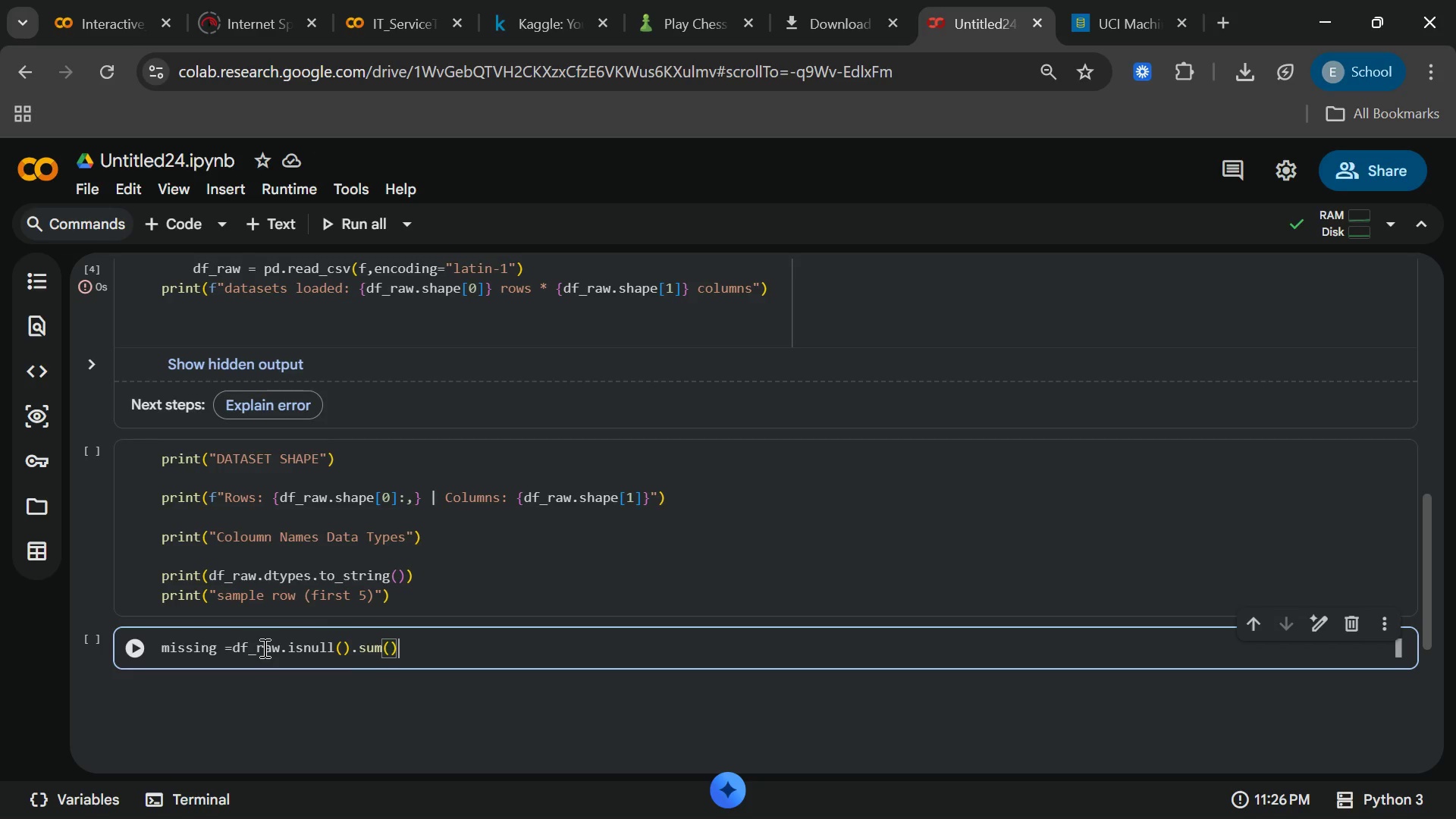 
key(ArrowRight)
 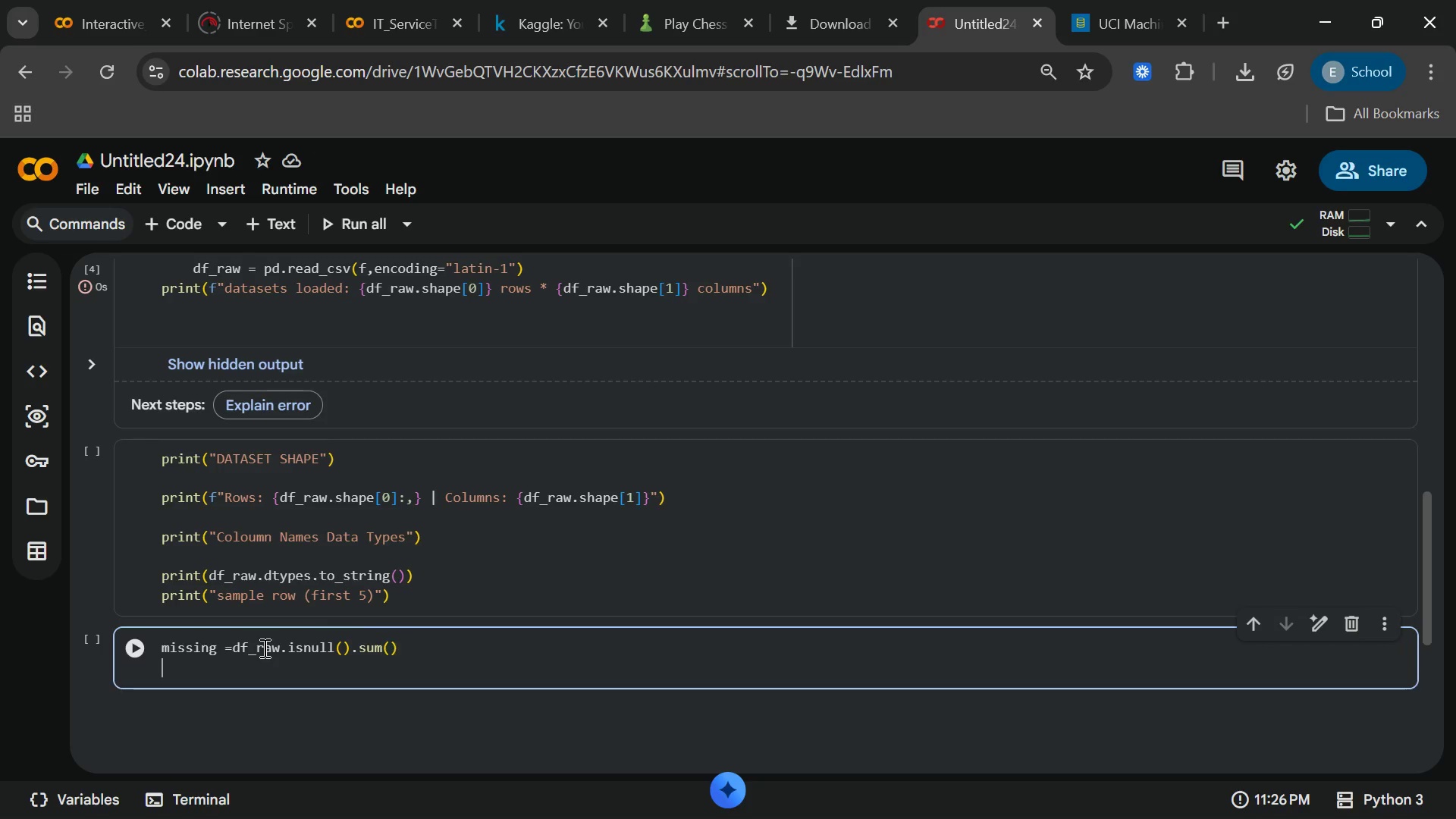 
key(Enter)
 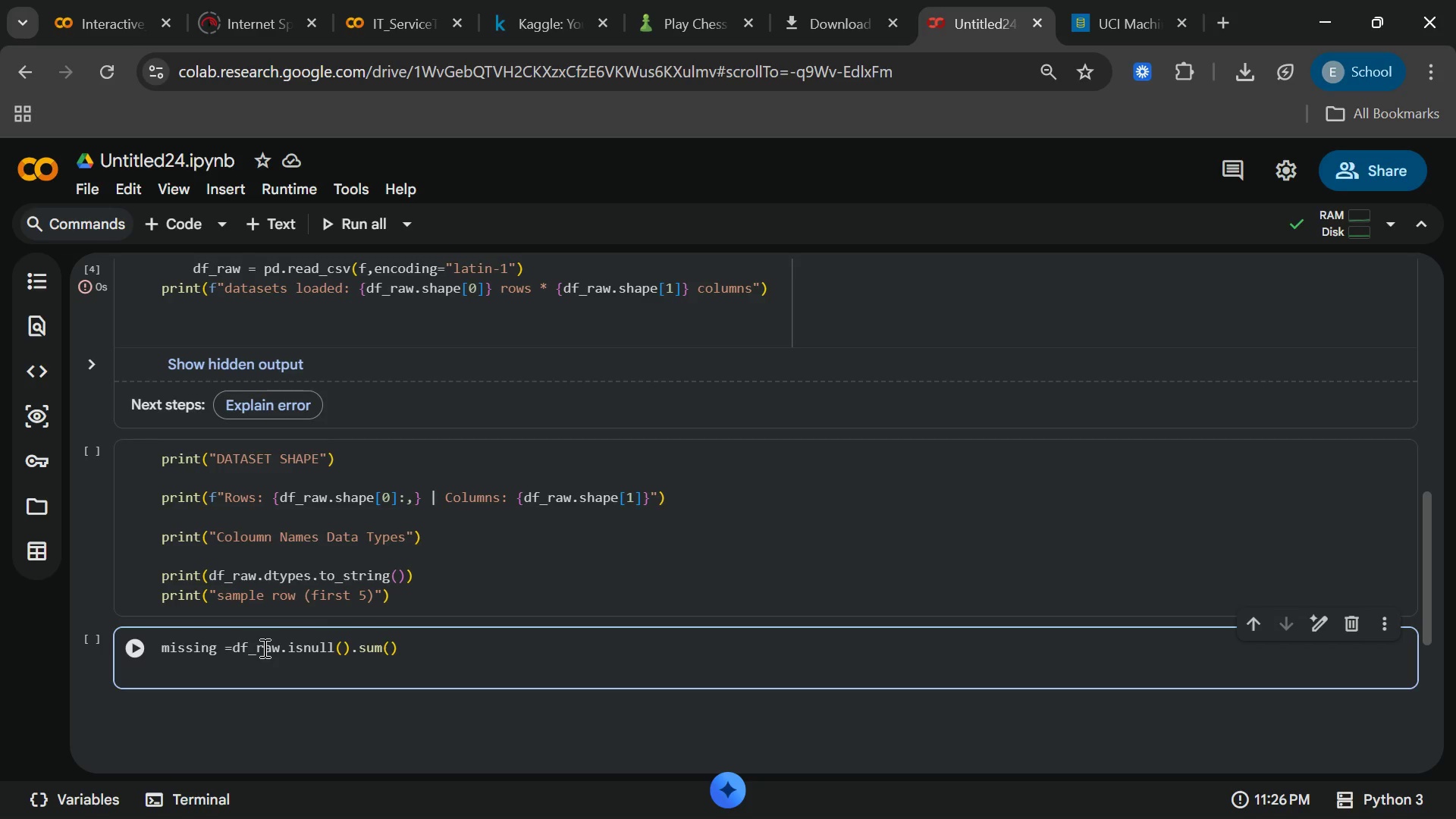 
type(missing))
key(Backspace)
type(+)
key(Backspace)
type(_pct = (miss)
 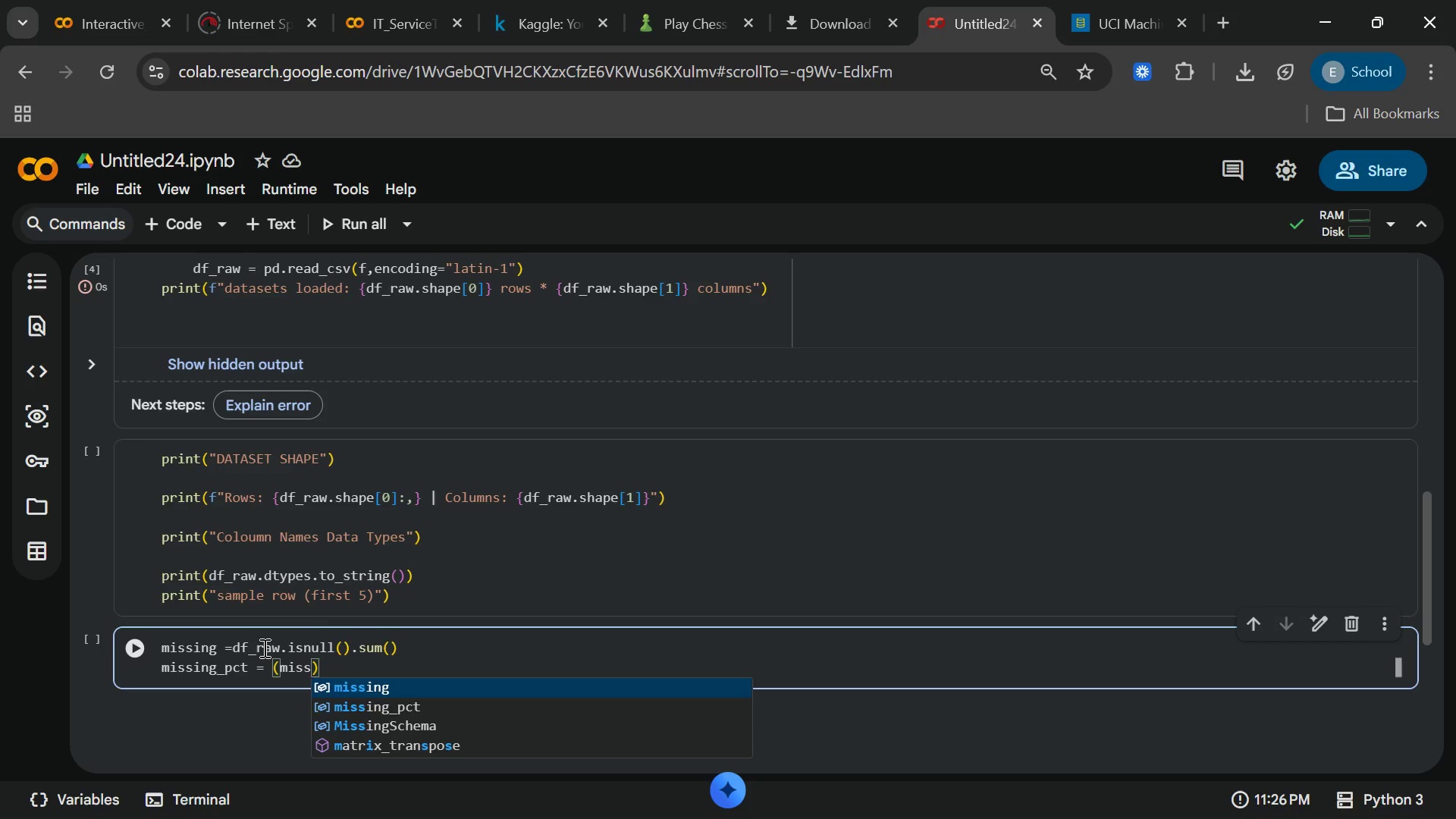 
key(Enter)
 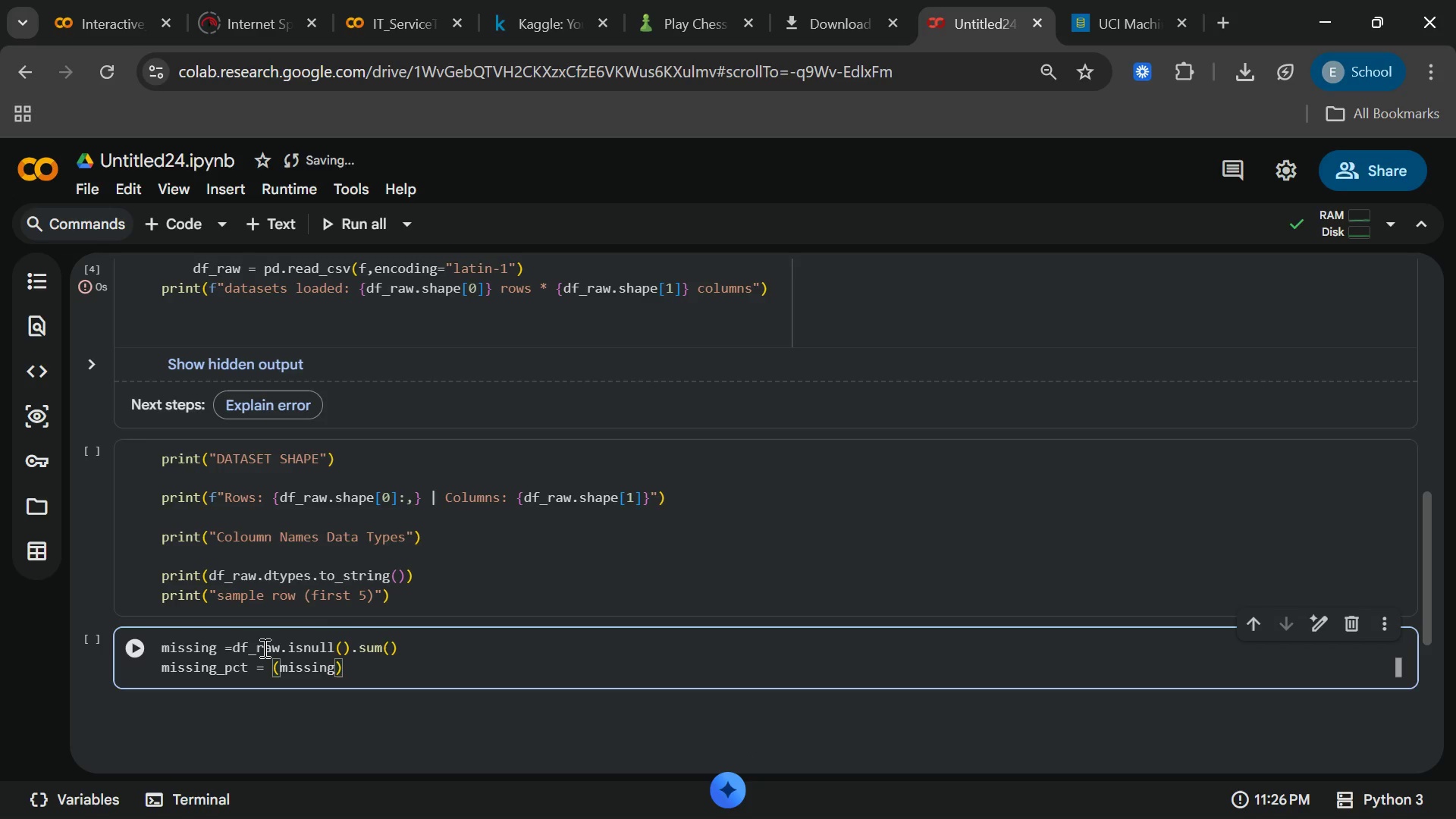 
type(/len(df_raw)
 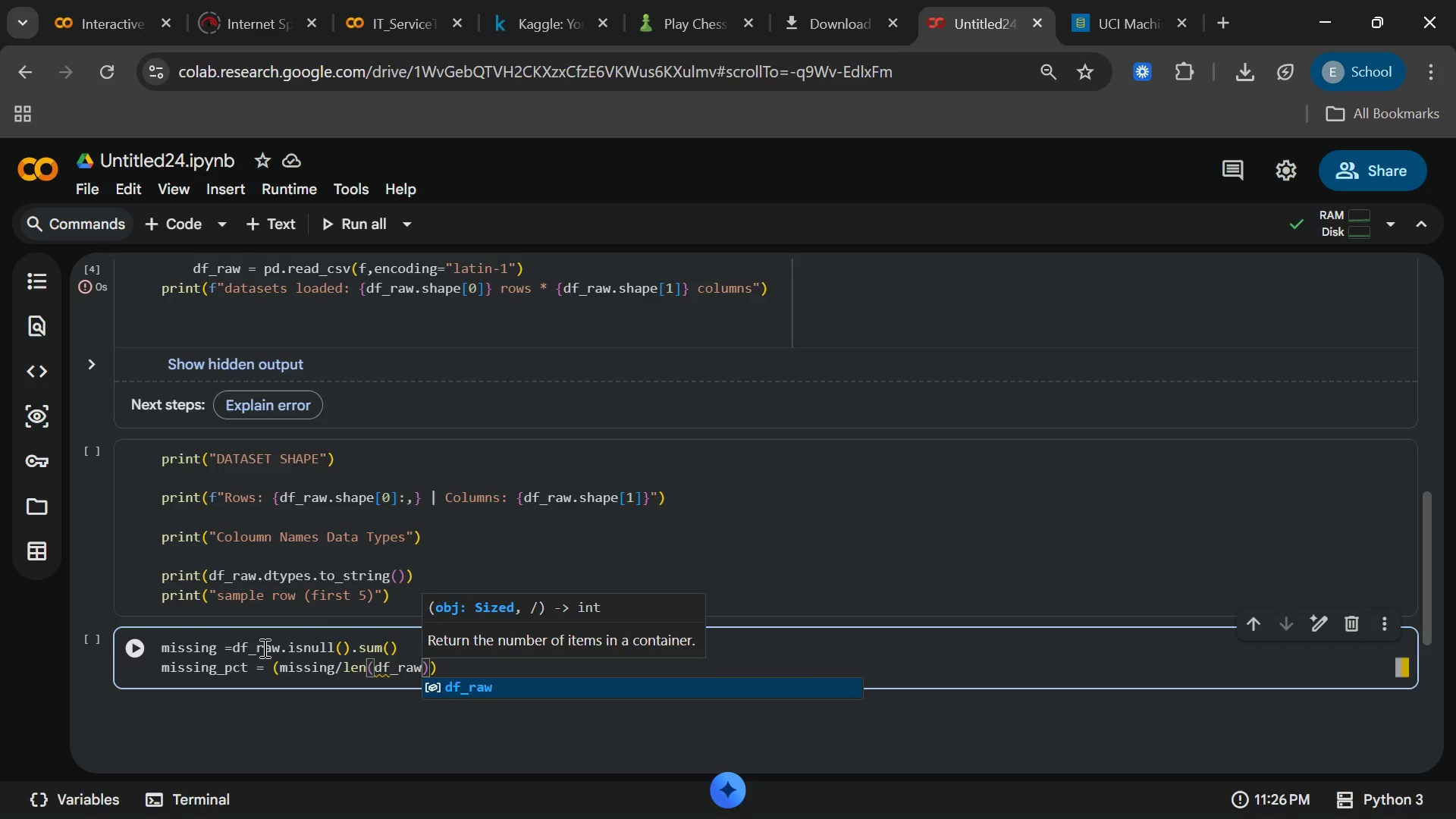 
key(Enter)
 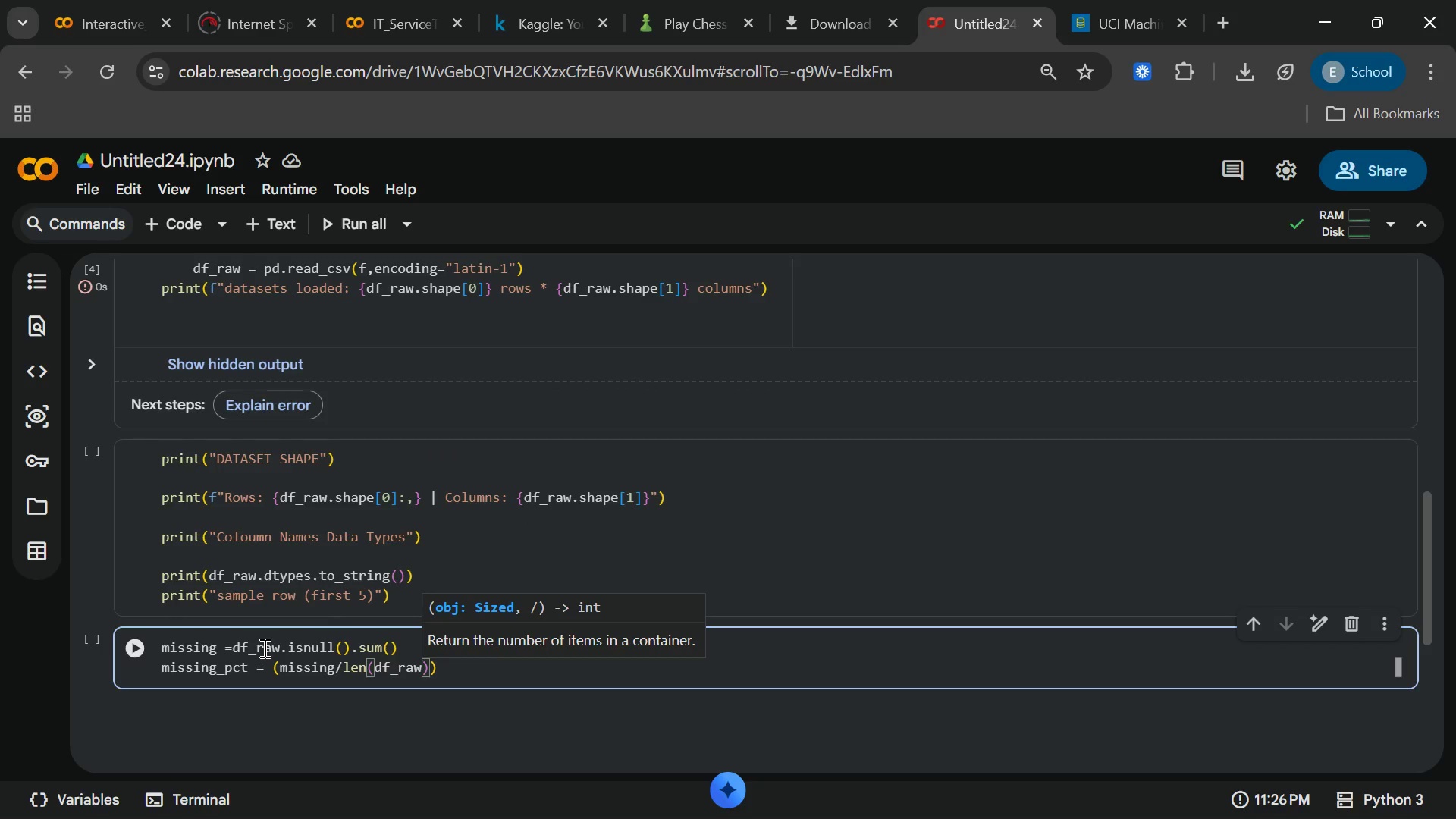 
key(ArrowRight)
 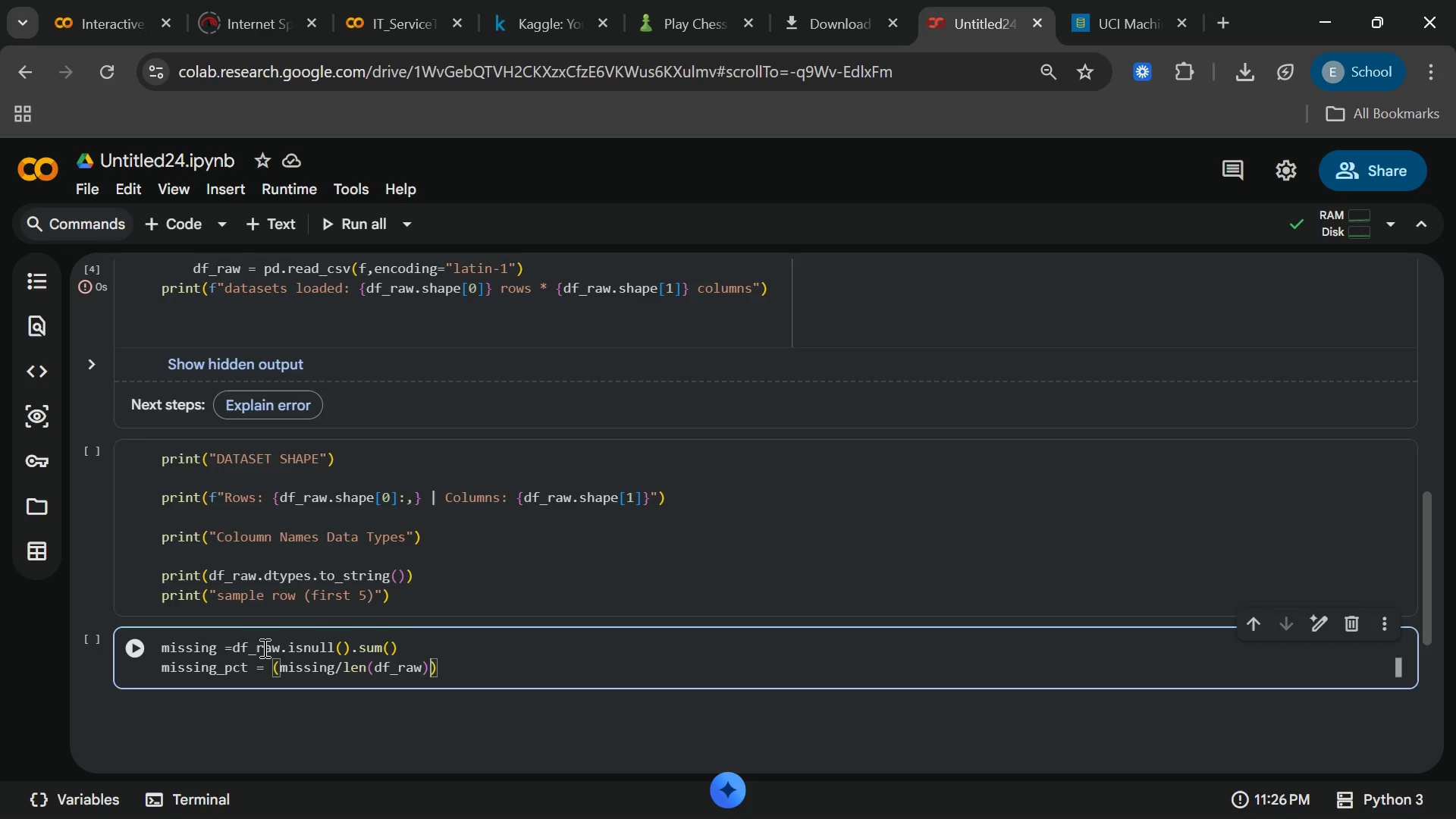 
type(*100)
 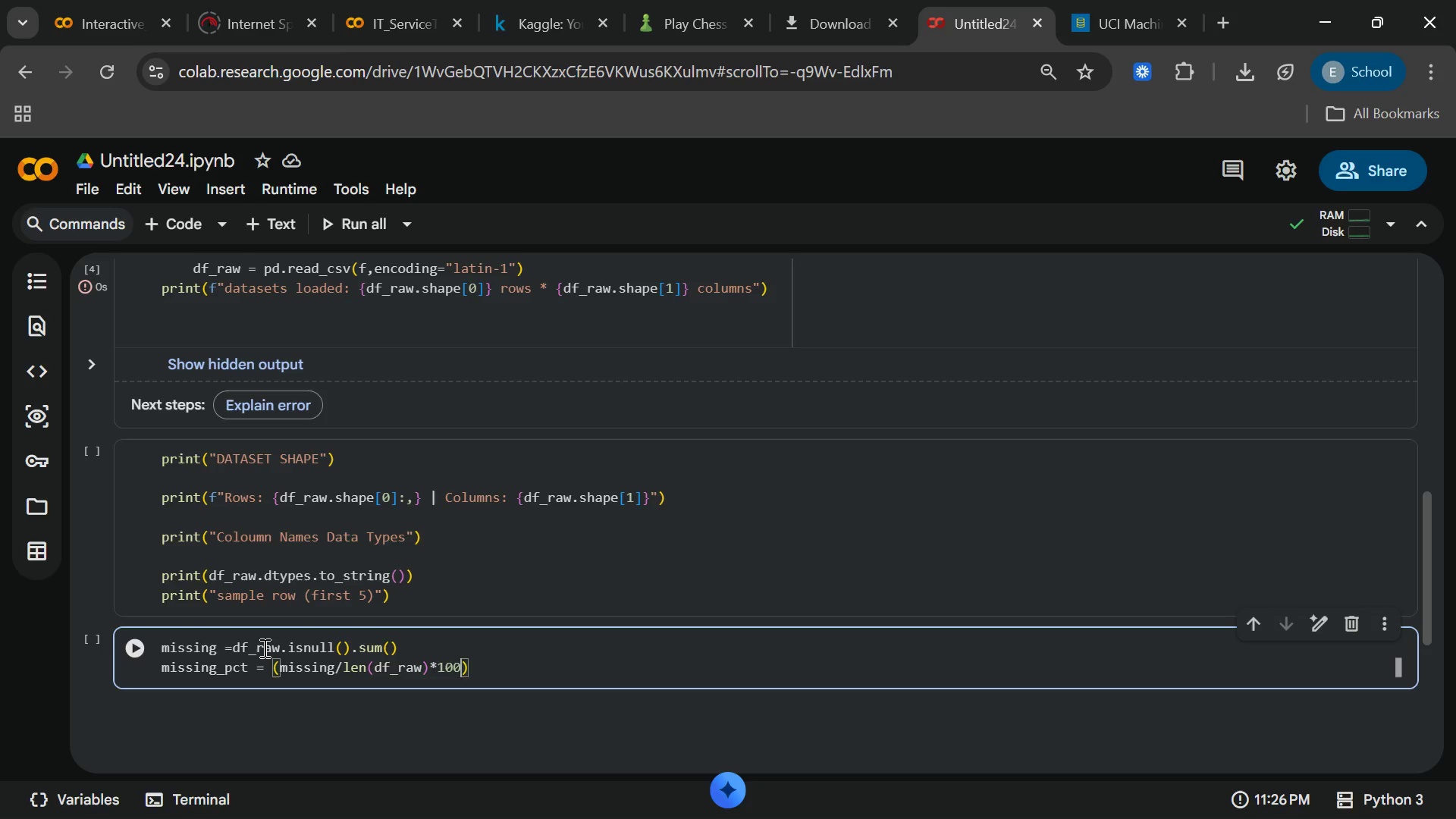 
key(ArrowRight)
 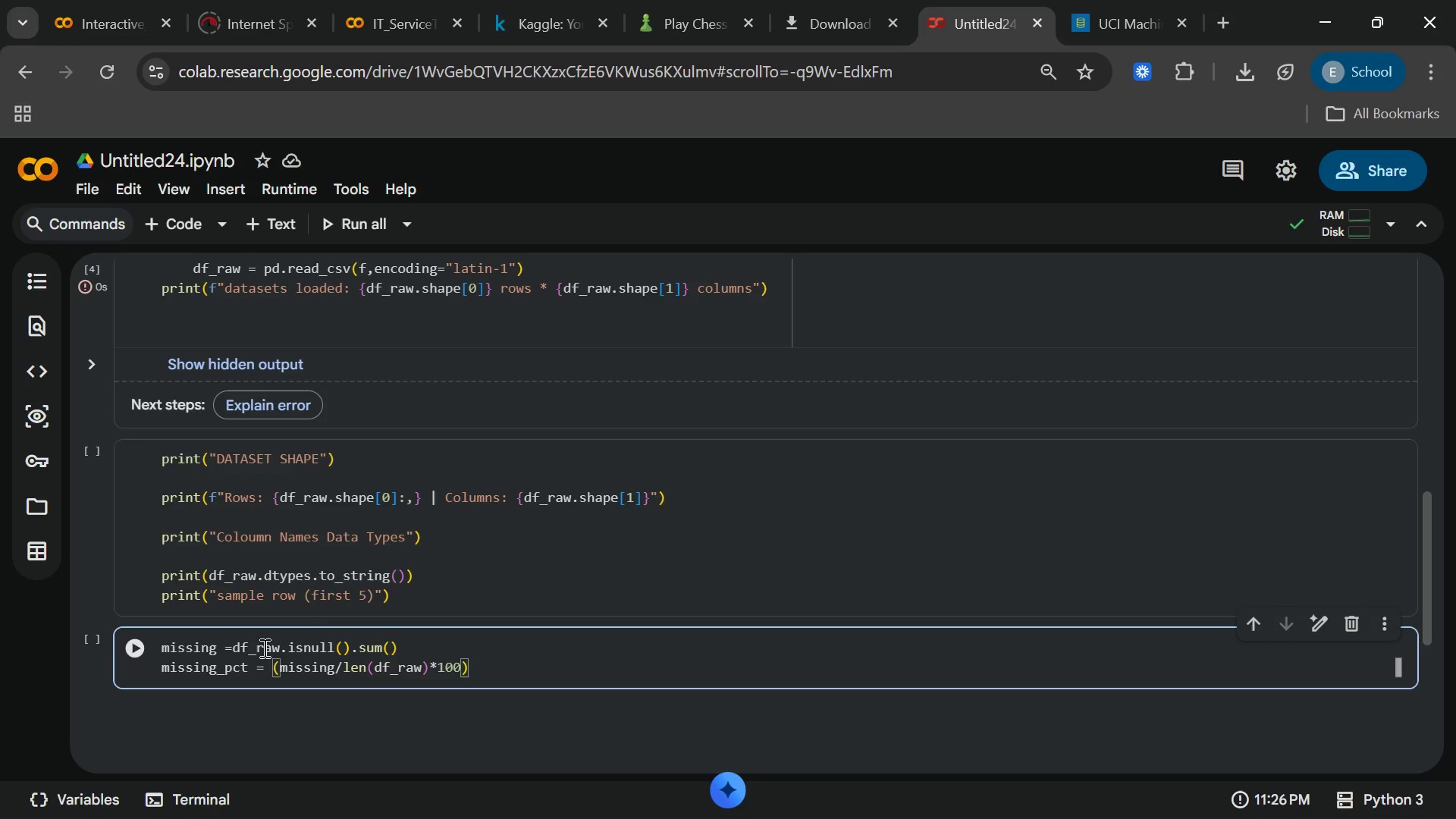 
type(/round(2)
 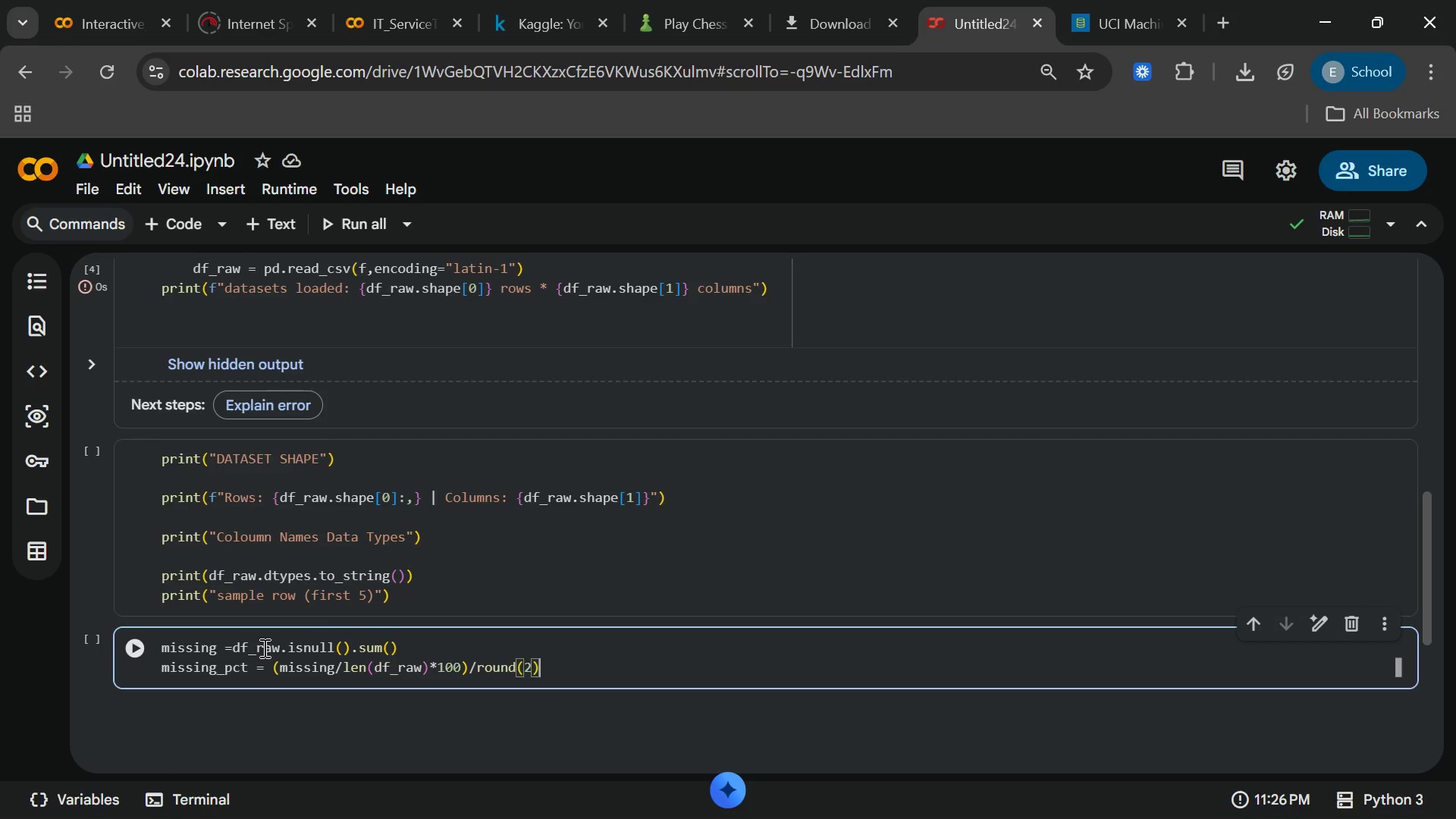 
 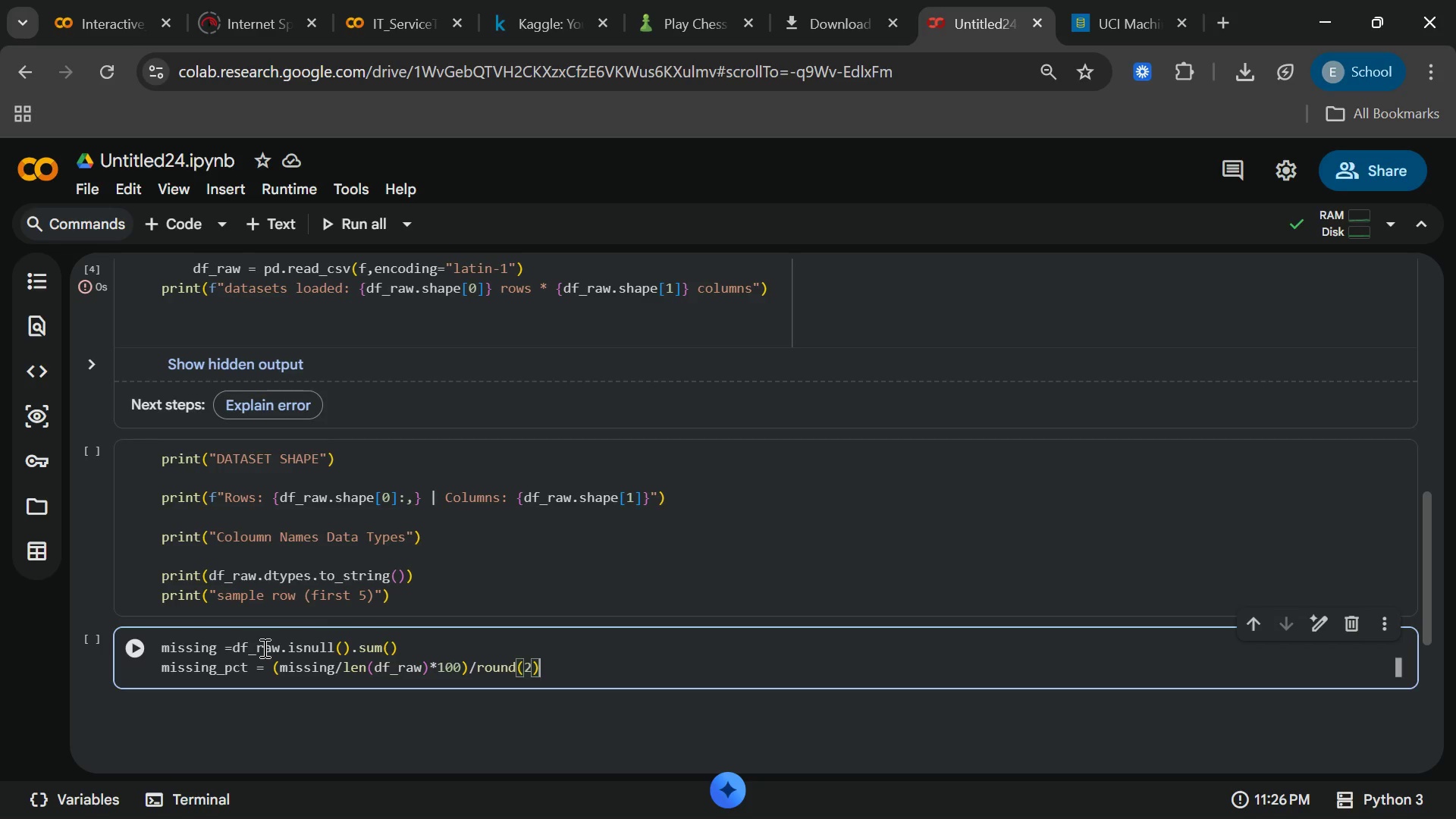 
key(ArrowRight)
 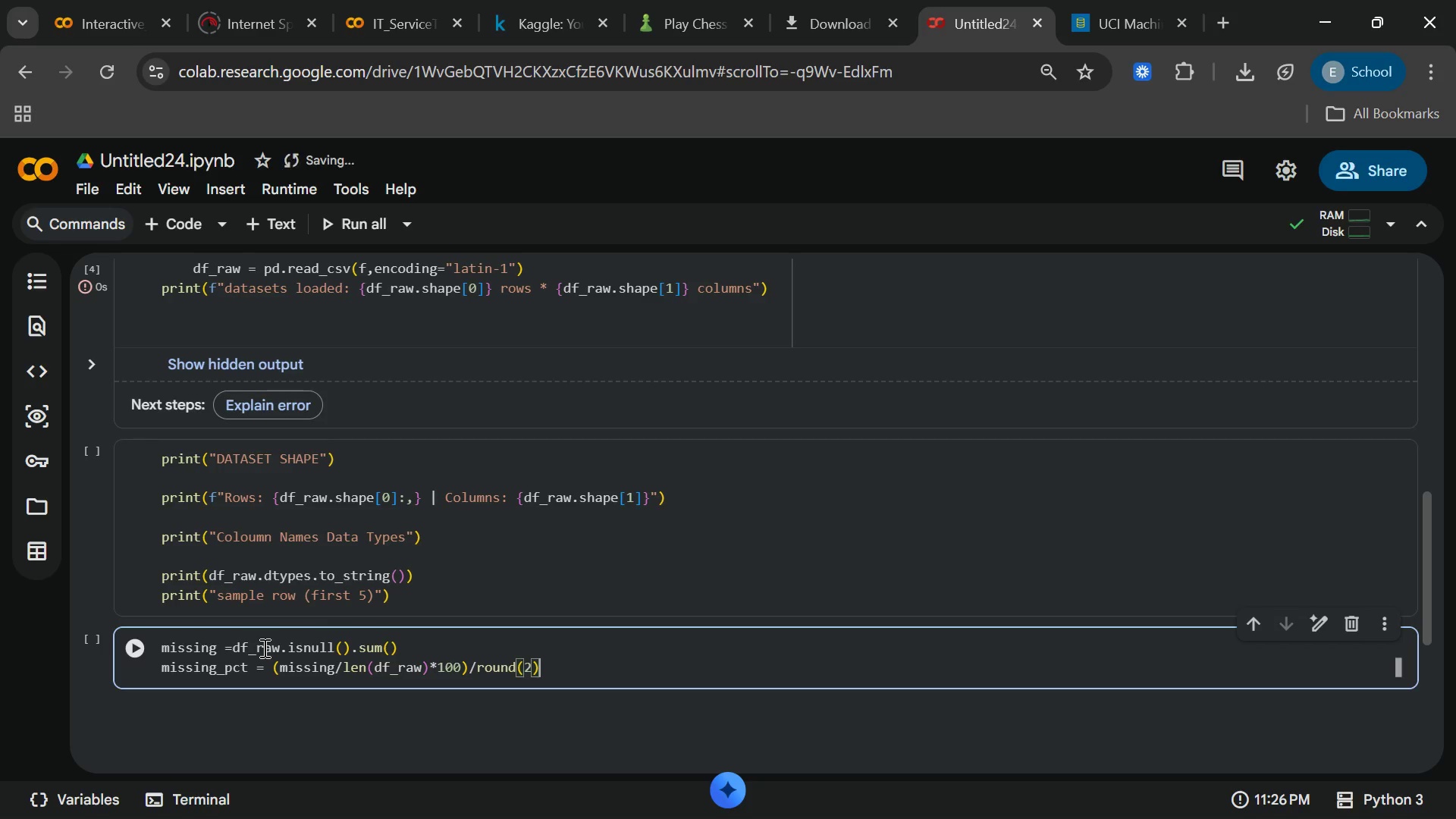 
key(Enter)
 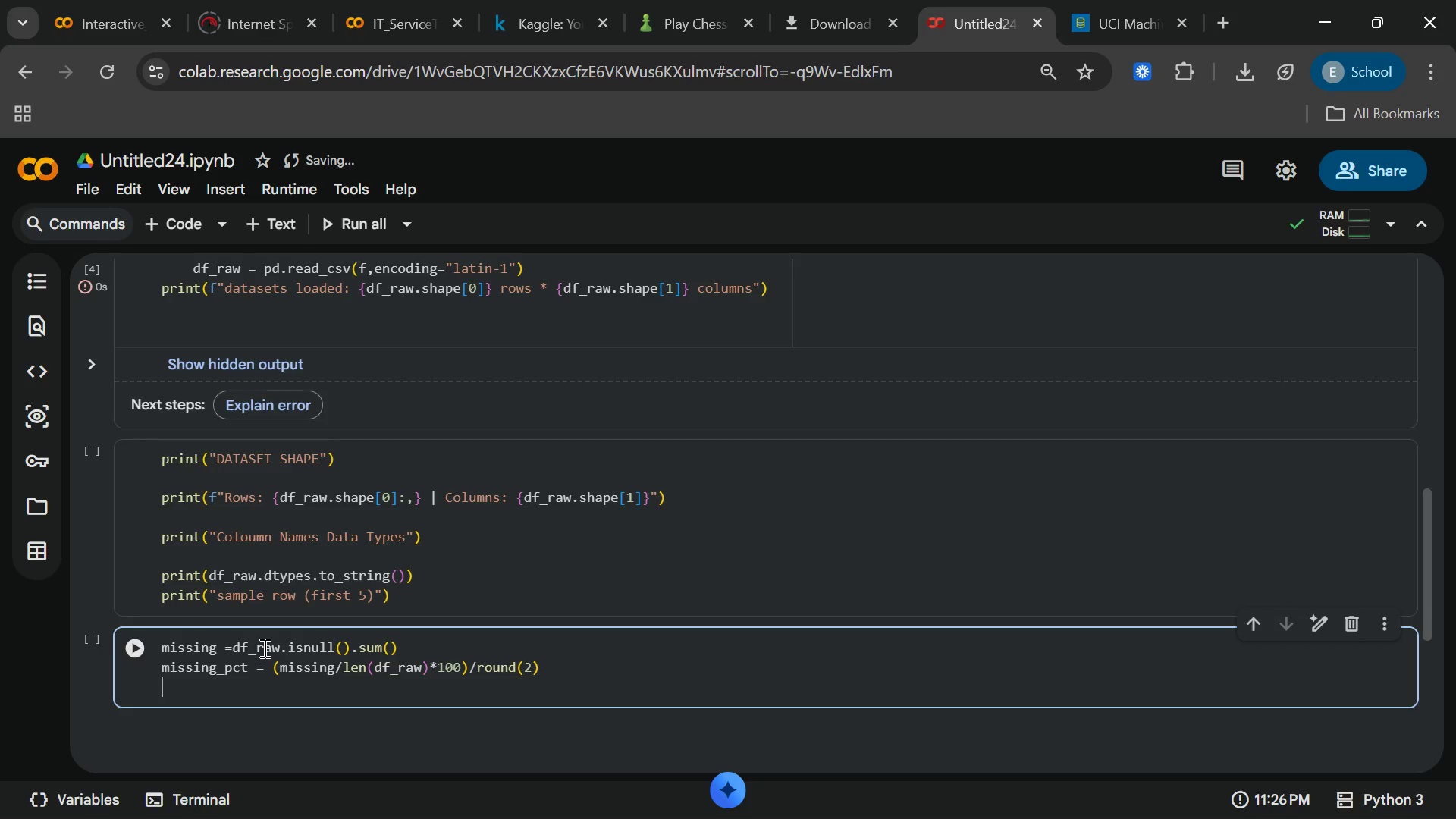 
type(missing_report =pd.Data )
key(Backspace)
type(Frame)
 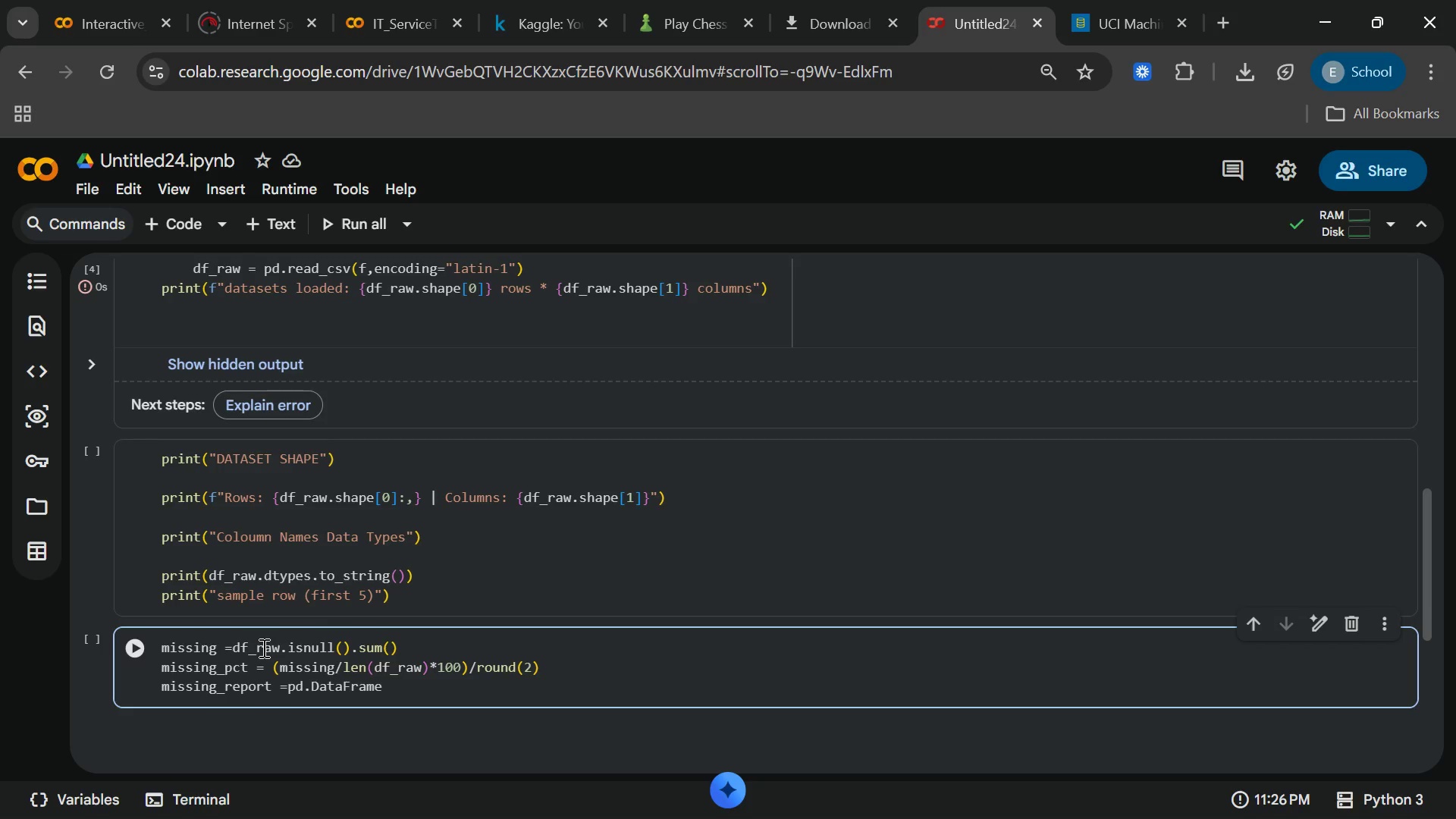 
left_click([985, 811])
 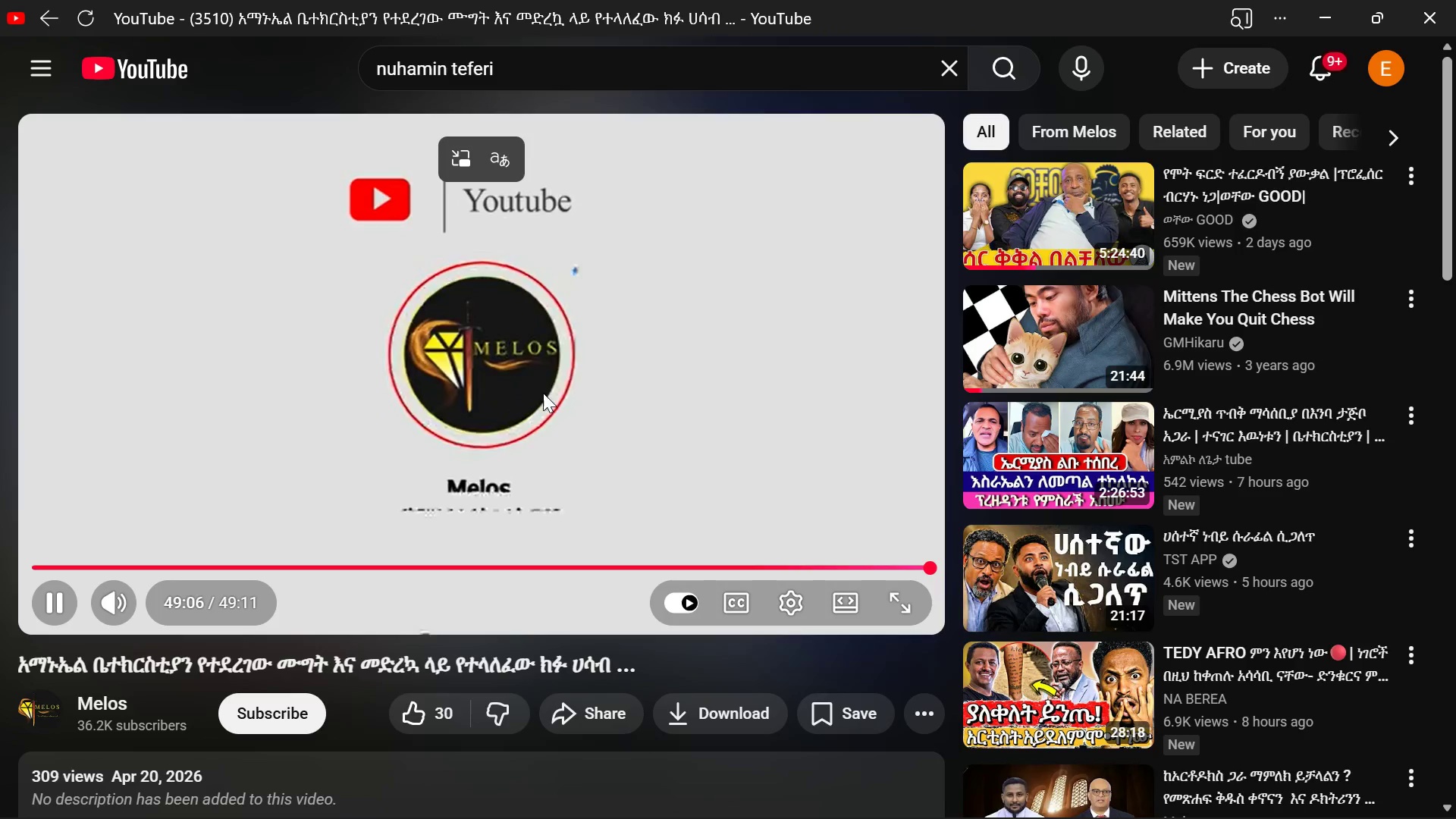 
left_click([513, 344])
 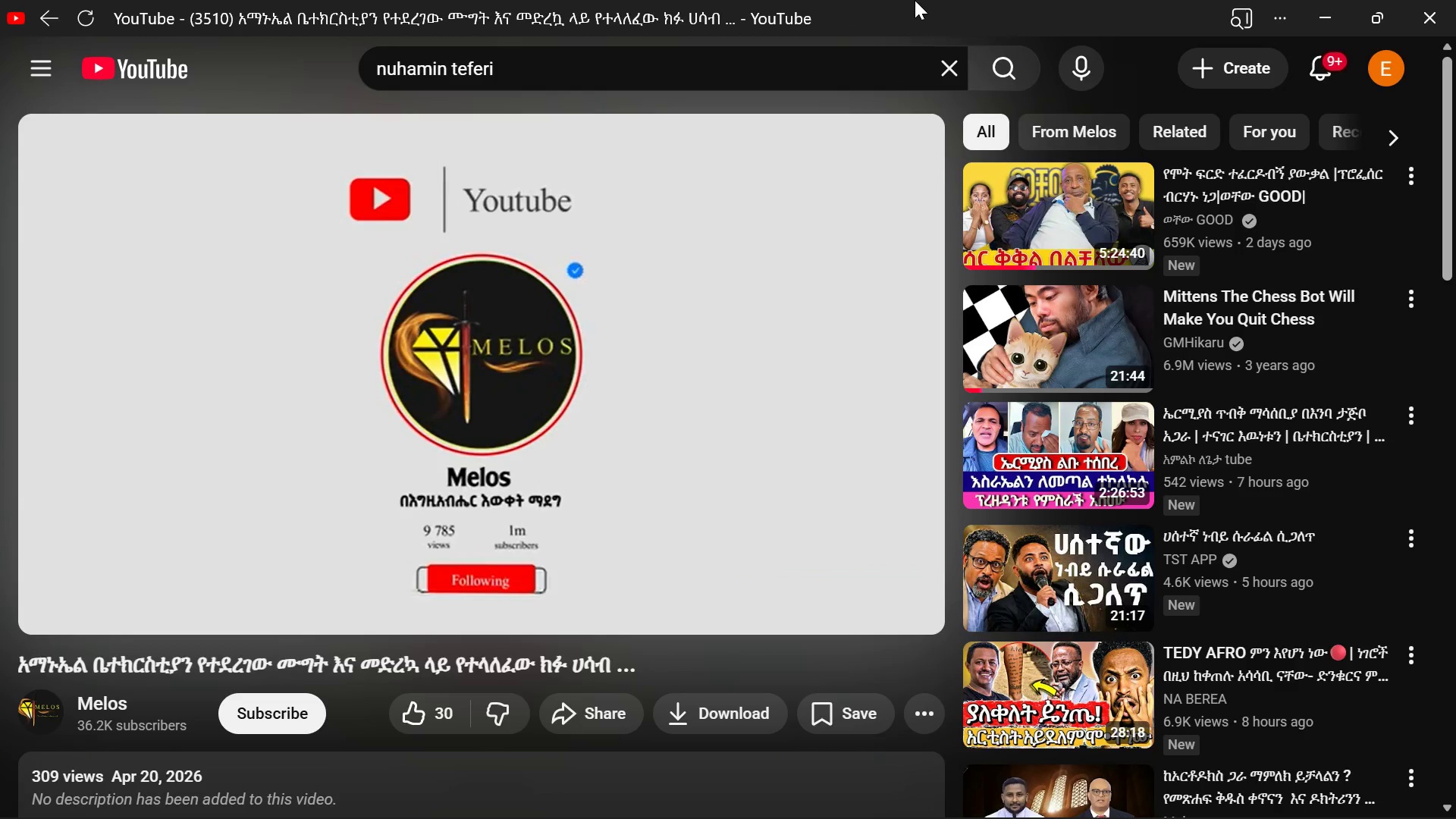 
wait(6.7)
 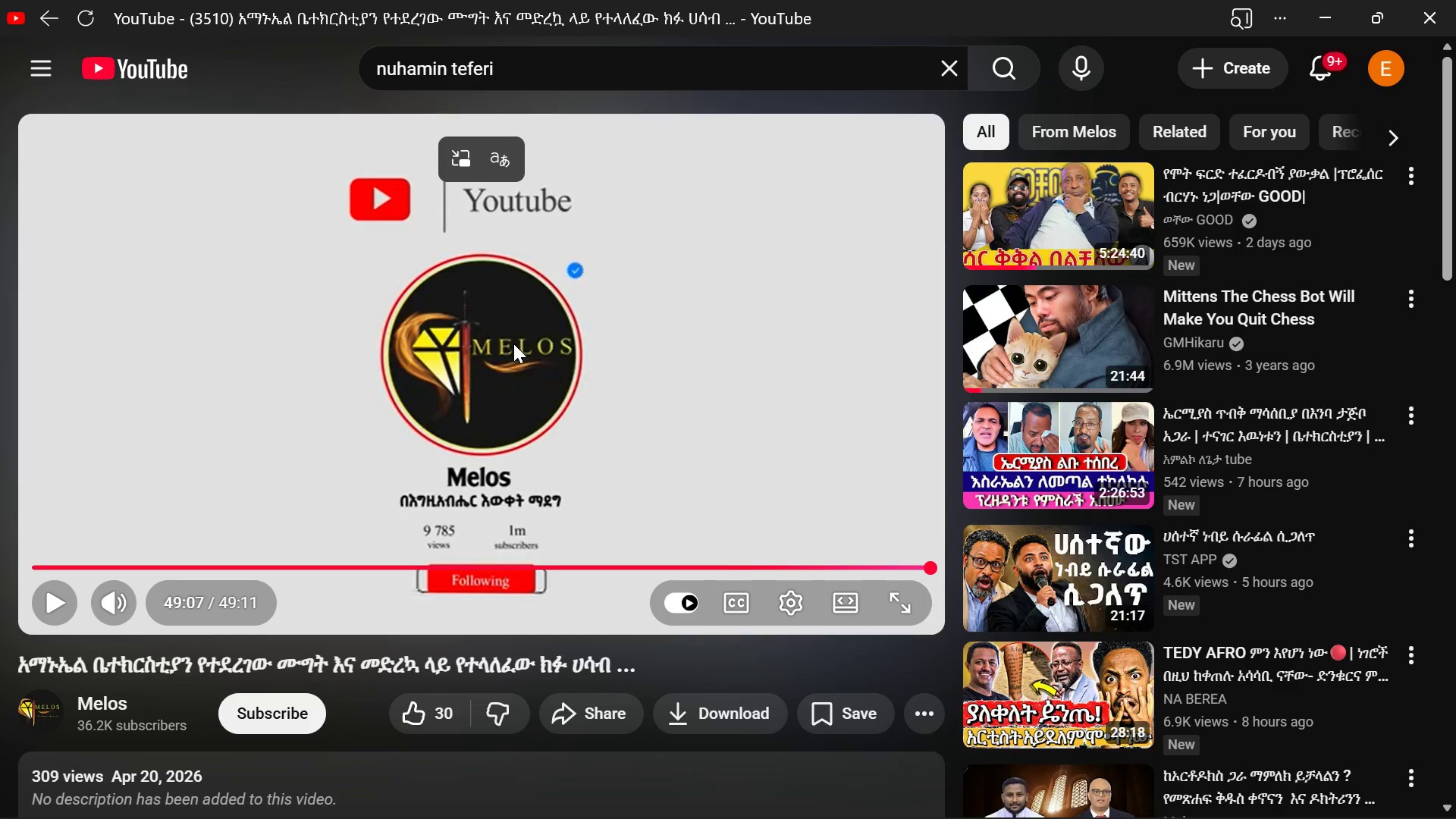 
left_click([1320, 7])
 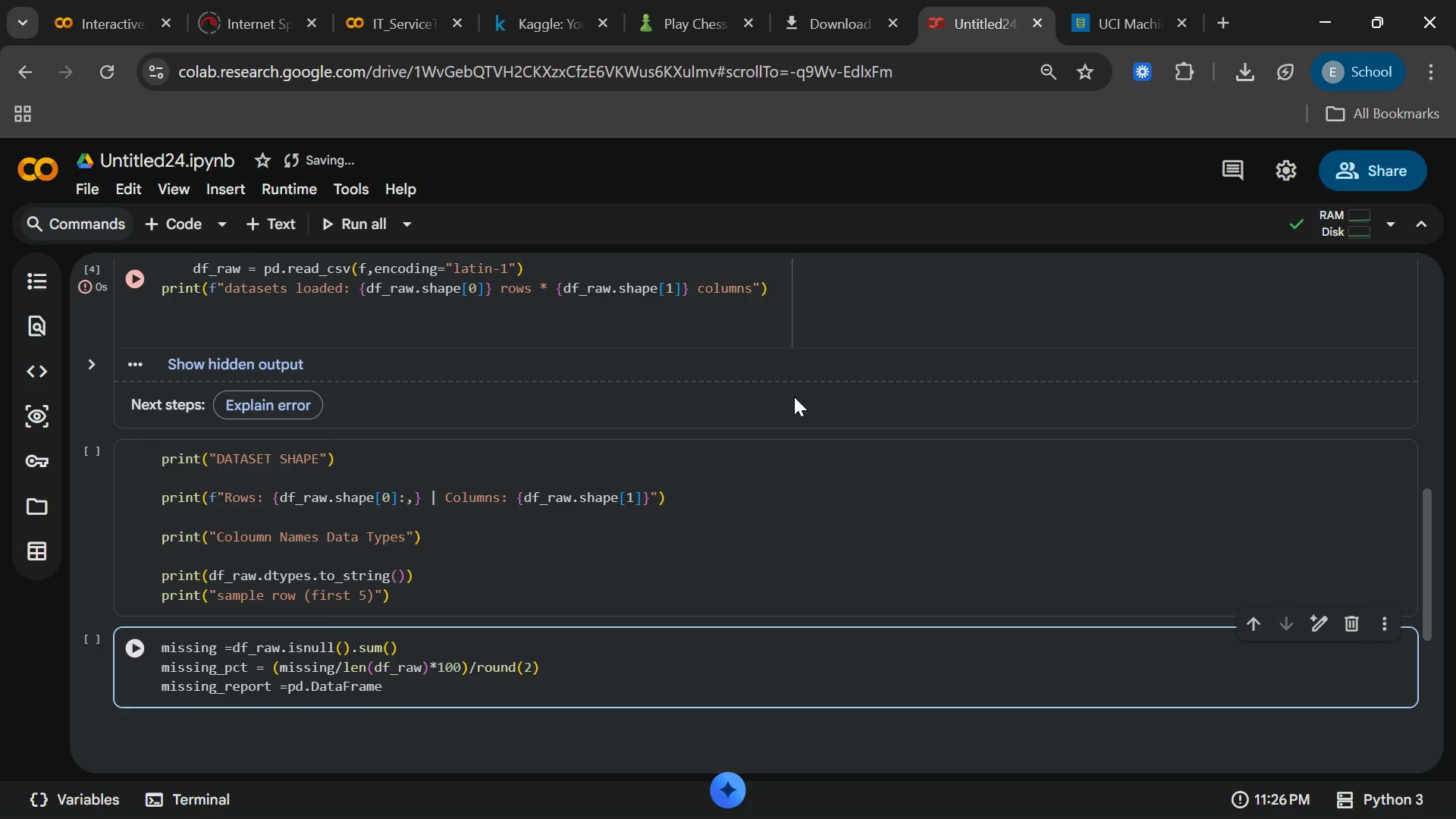 
key(Shift+9)
 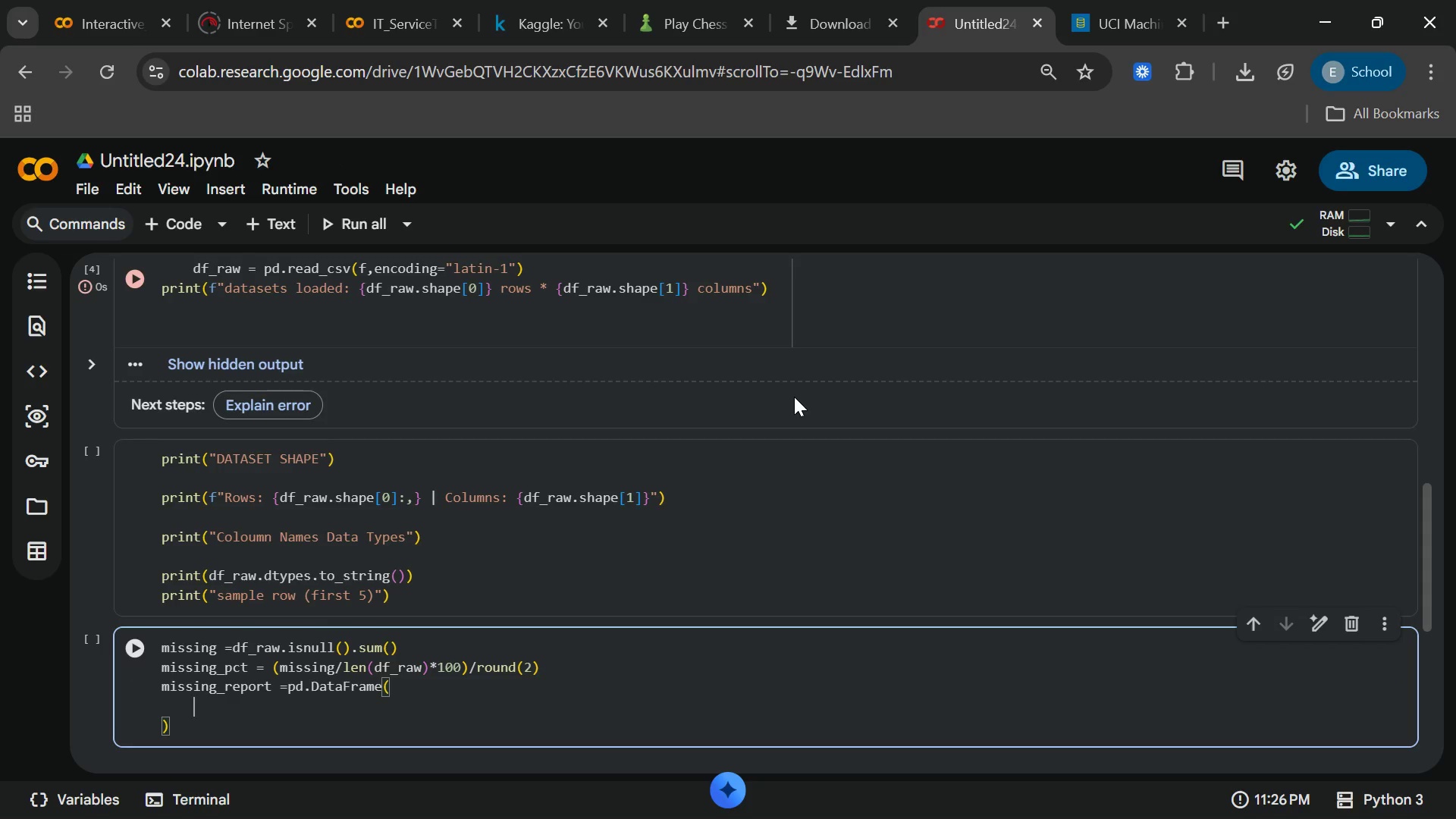 
key(Enter)
 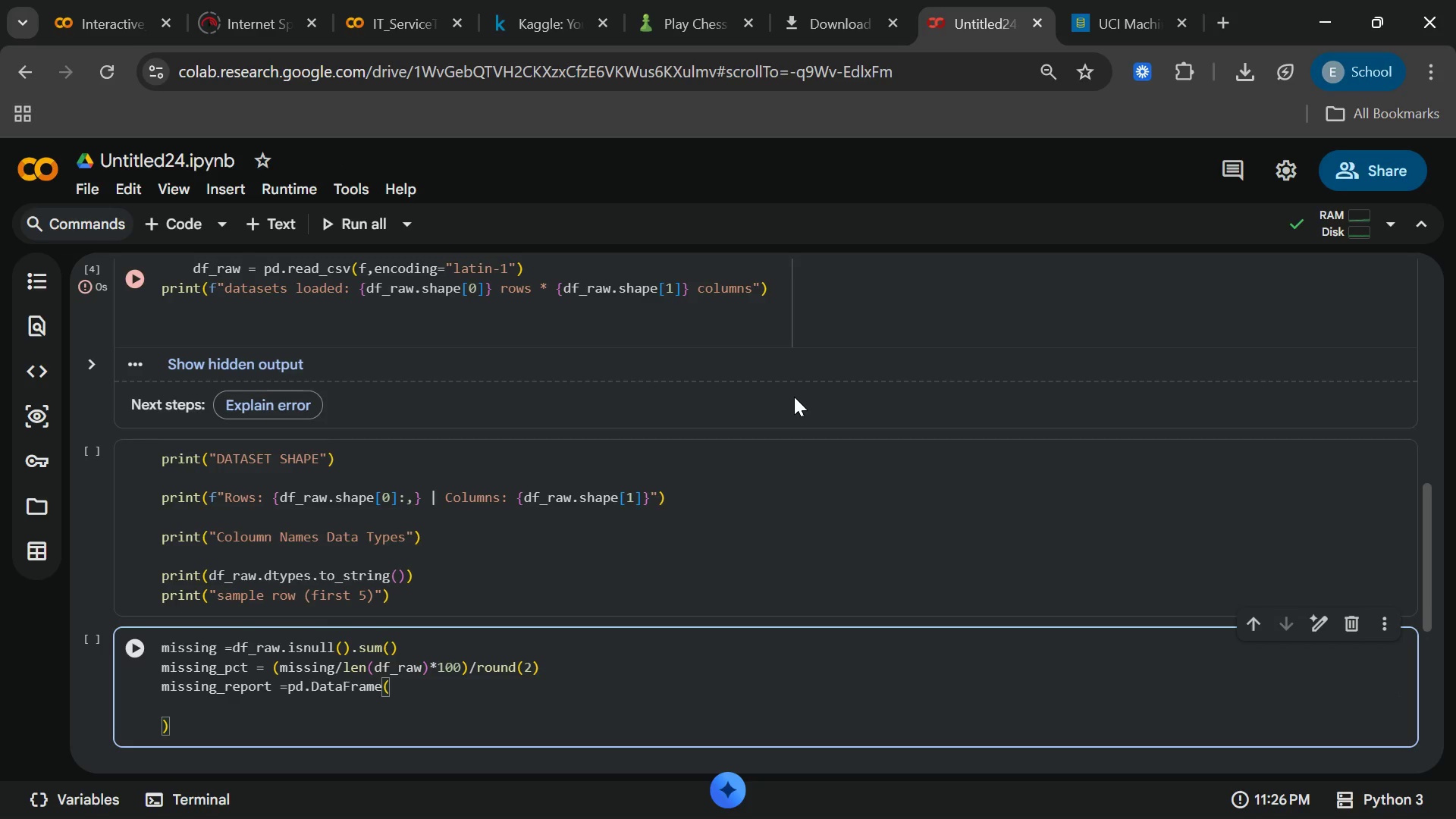 
key(Shift+BracketLeft)
 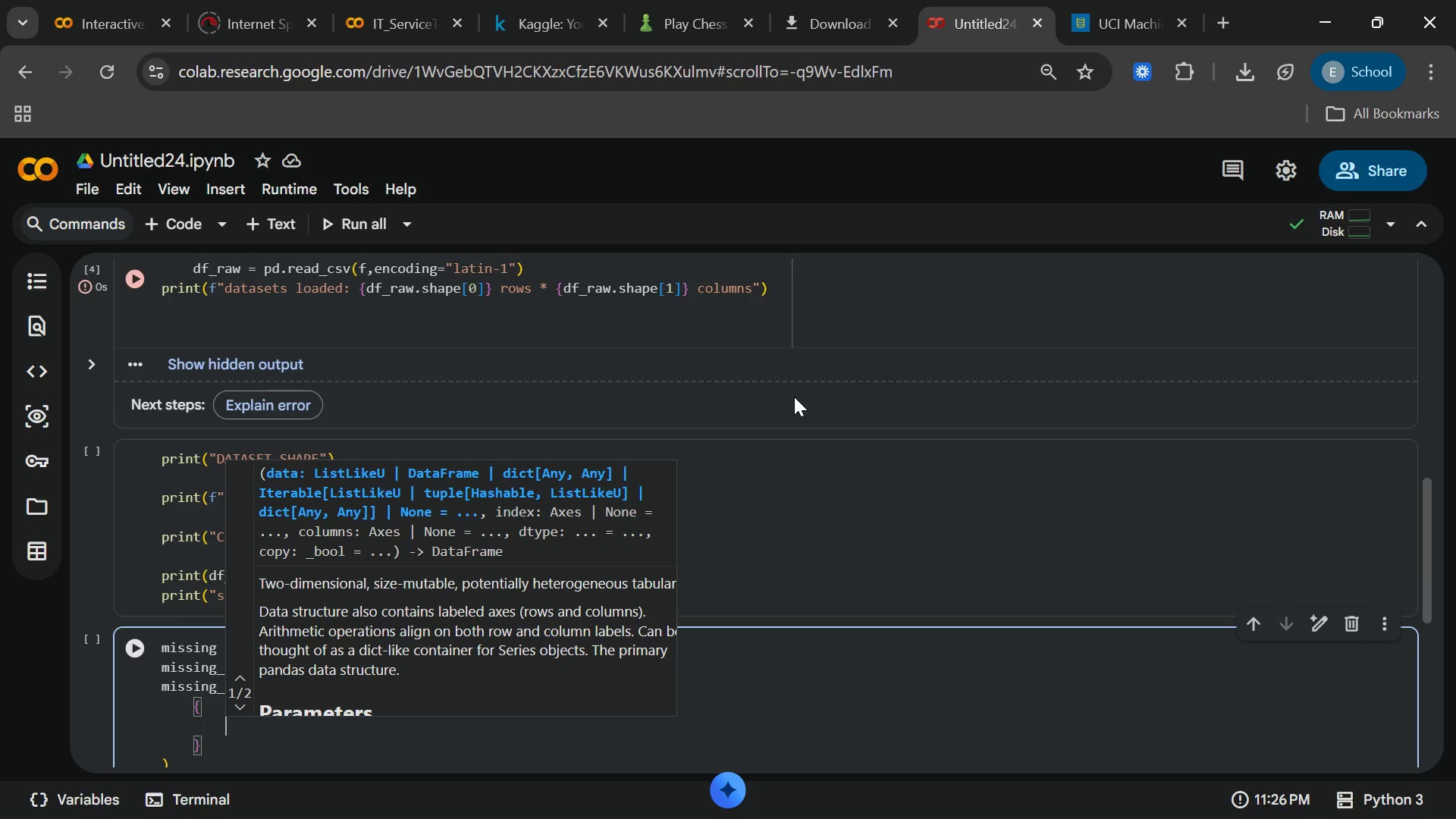 
key(Enter)
 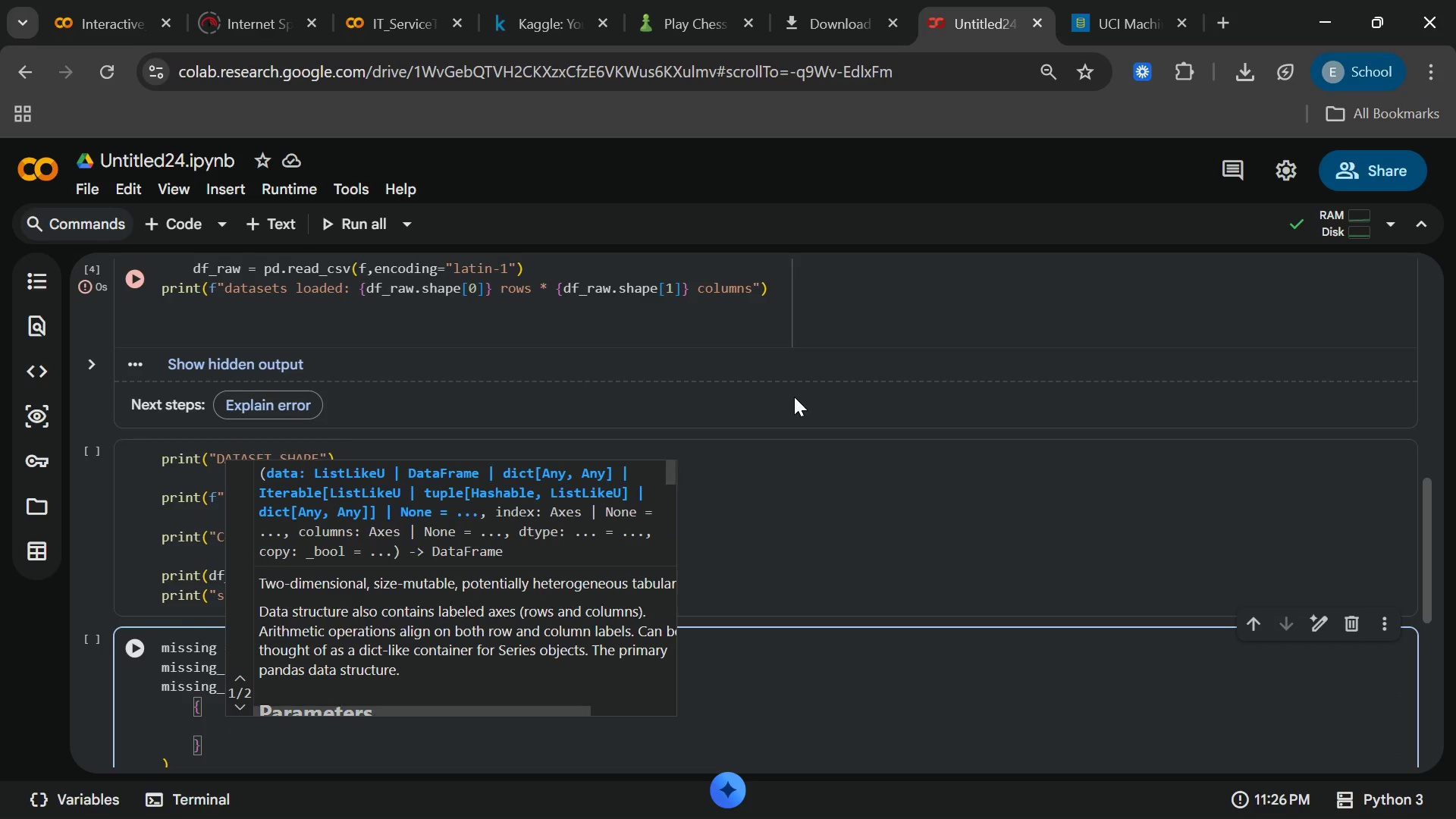 
type("Missing Count)
 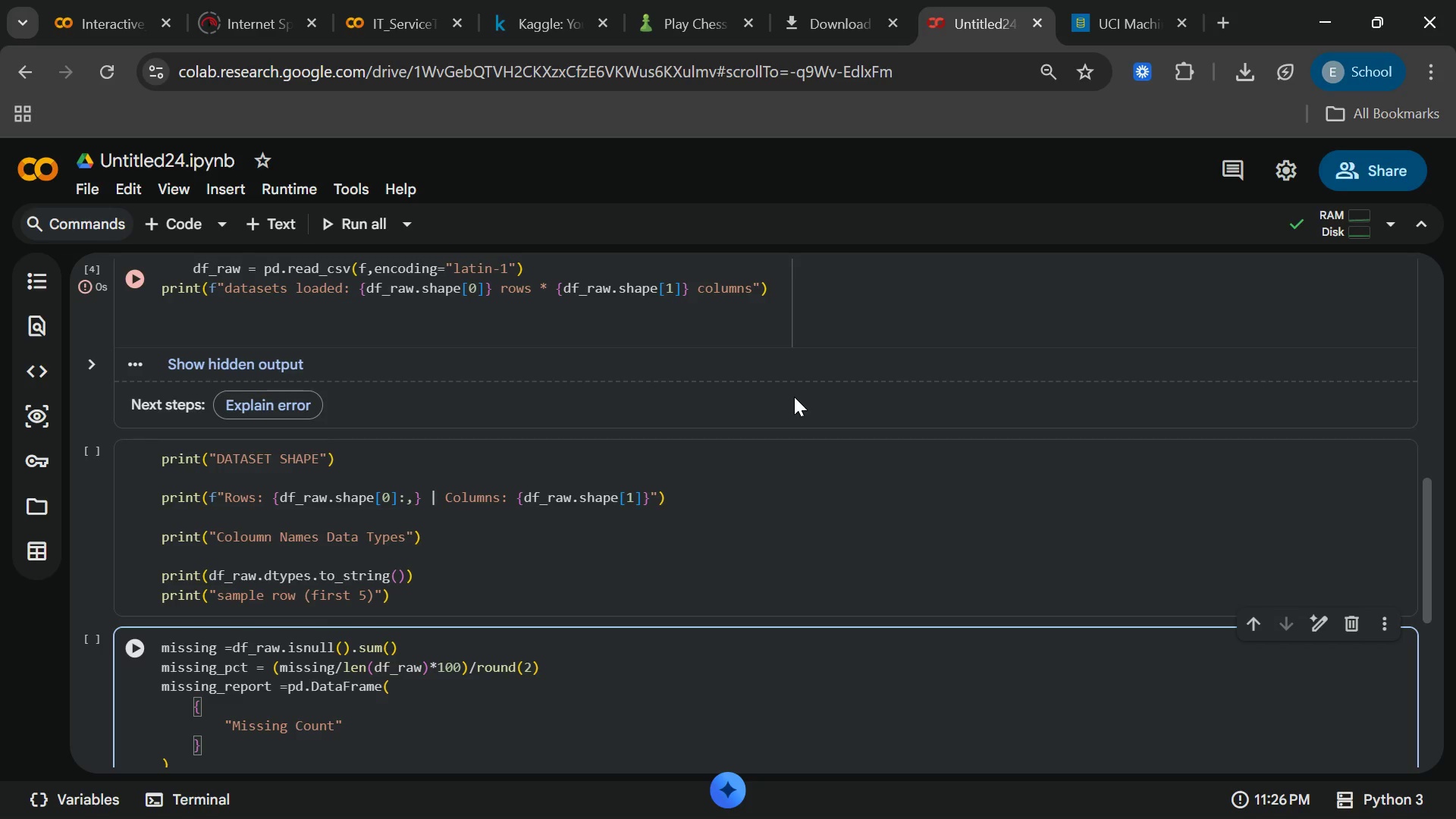 
key(ArrowRight)
 